 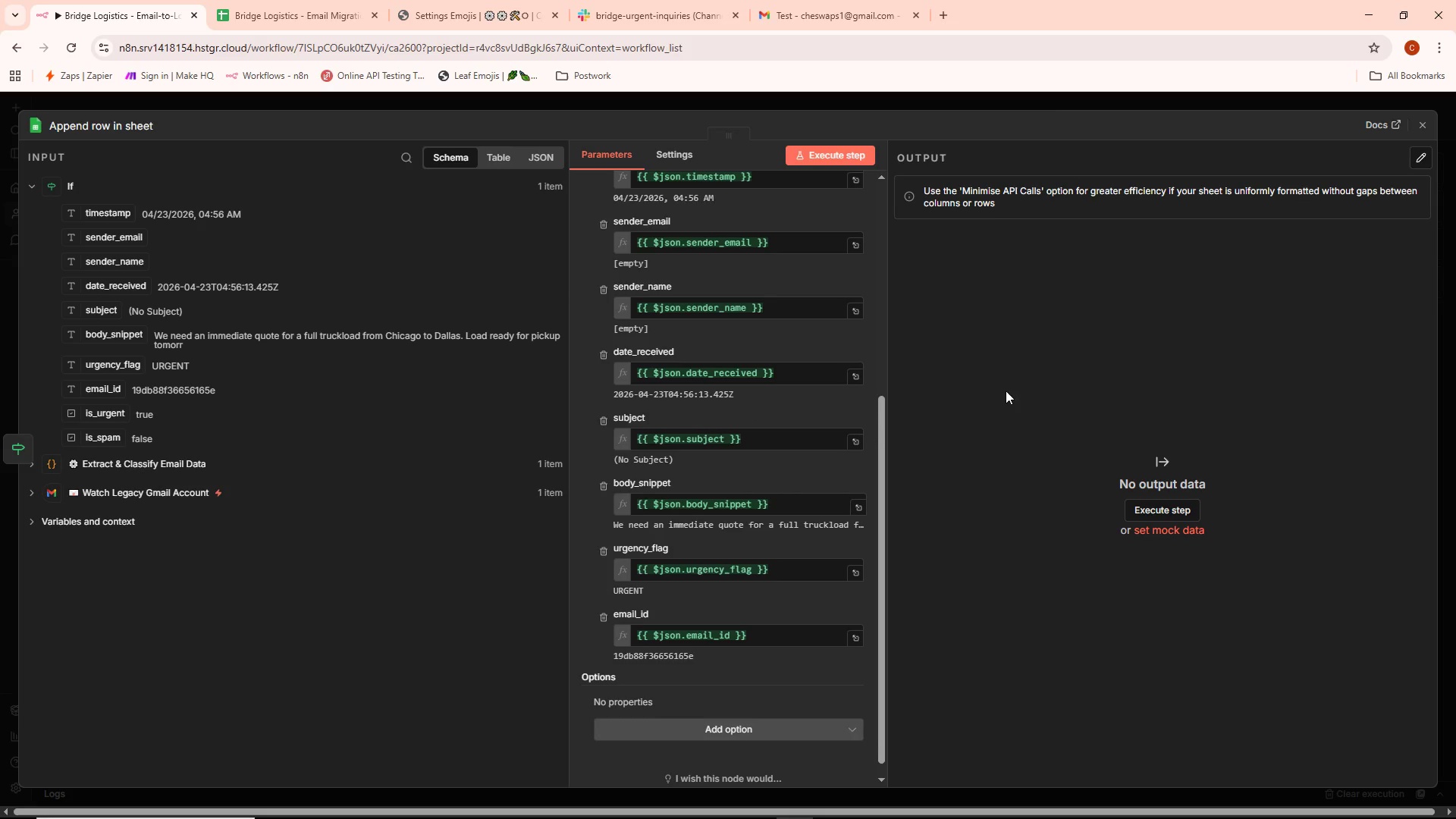 
left_click([835, 152])
 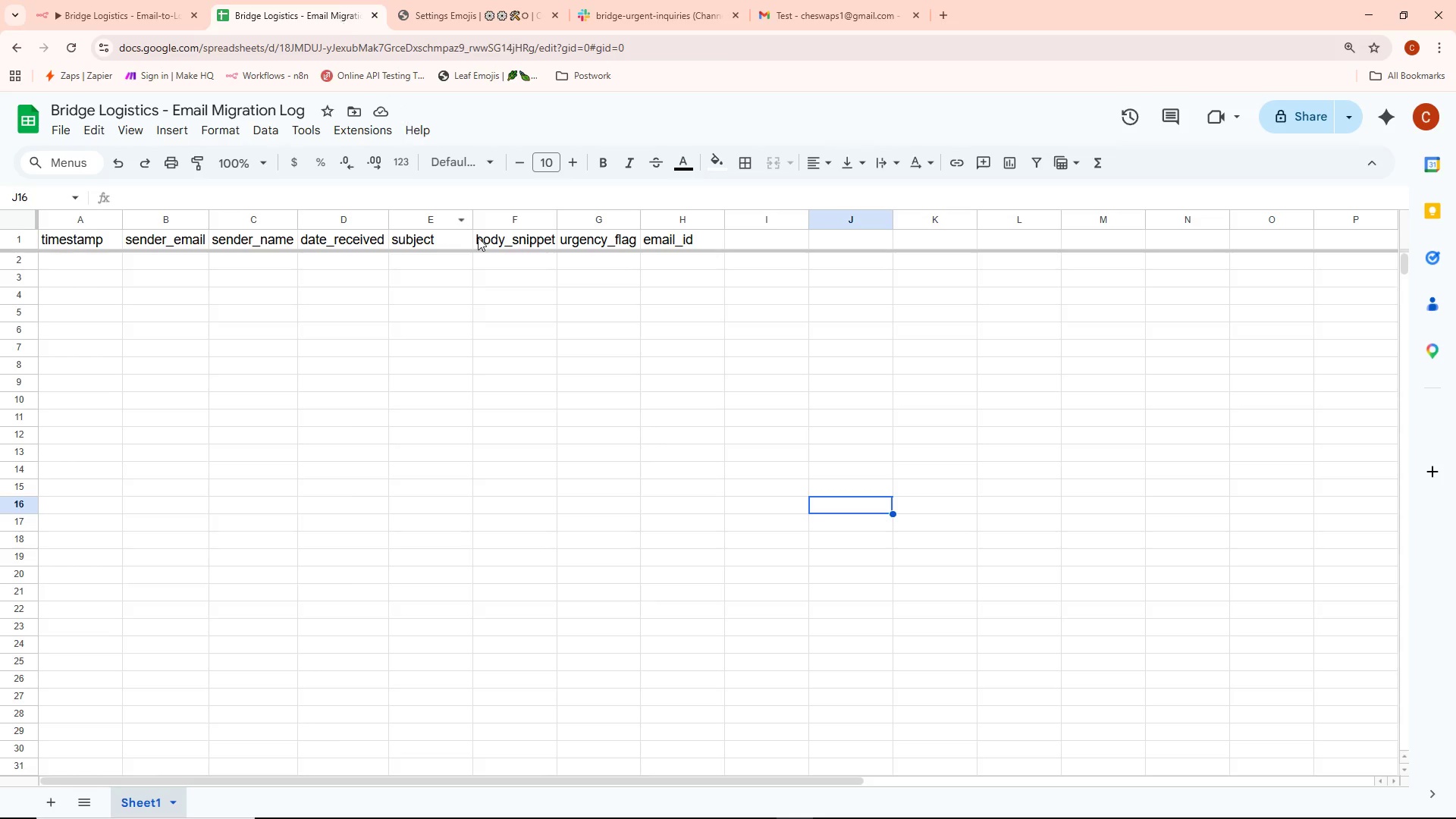 
wait(5.12)
 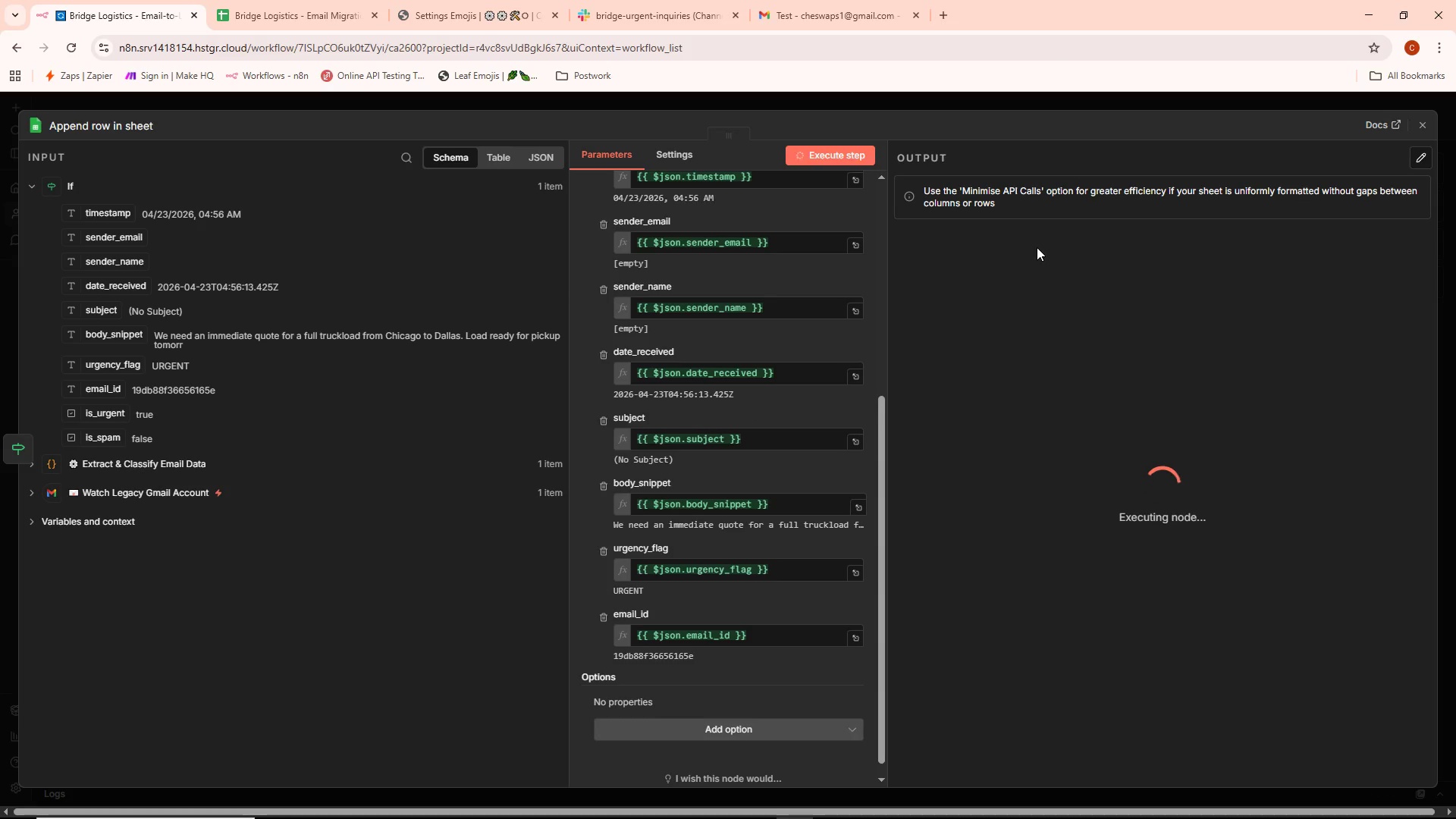 
scroll: coordinate [273, 441], scroll_direction: up, amount: 4.0
 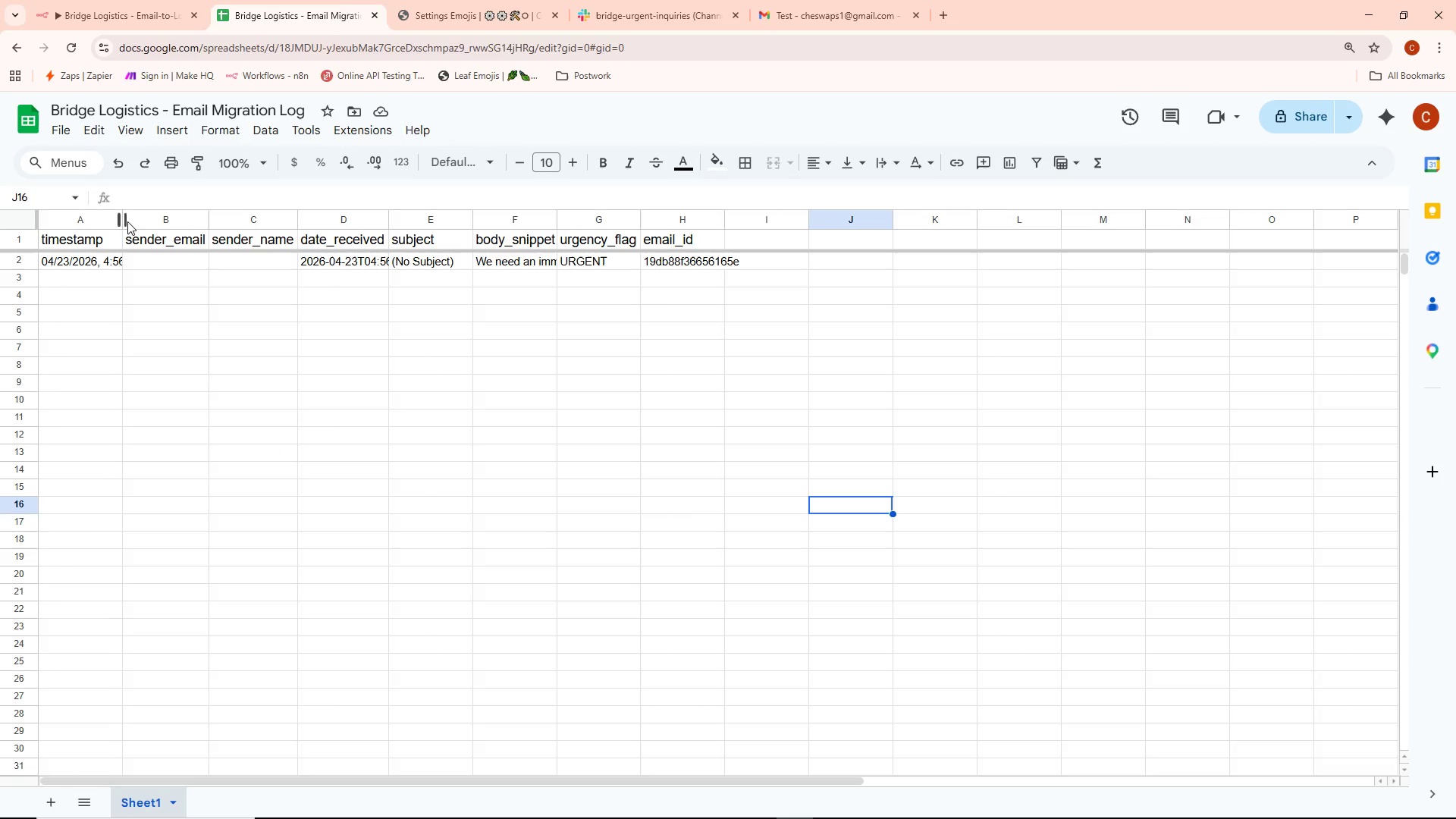 
double_click([123, 217])
 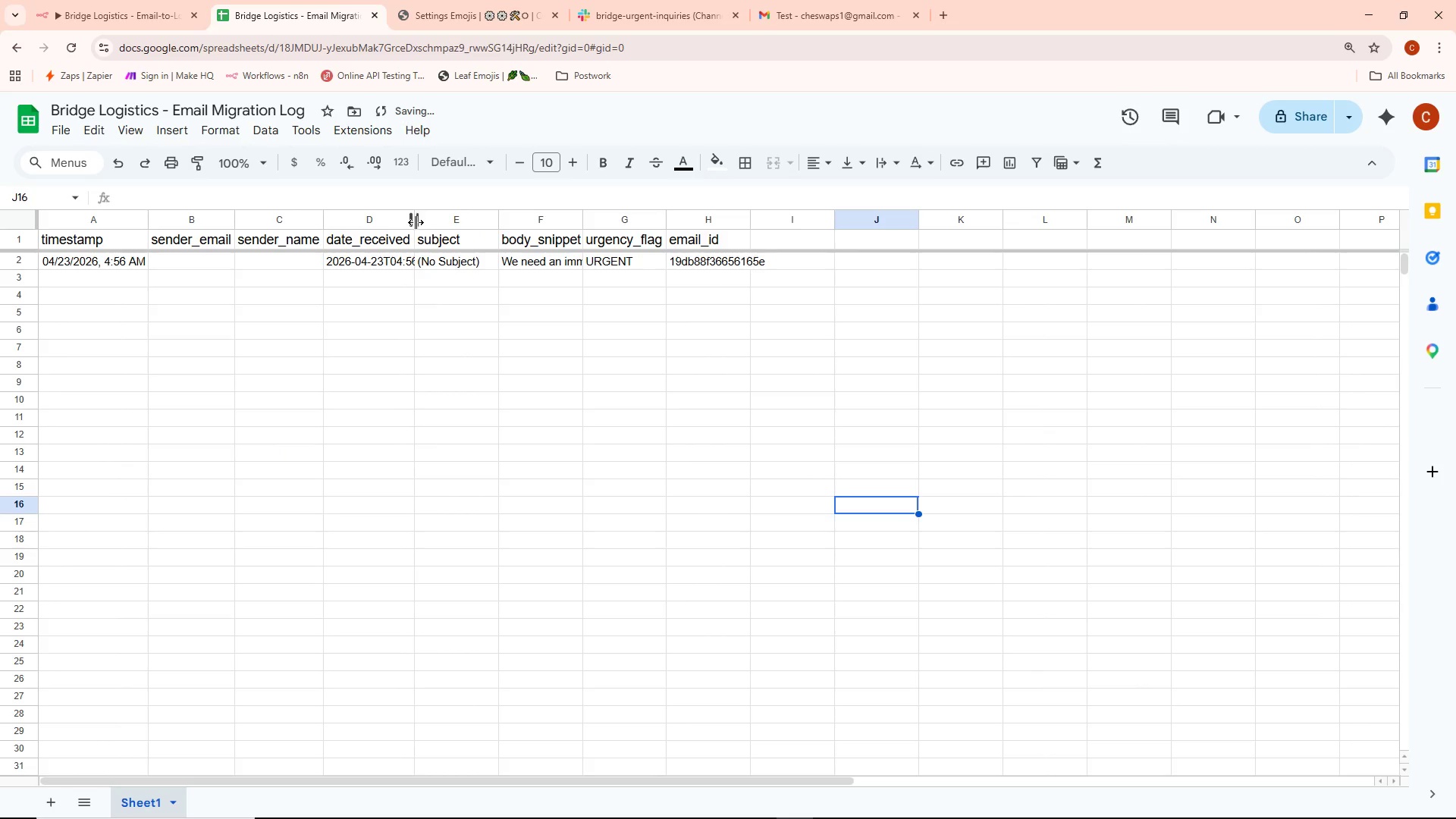 
double_click([416, 222])
 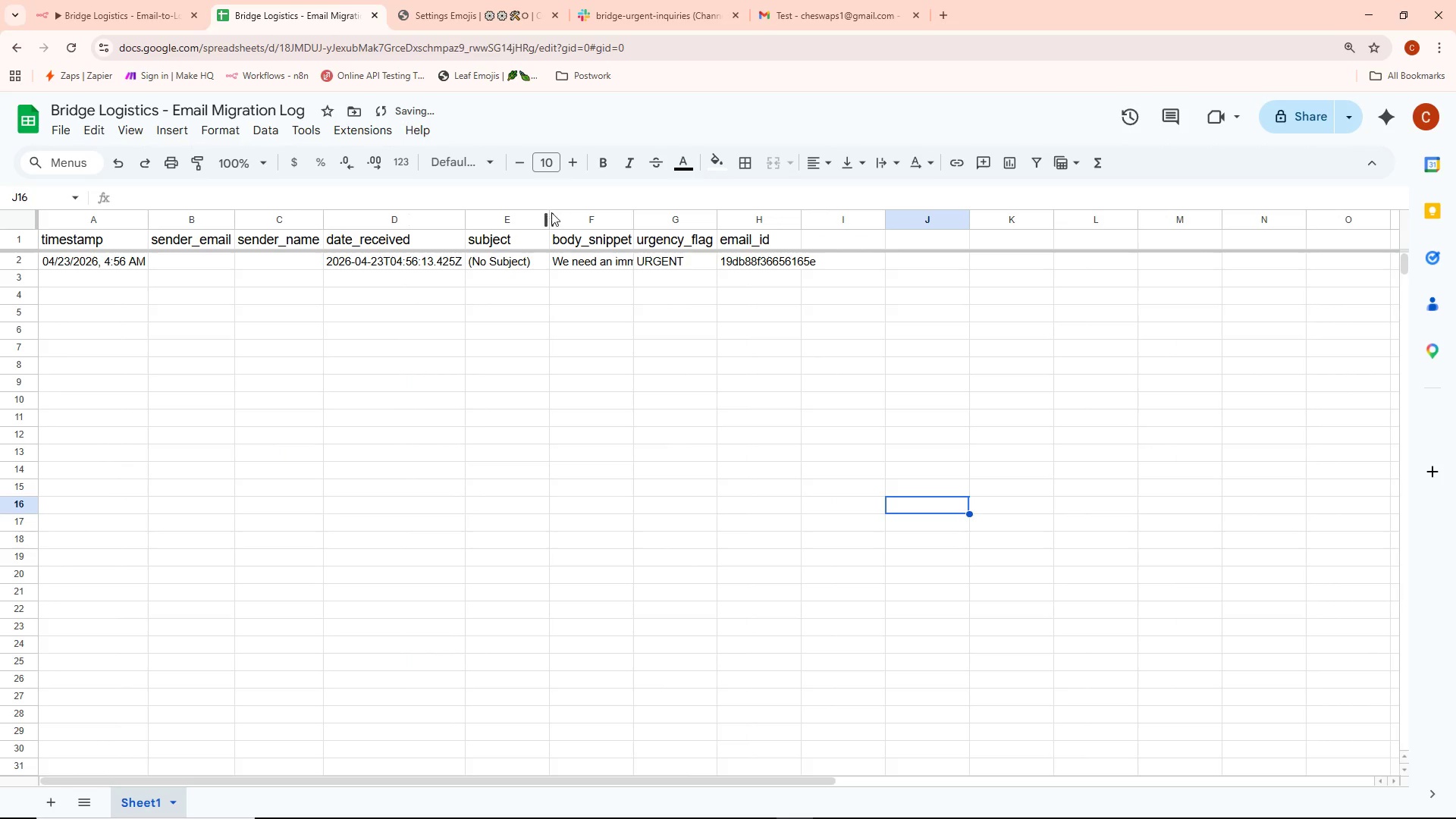 
left_click([553, 229])
 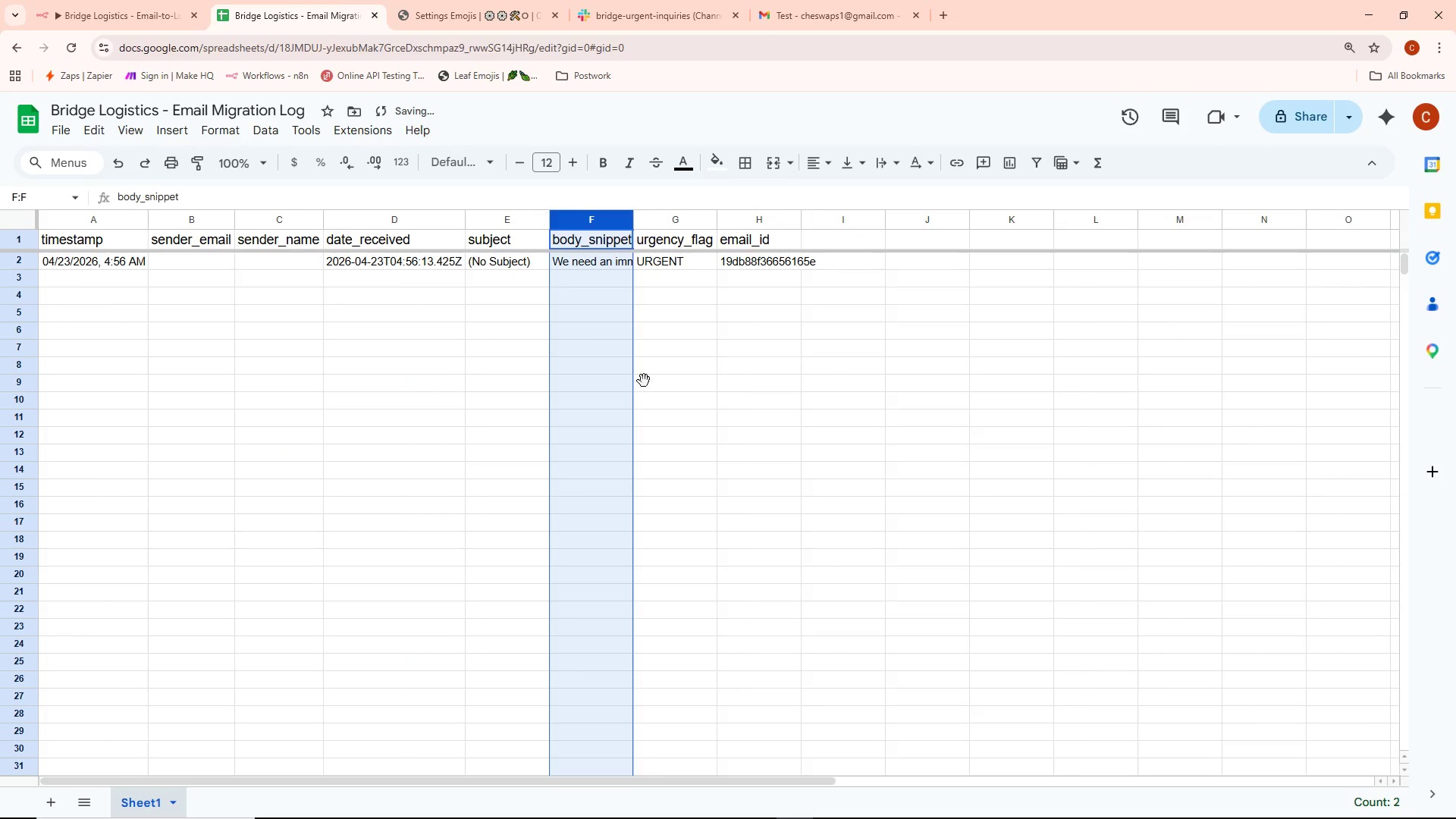 
left_click([673, 402])
 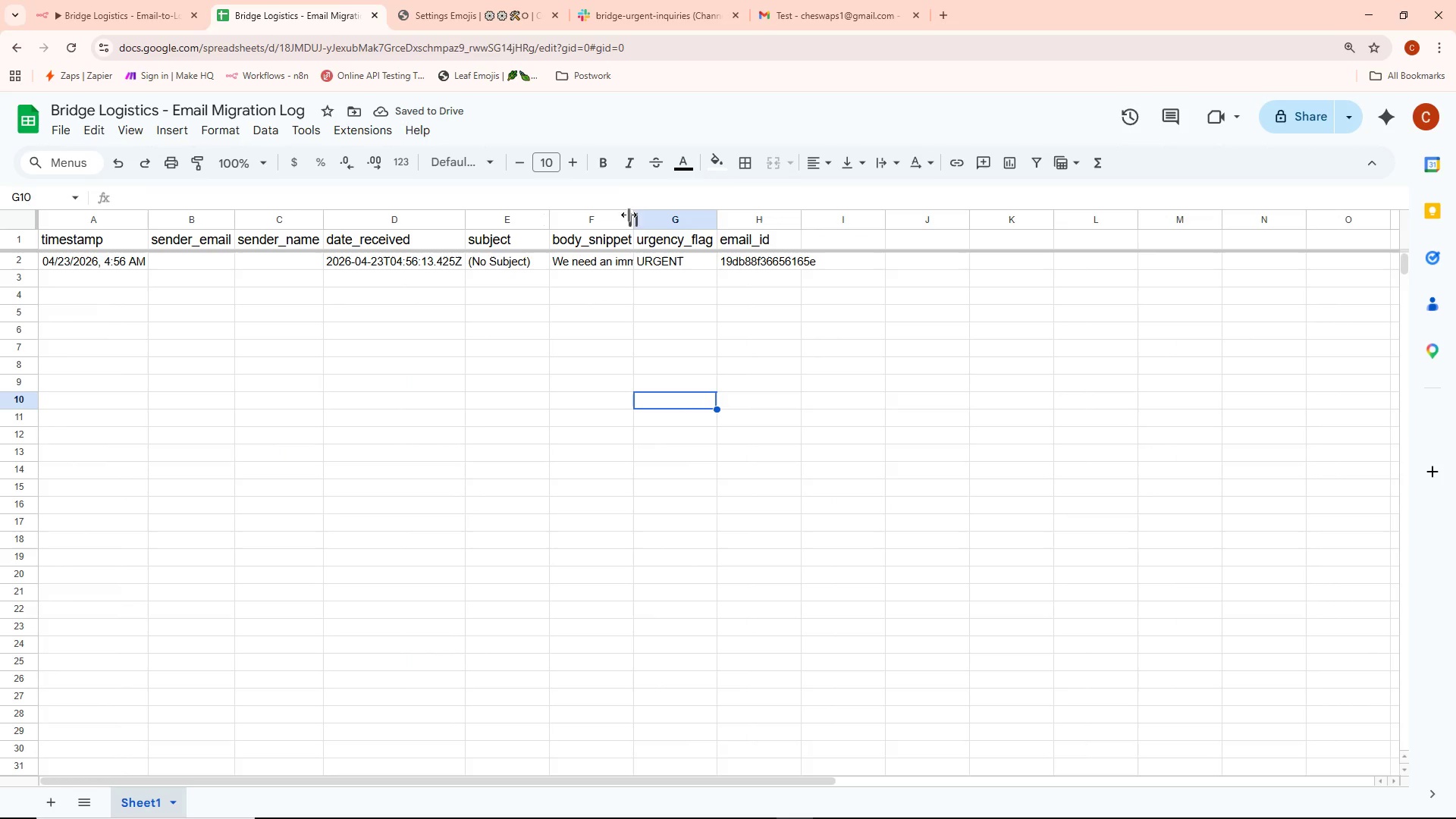 
double_click([635, 224])
 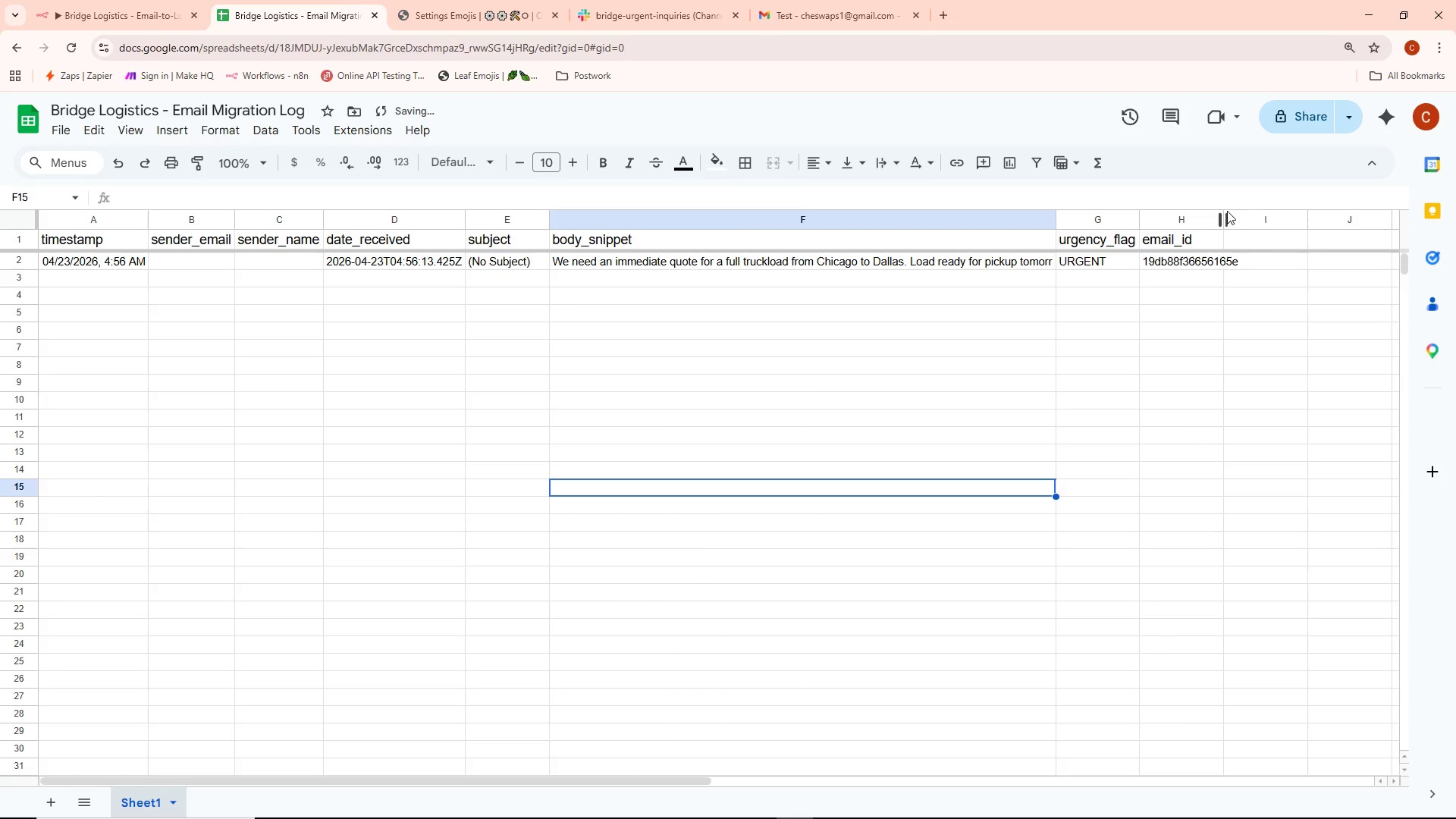 
double_click([1225, 221])
 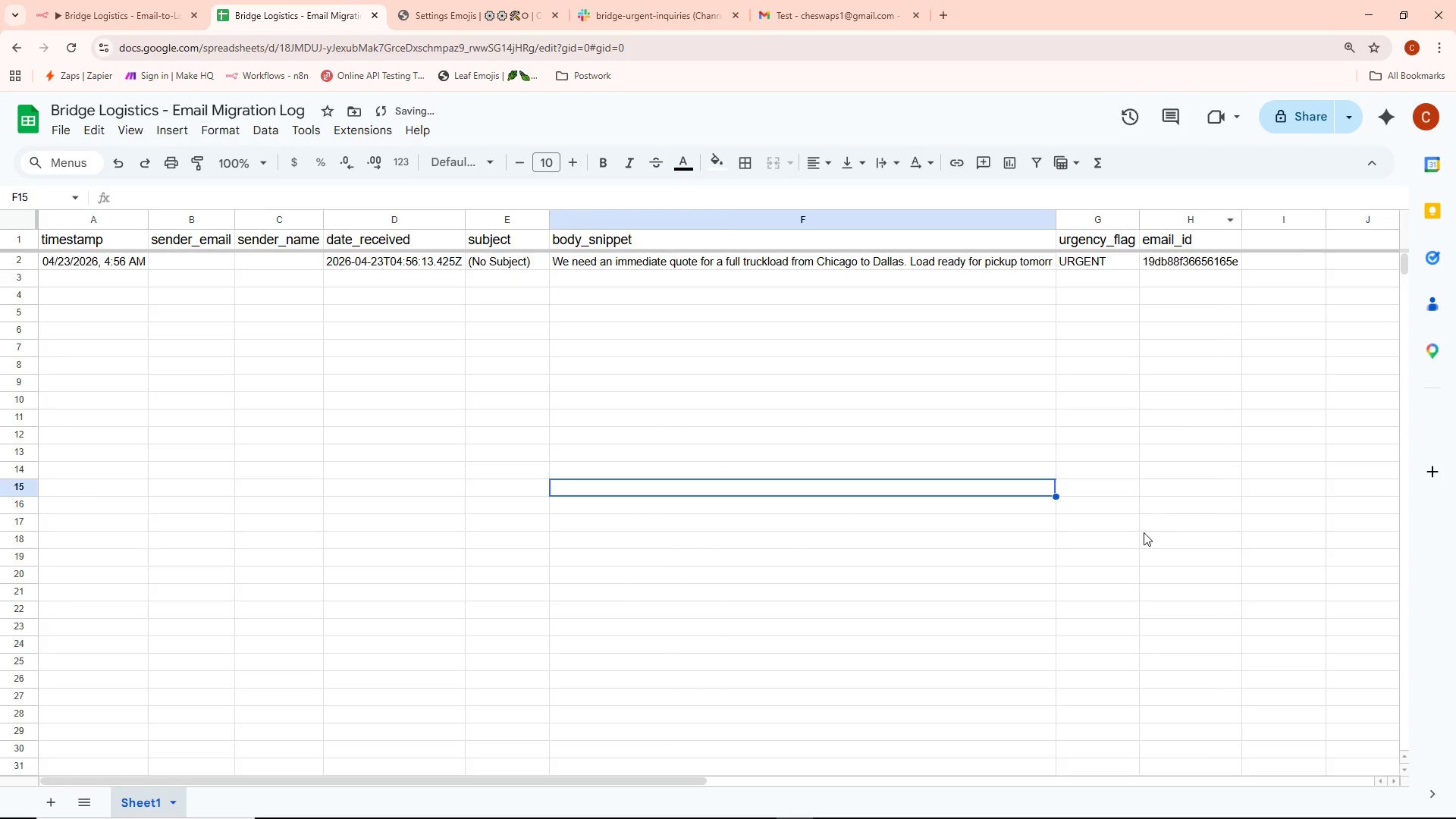 
left_click([1140, 535])
 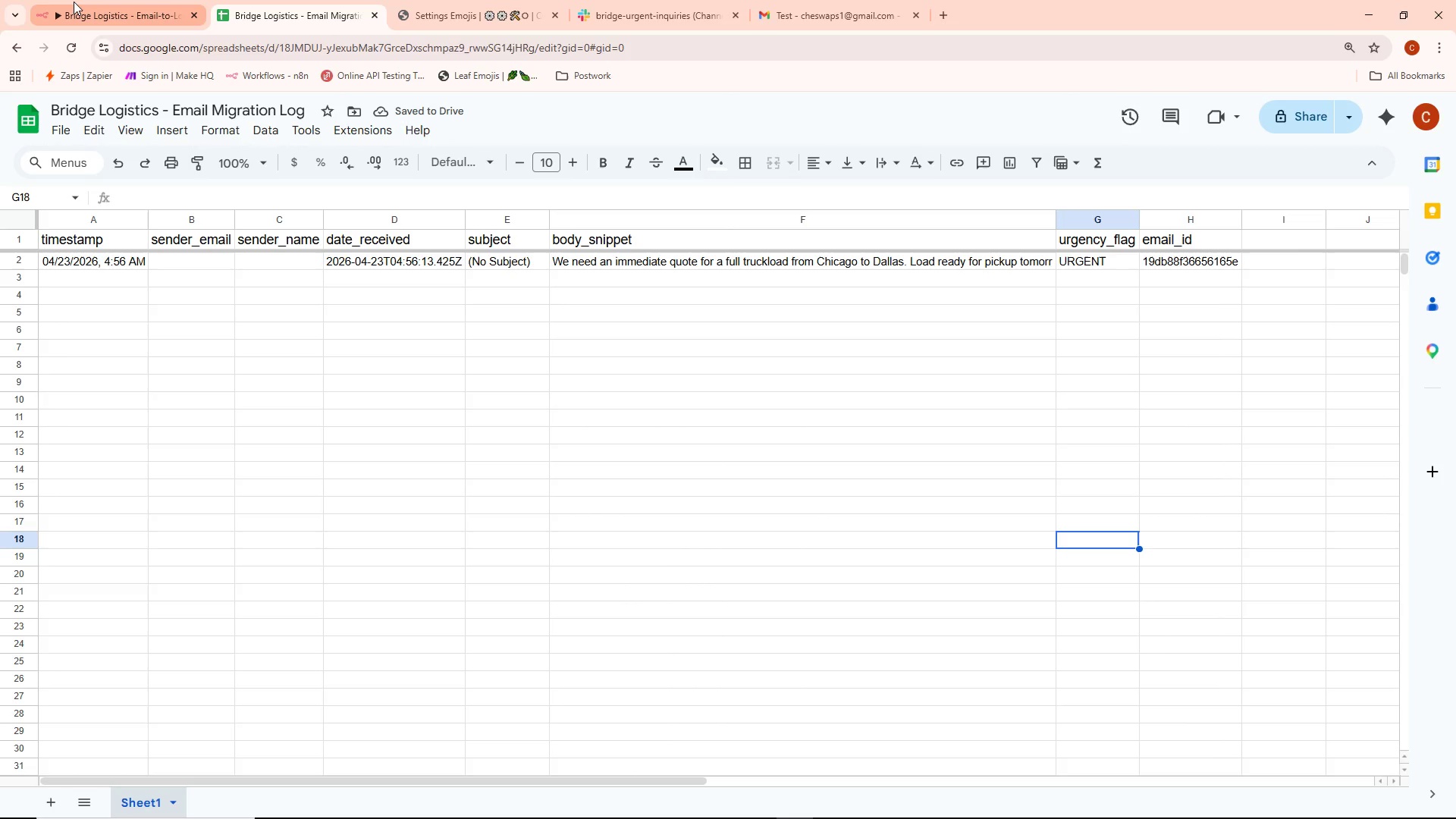 
left_click([74, 2])
 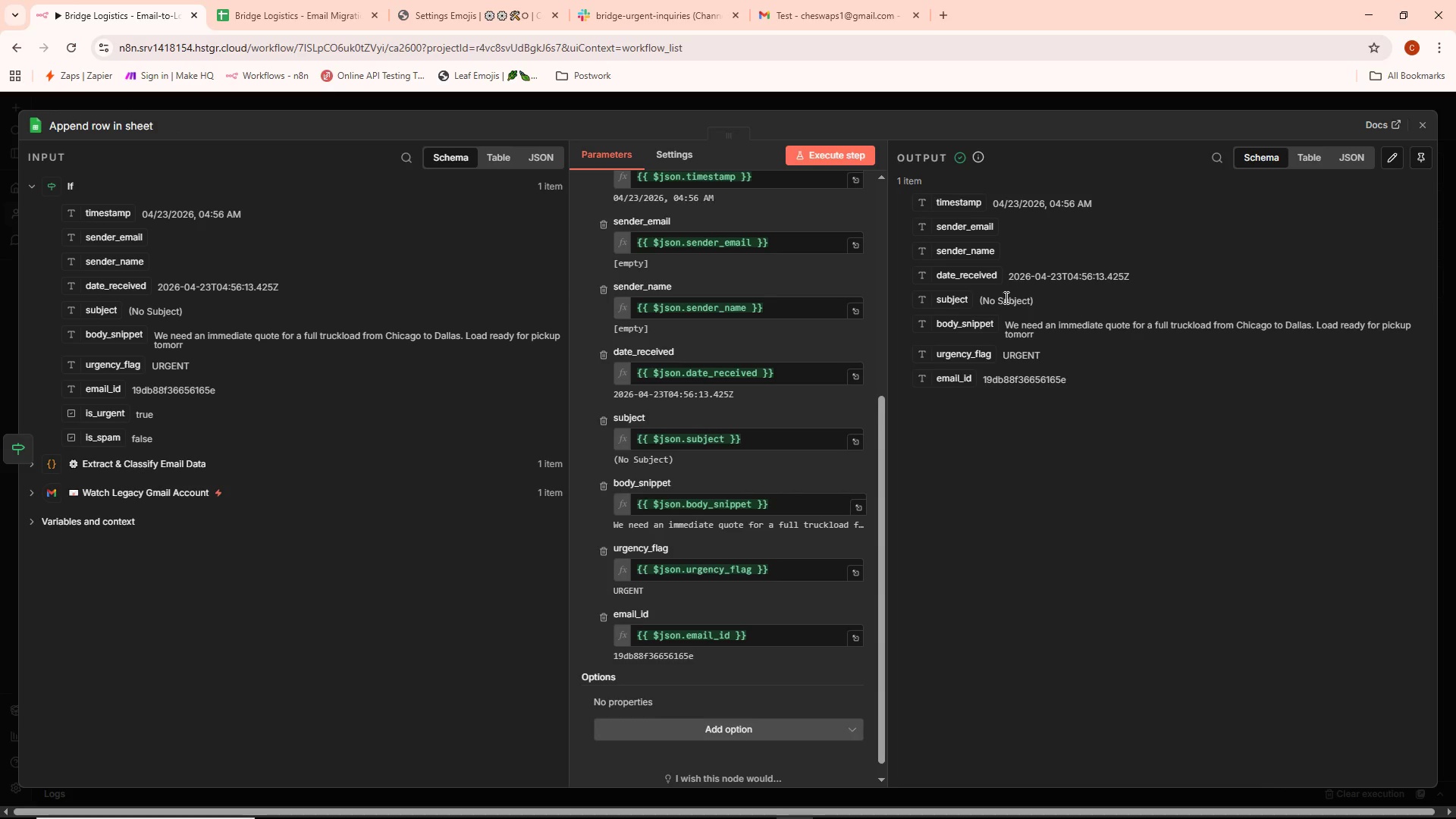 
left_click([325, 0])
 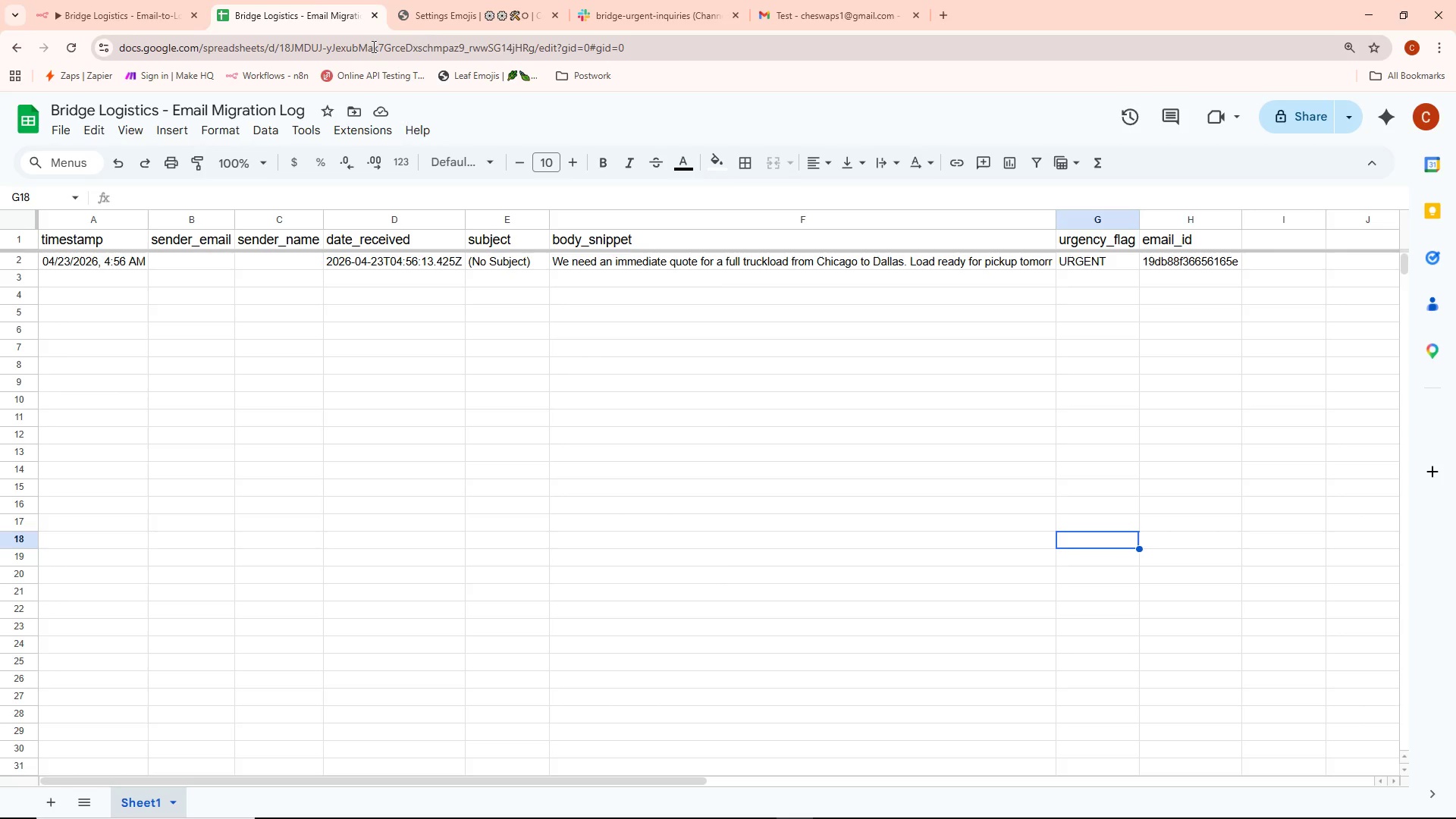 
left_click([40, 0])
 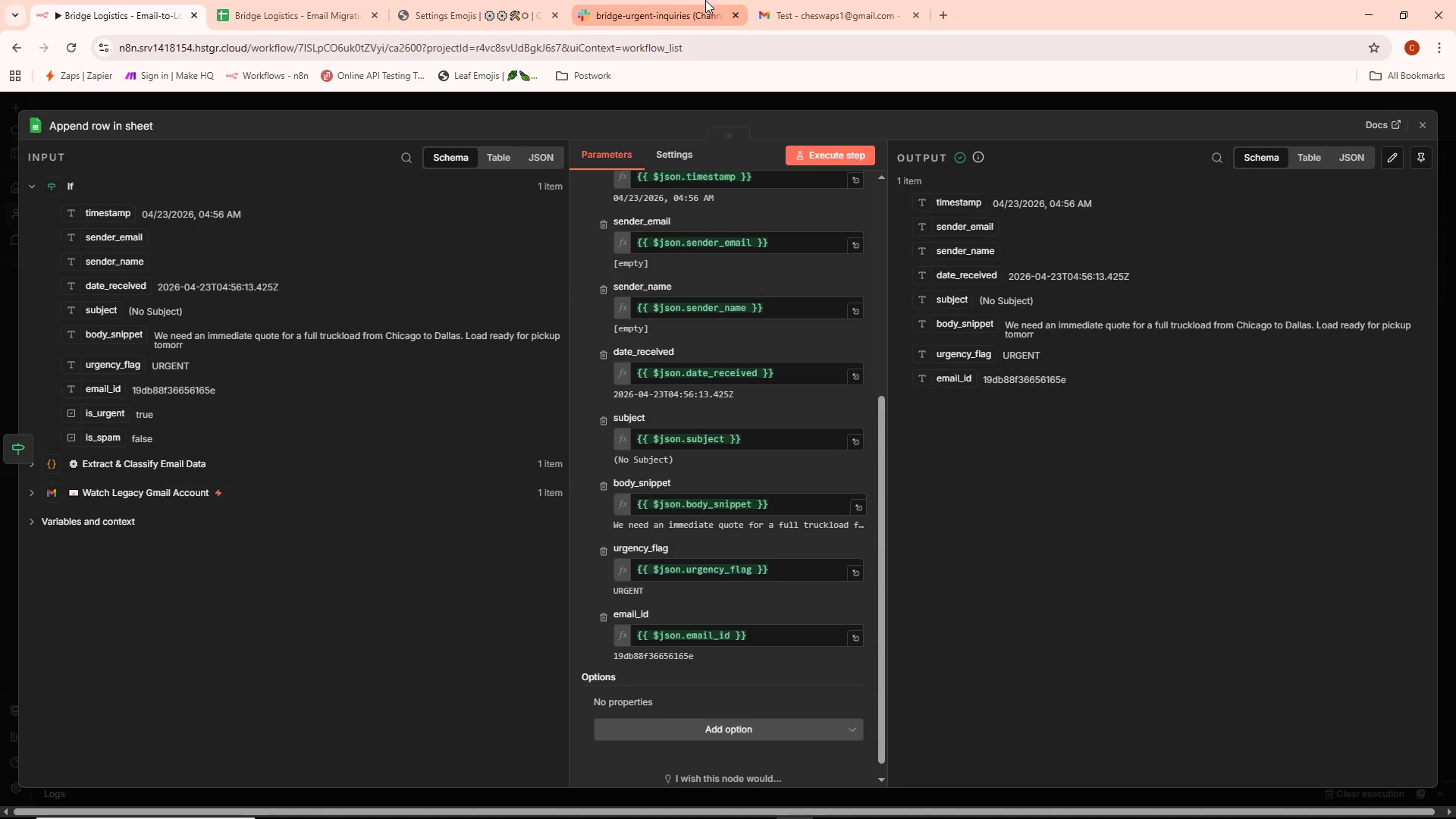 
left_click([813, 5])
 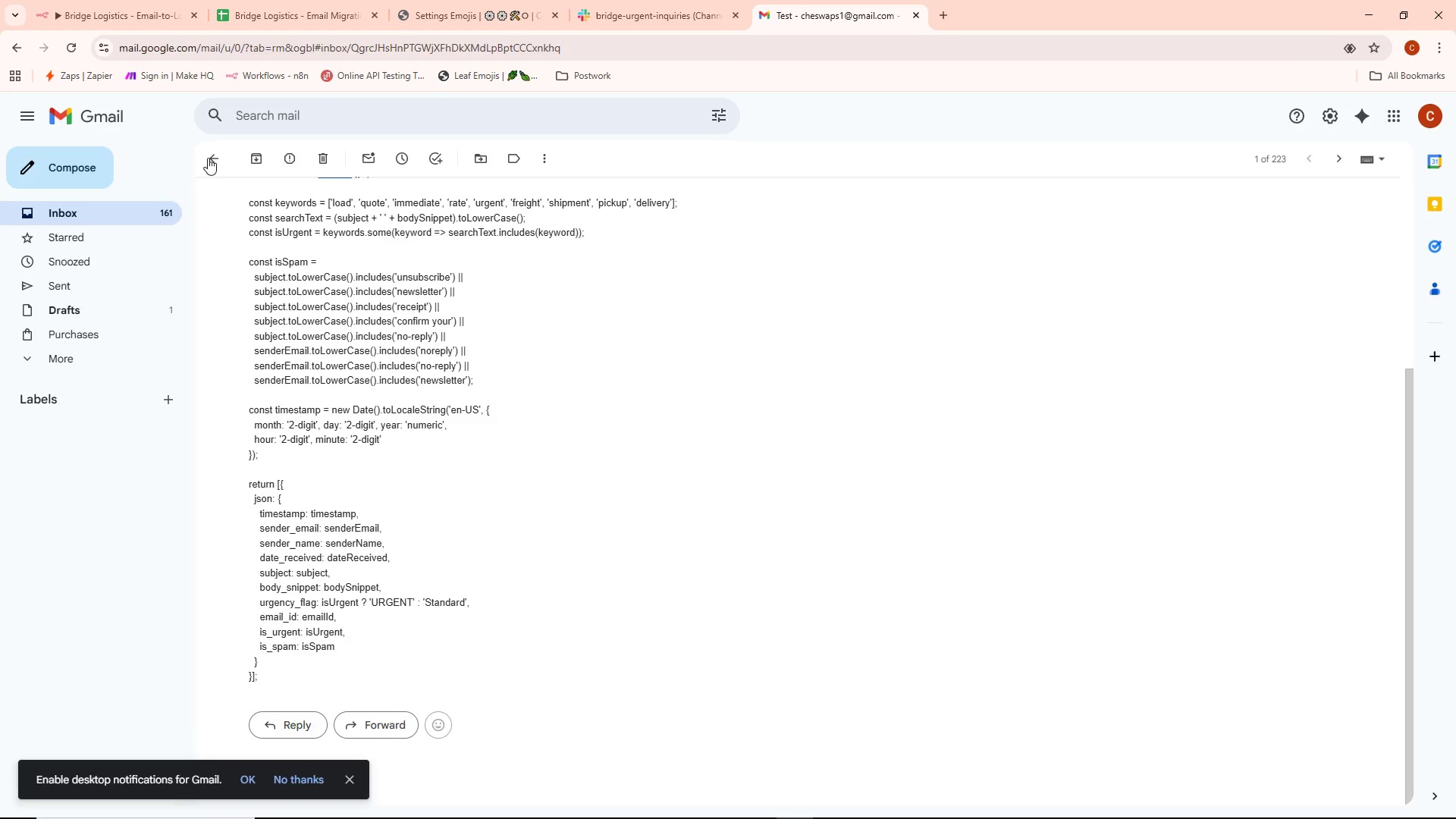 
left_click([209, 155])
 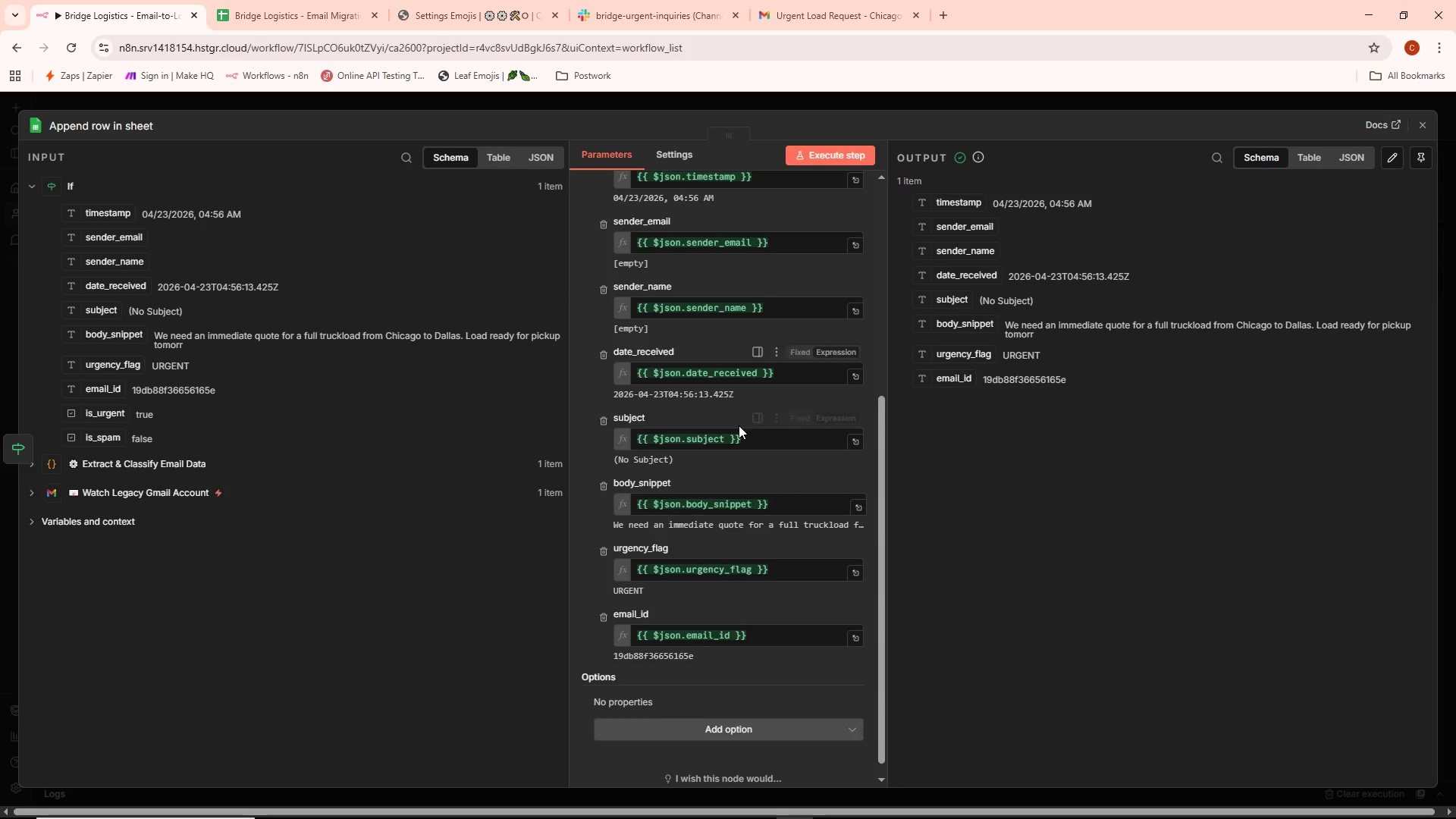 
wait(16.89)
 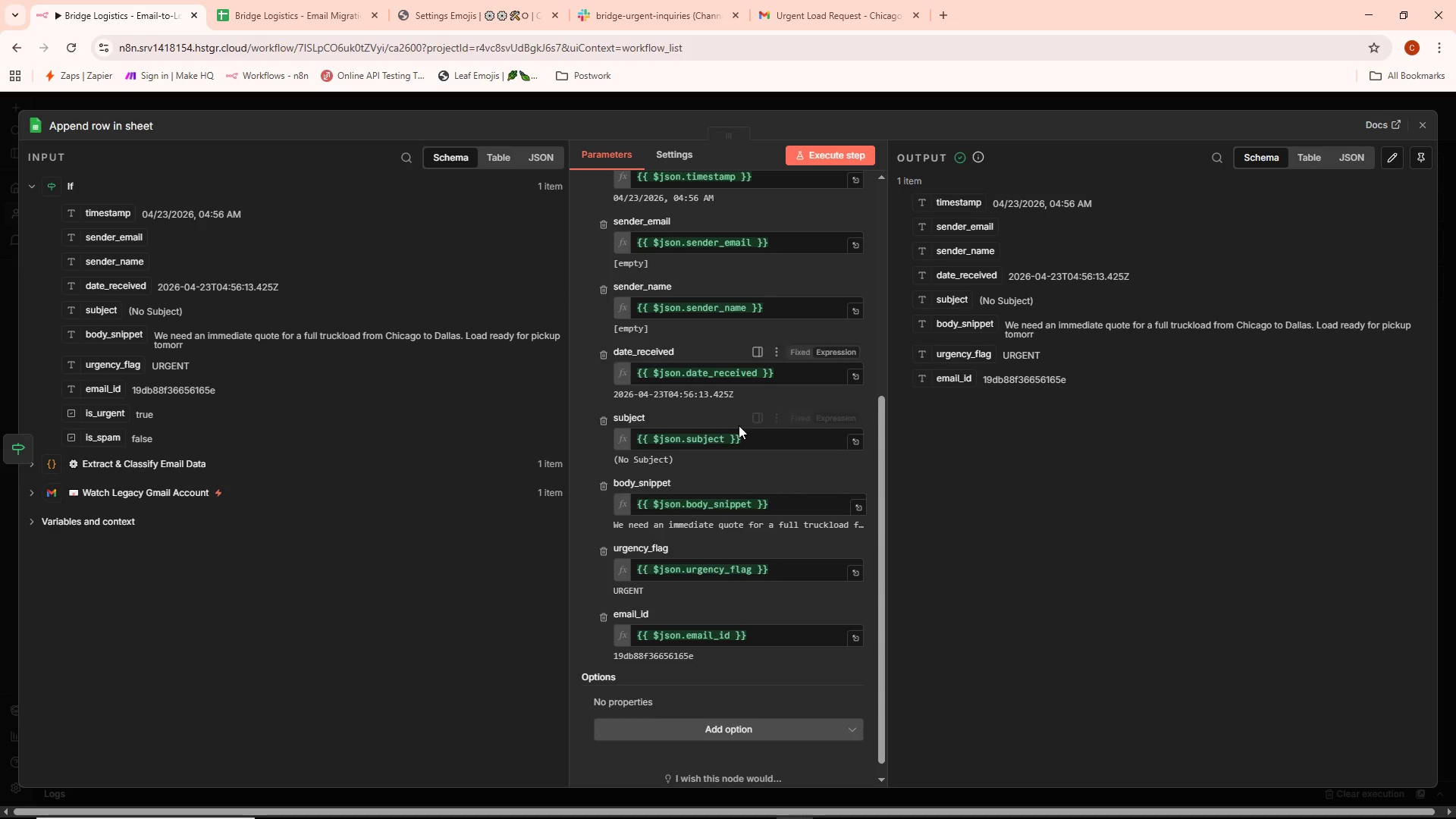 
left_click([780, 104])
 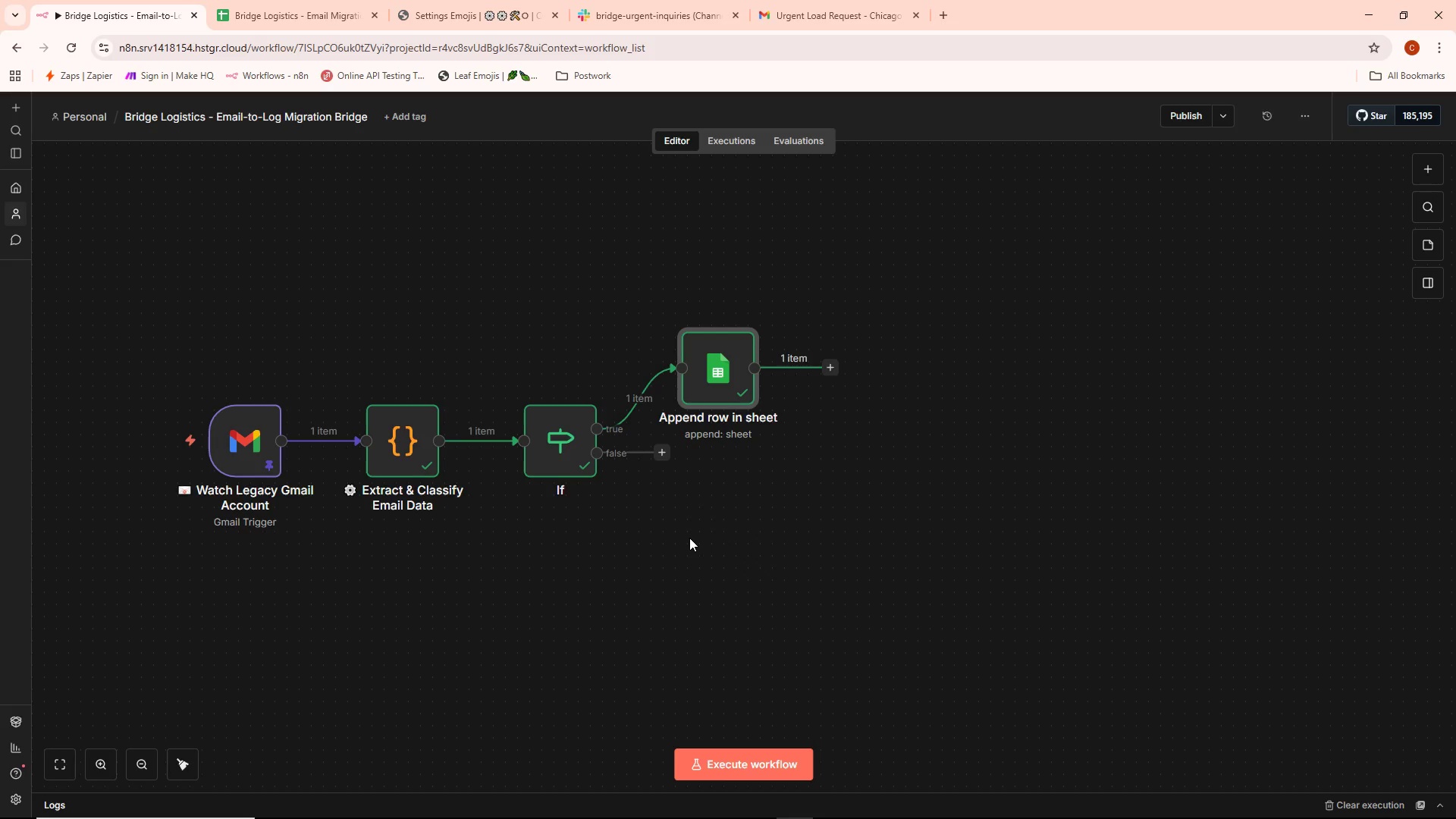 
wait(15.81)
 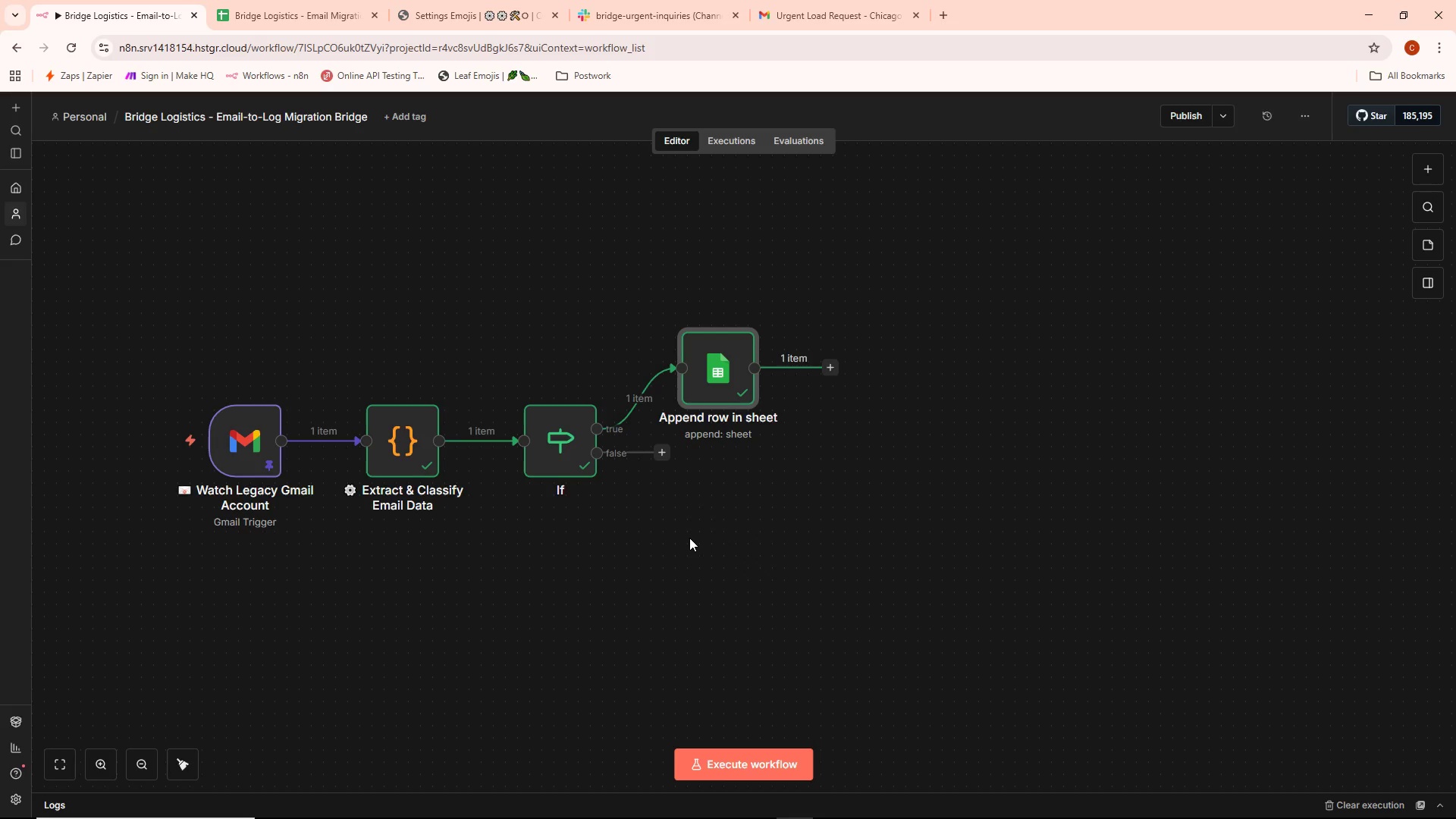 
double_click([454, 0])
 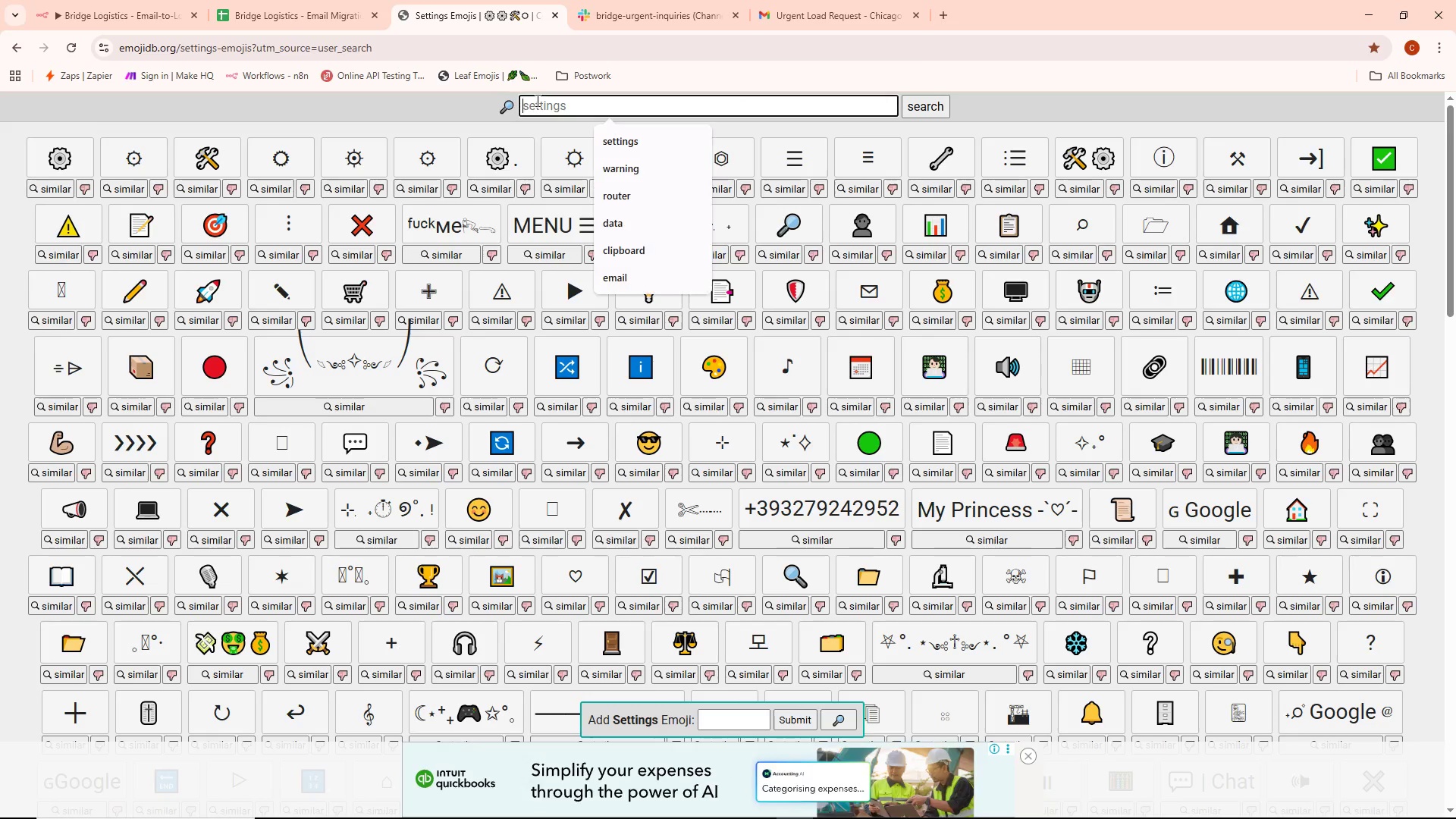 
type(SA)
key(Backspace)
key(Backspace)
key(Backspace)
key(Backspace)
type(Data)
key(NumpadEnter)
 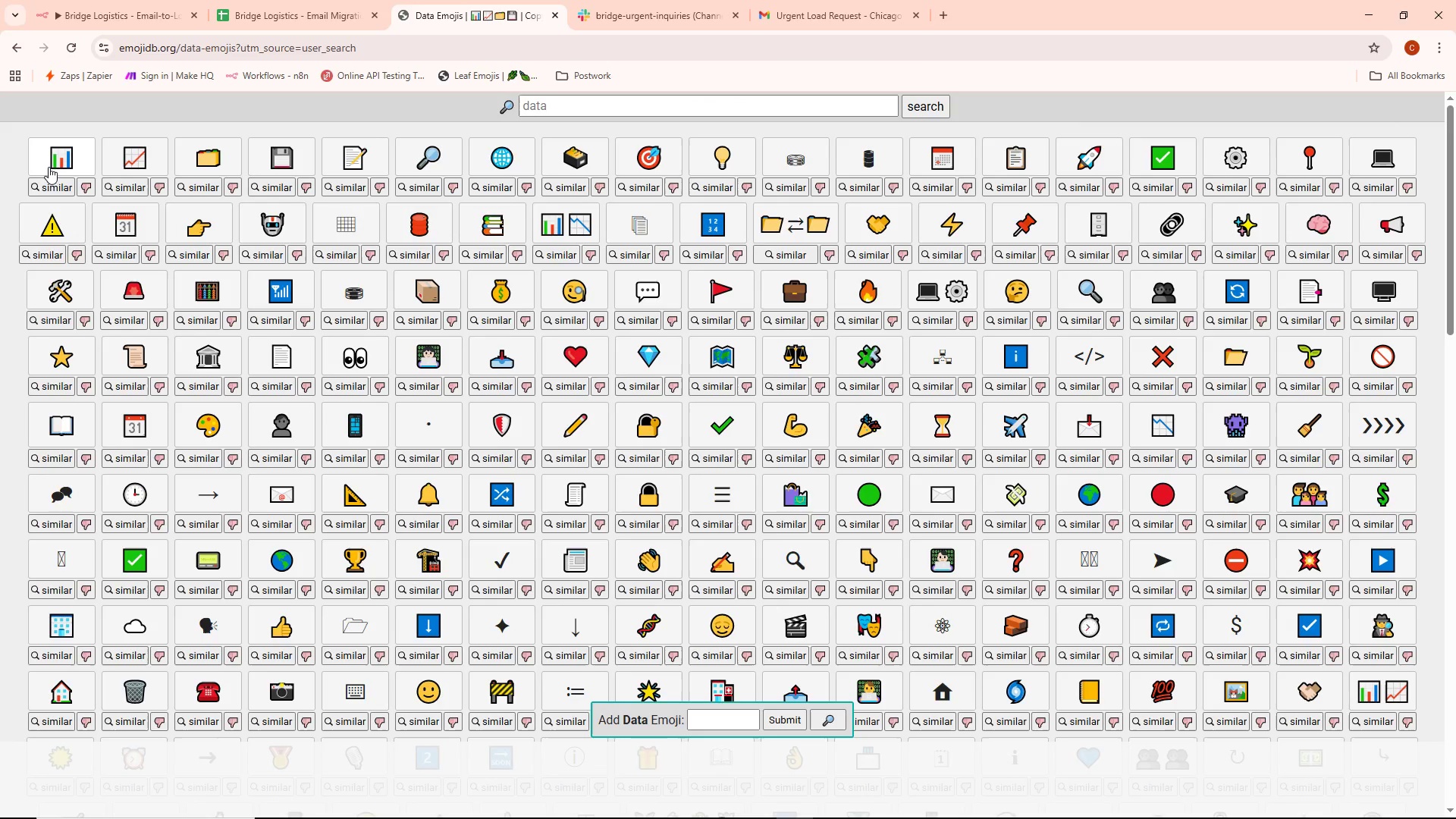 
left_click([145, 0])
 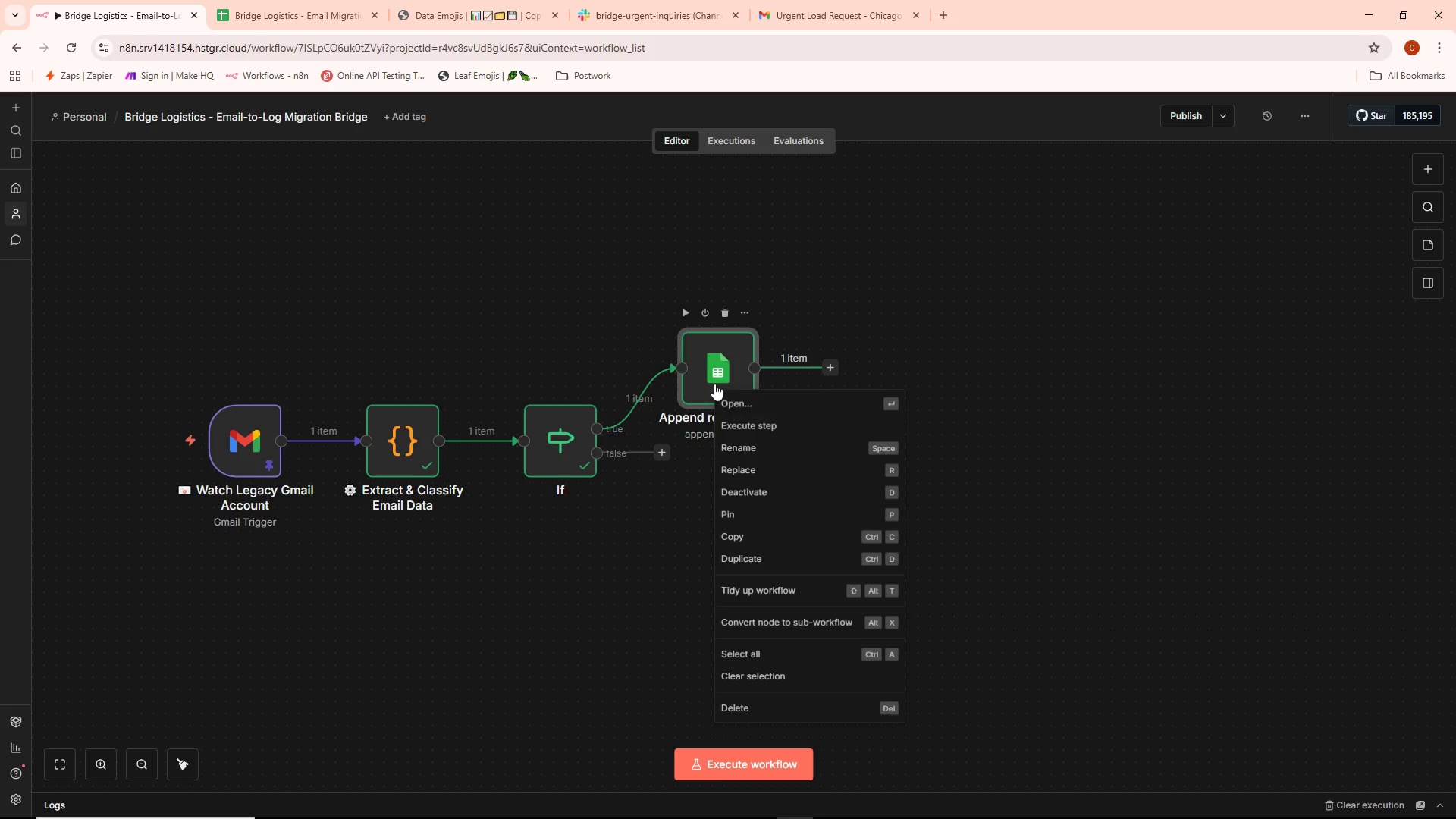 
left_click([767, 446])
 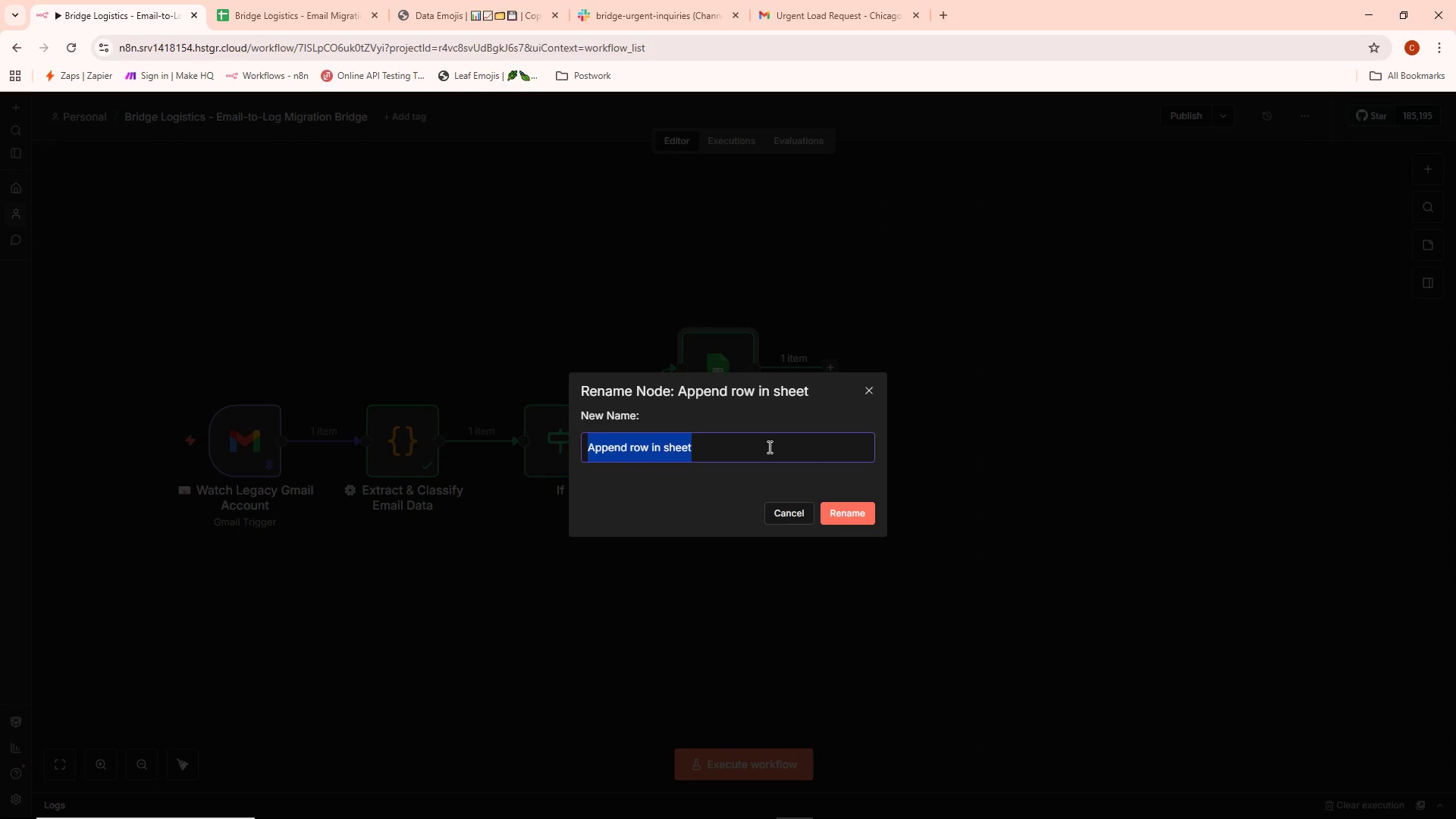 
key(Backspace)
 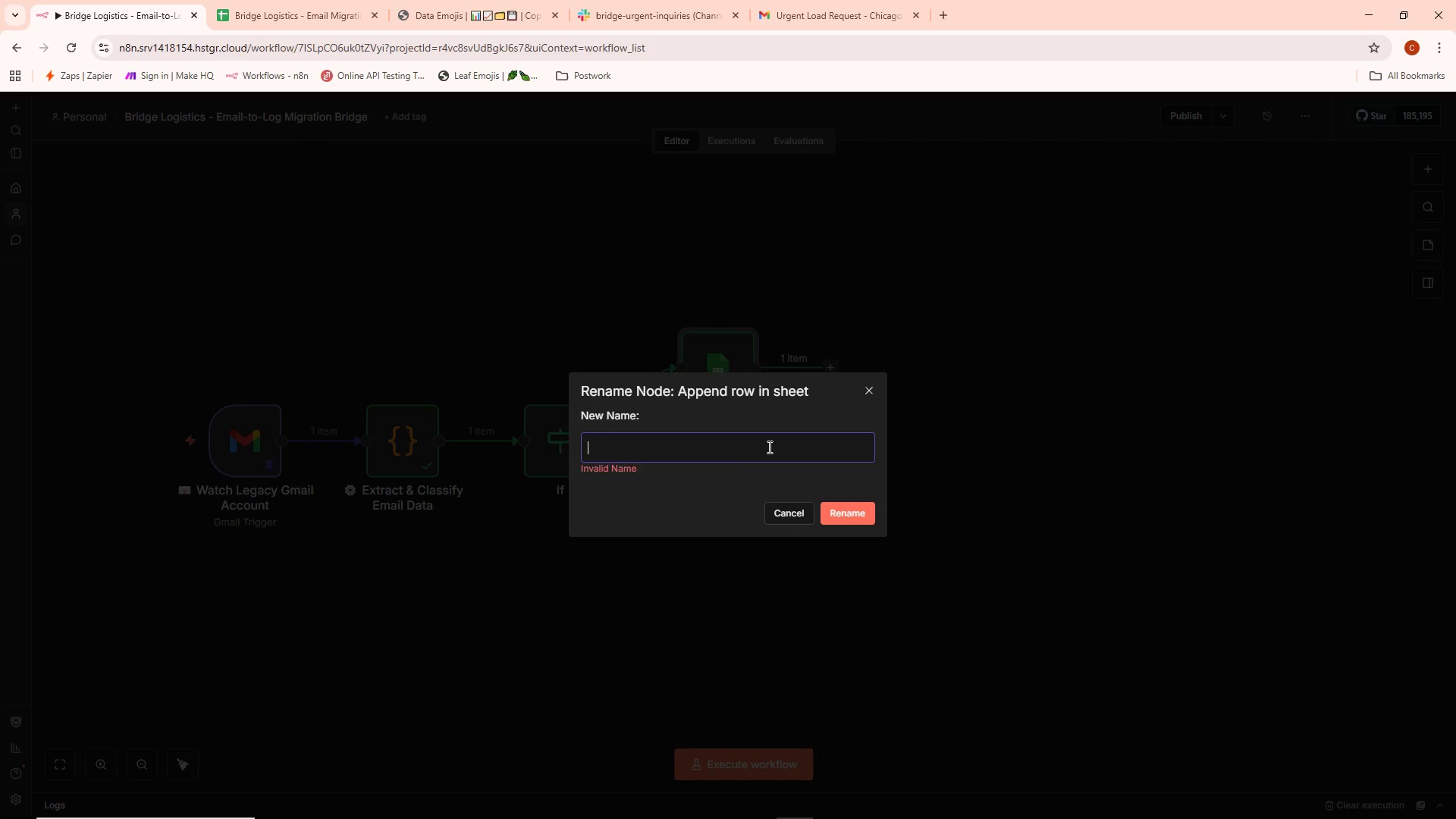 
key(Control+ControlLeft)
 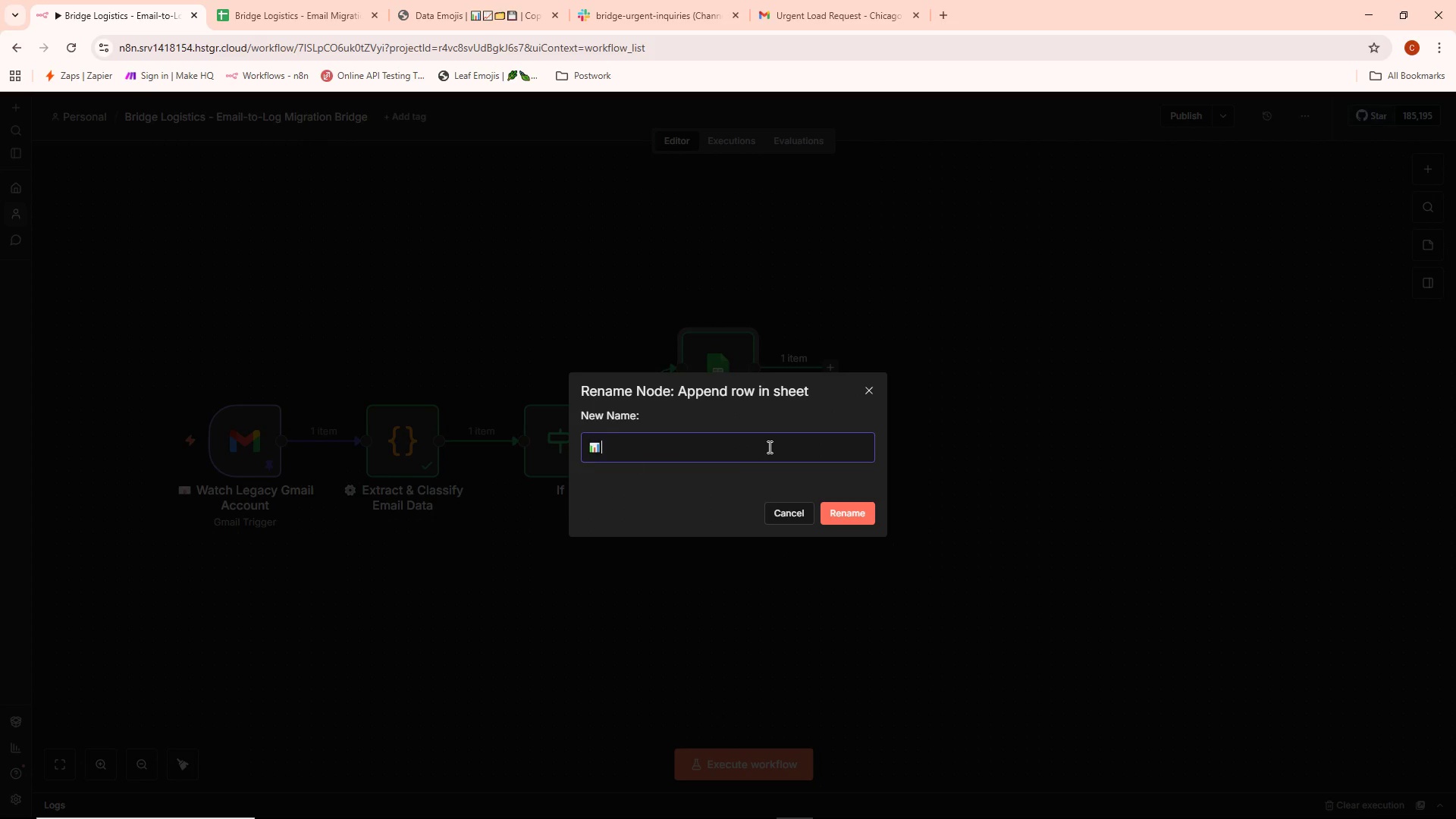 
key(Control+V)
 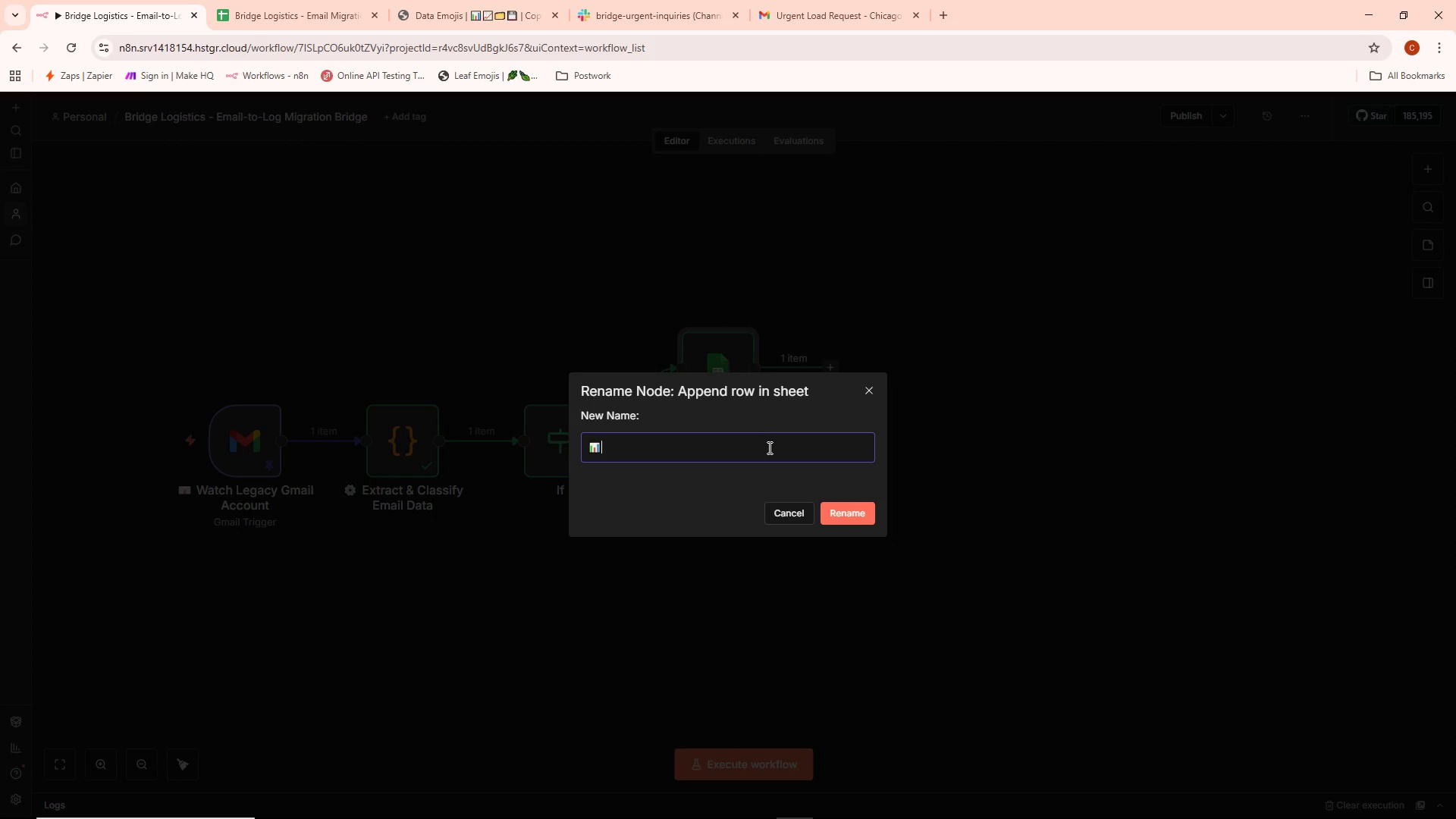 
type( Log email to Migration Sheet)
 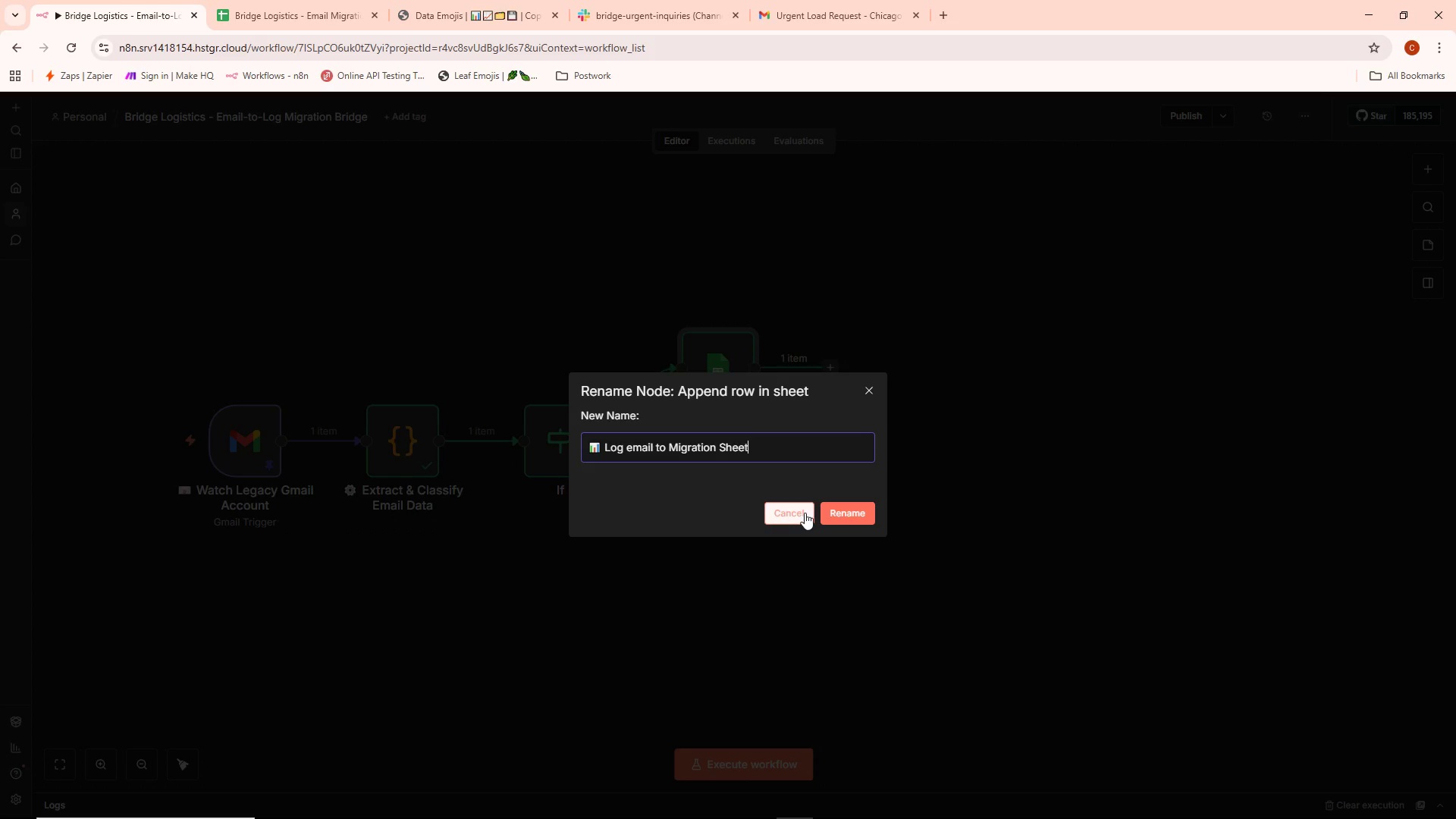 
left_click([851, 507])
 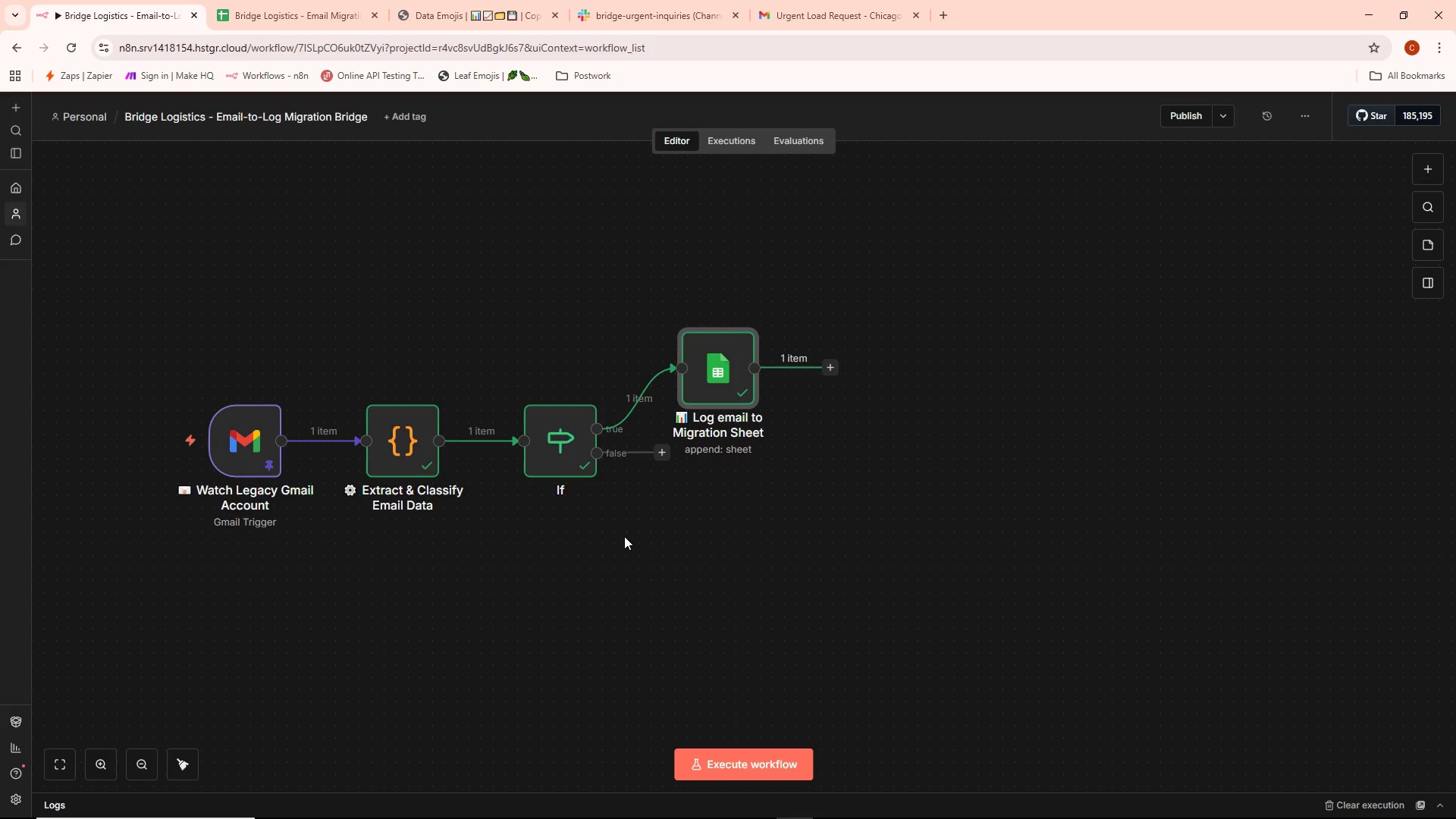 
wait(16.56)
 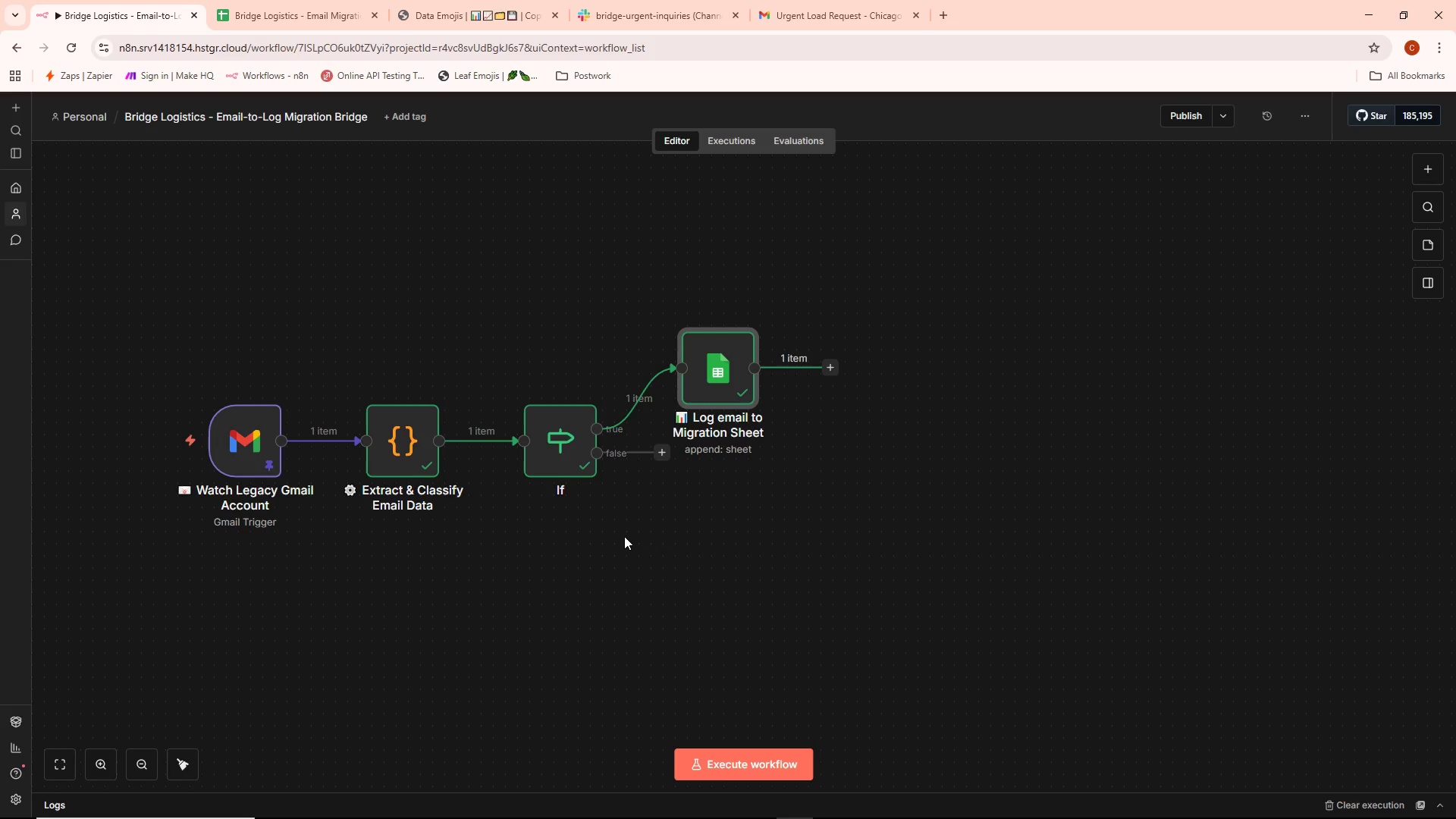 
left_click([536, 460])
 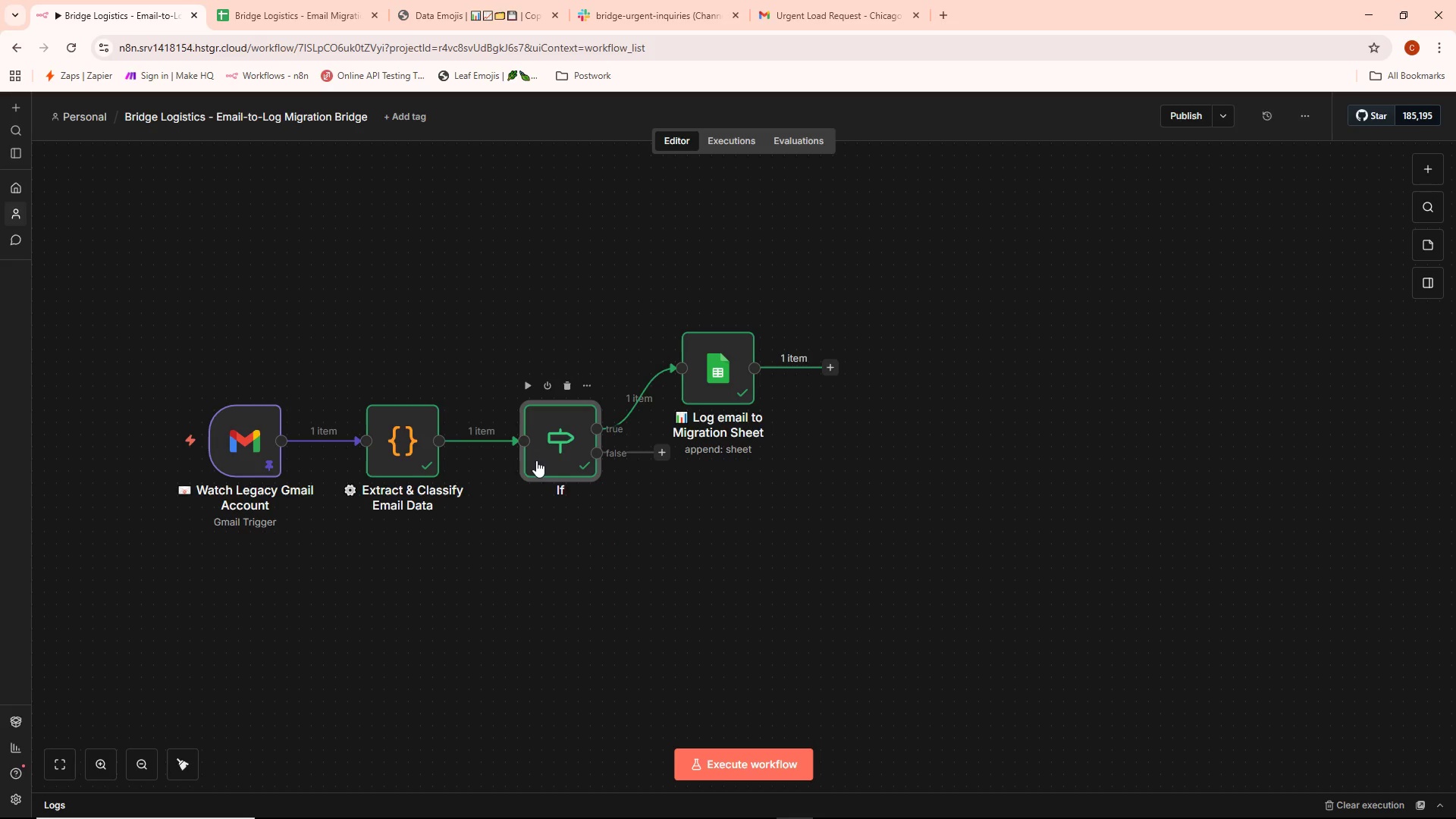 
double_click([538, 460])
 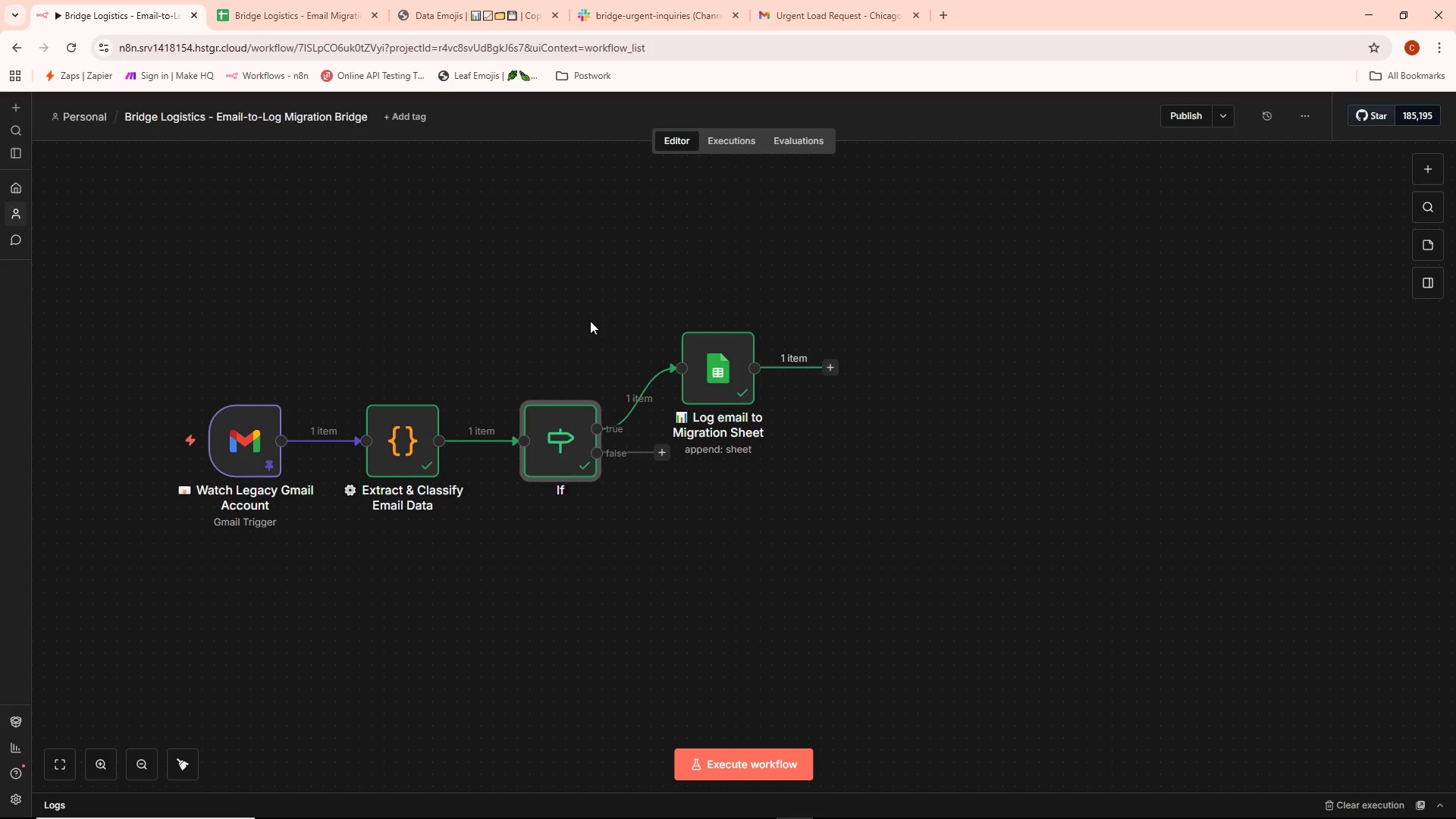 
wait(20.91)
 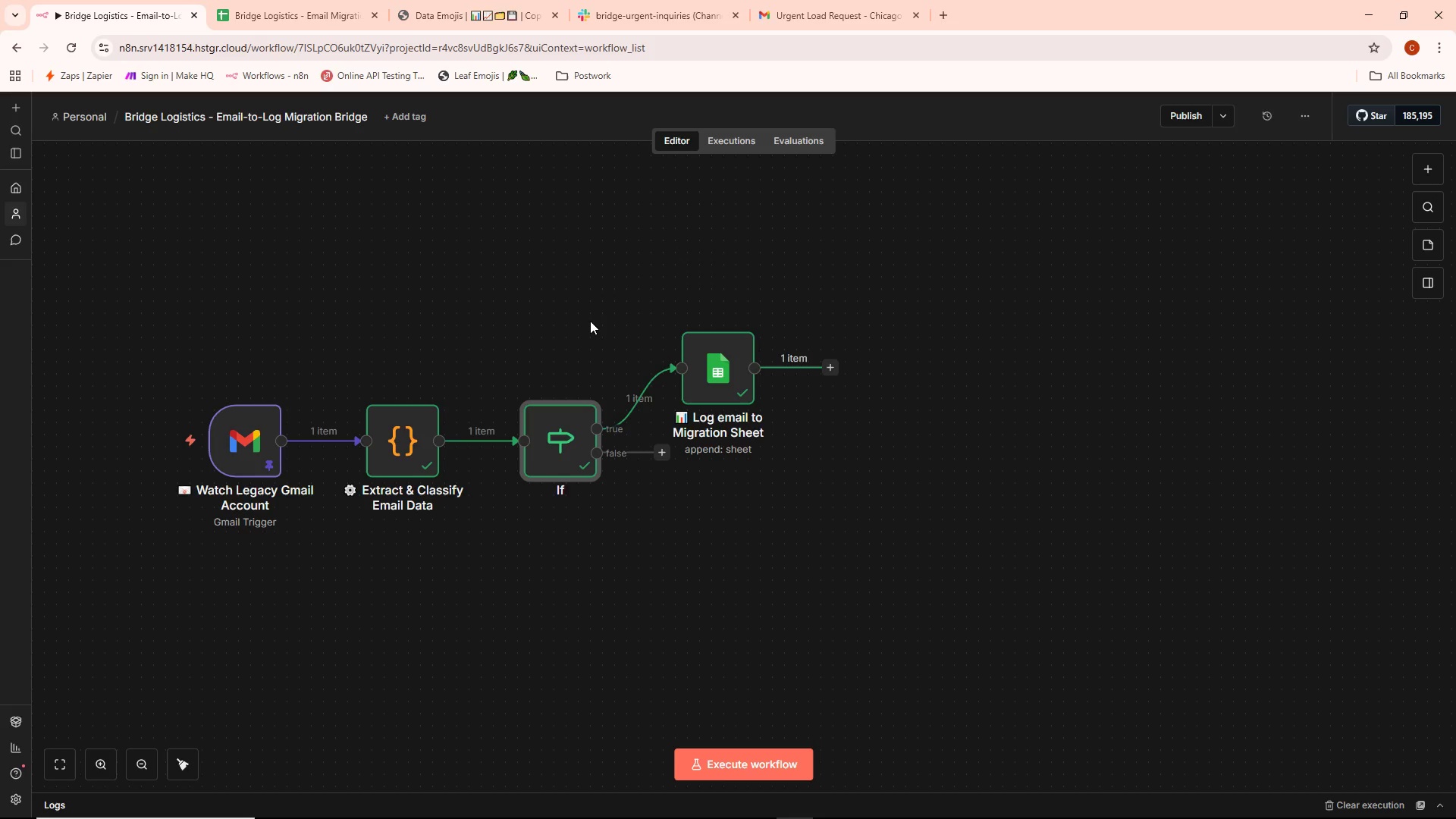 
right_click([556, 422])
 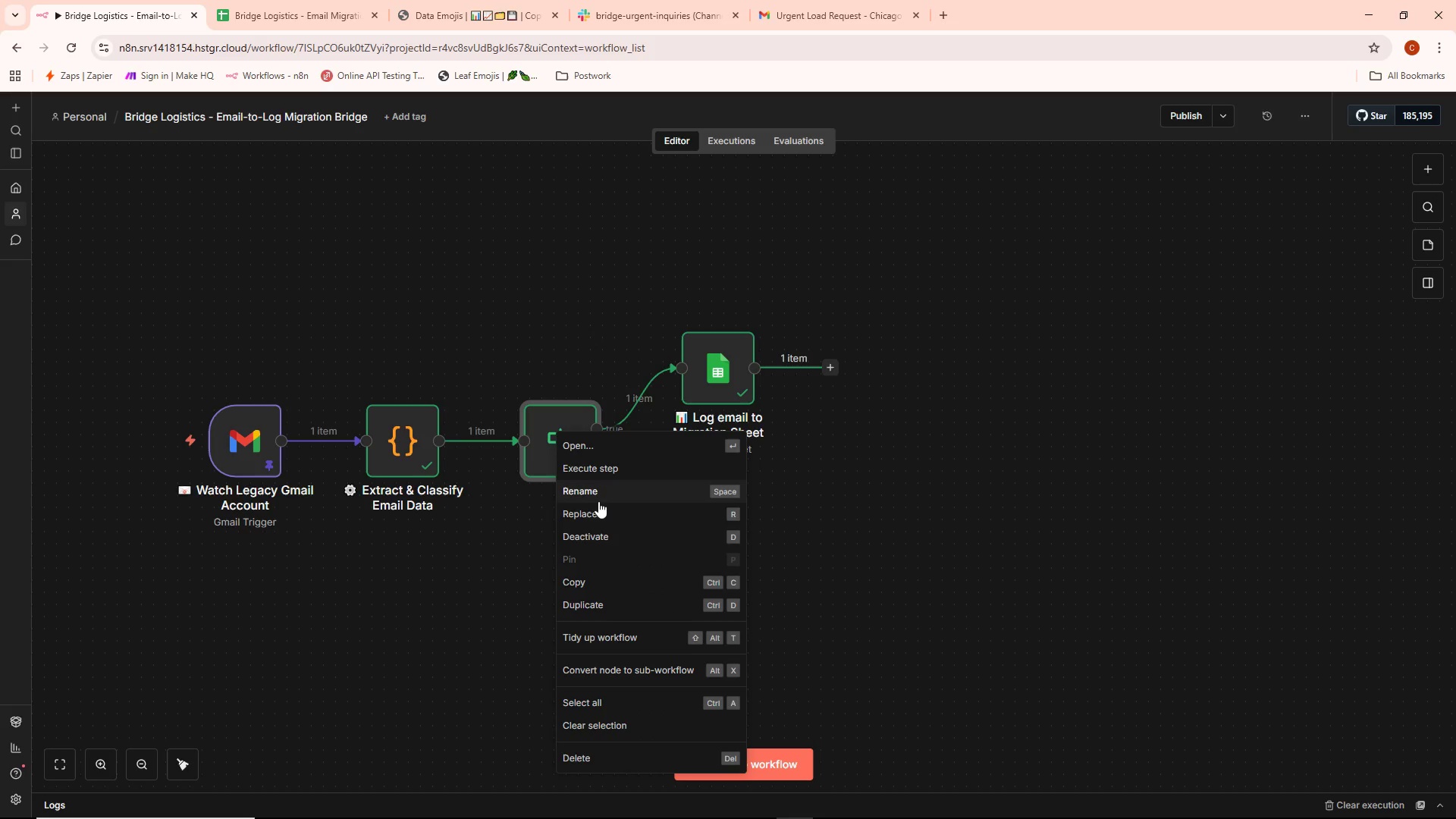 
left_click([591, 499])
 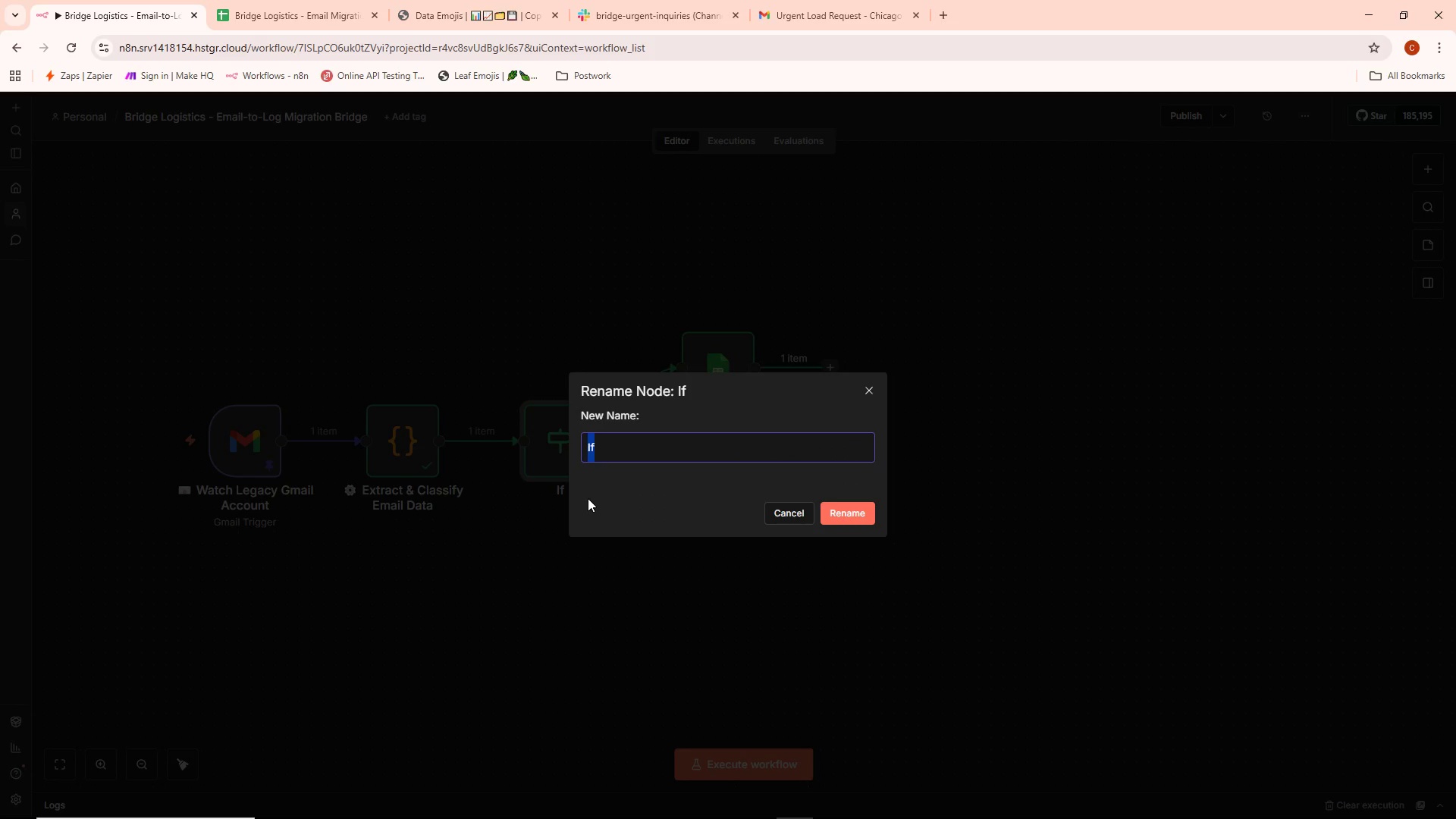 
key(Backspace)
 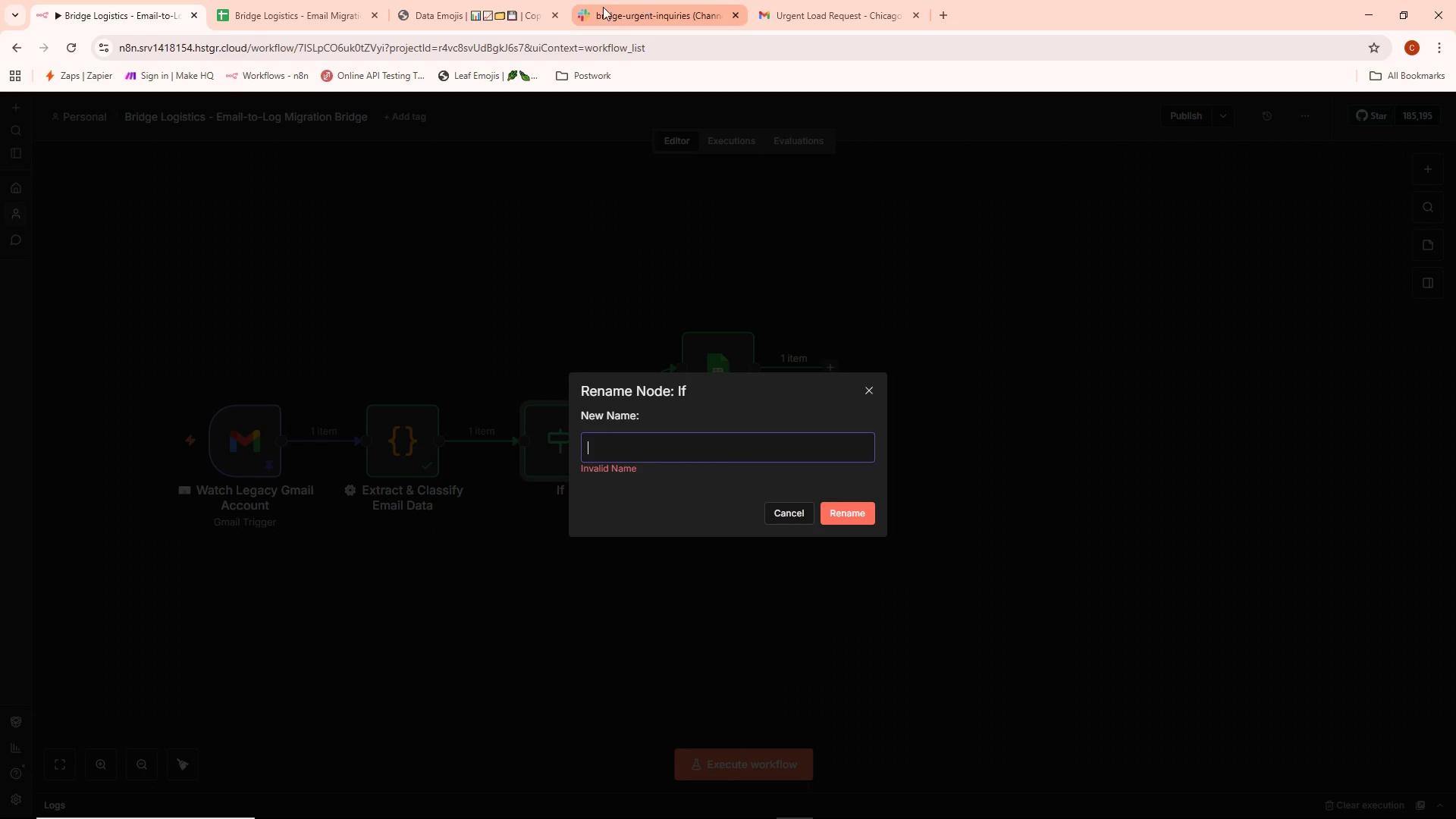 
left_click([489, 2])
 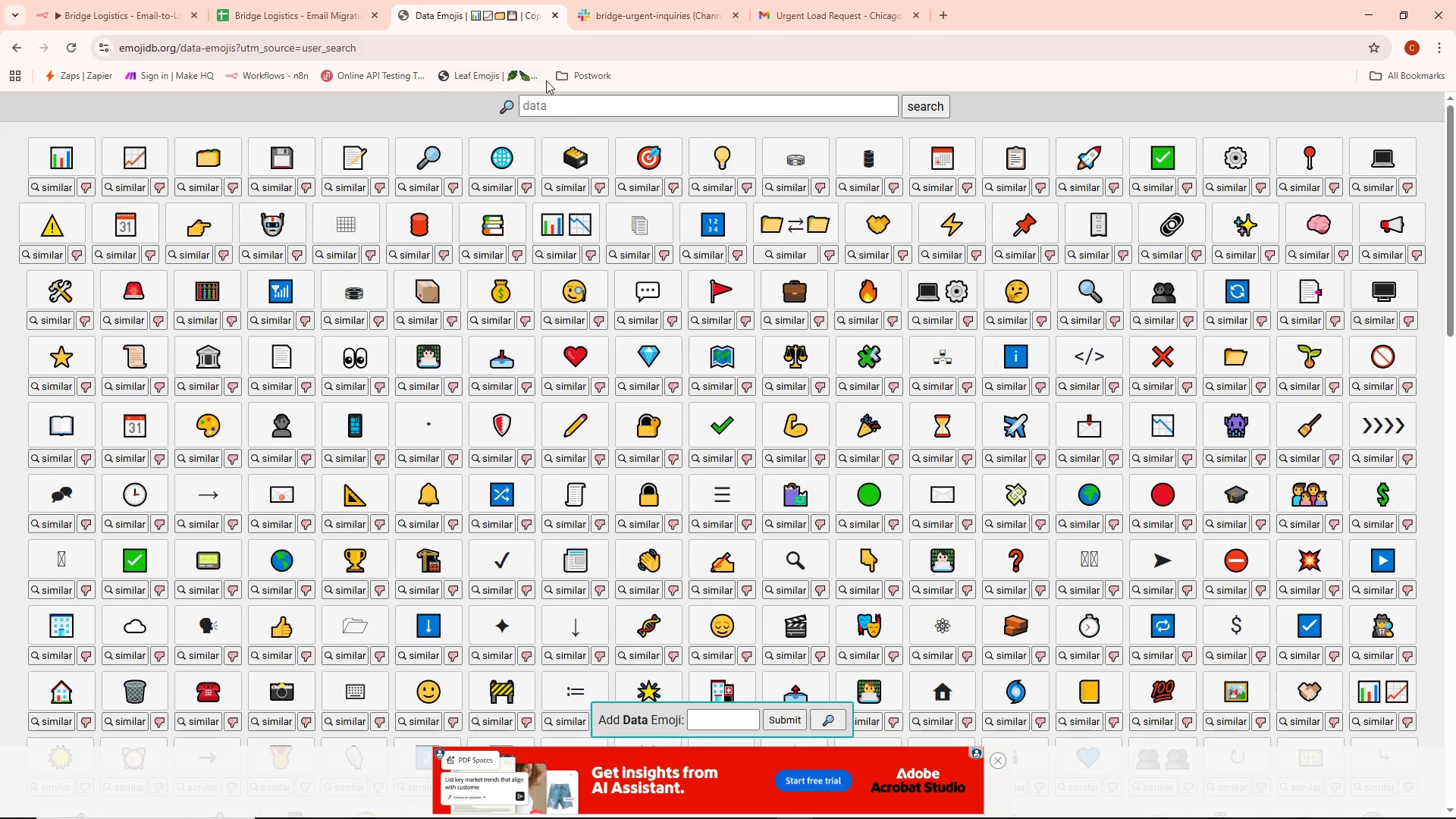 
left_click([554, 103])
 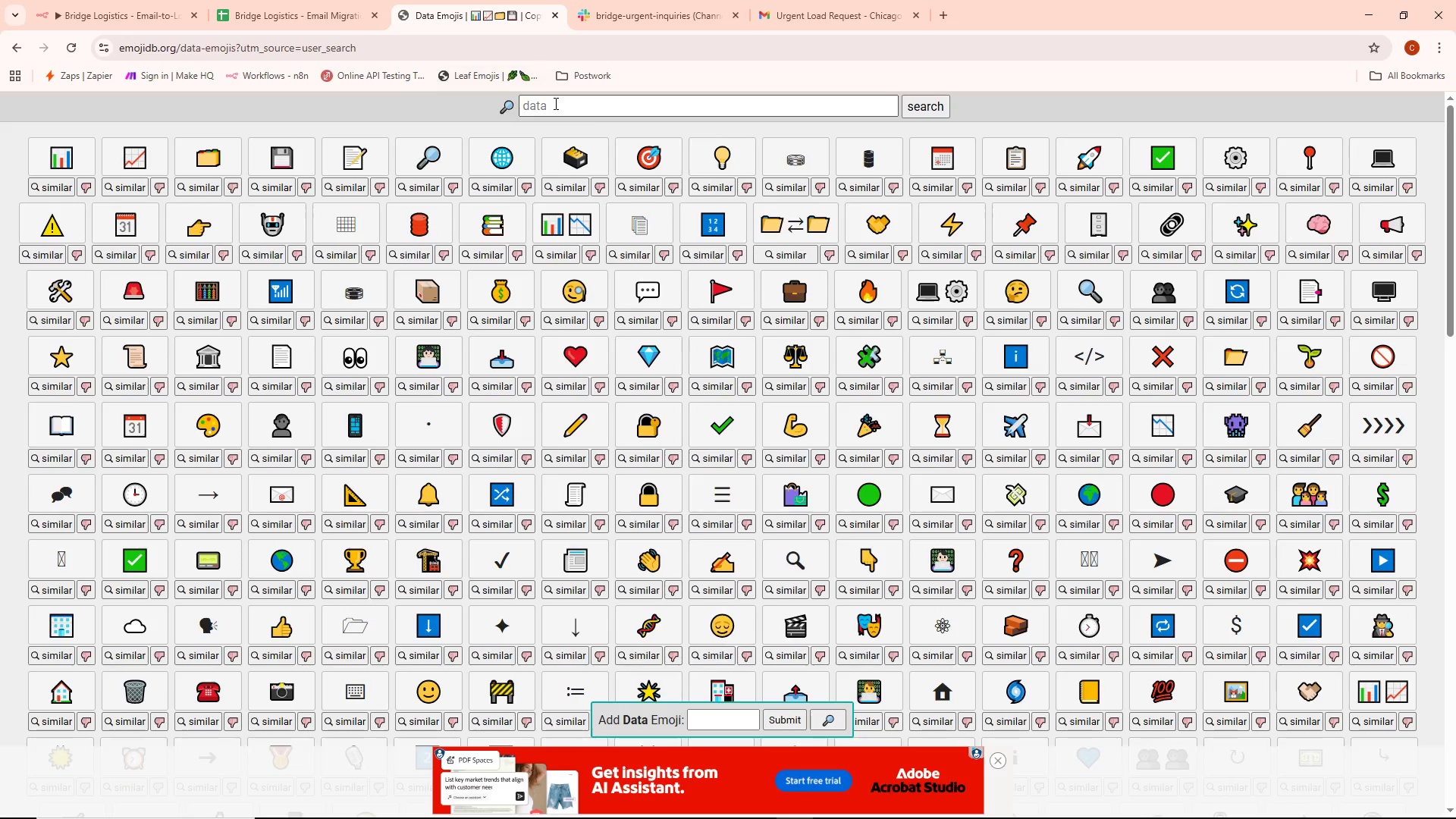 
key(R)
 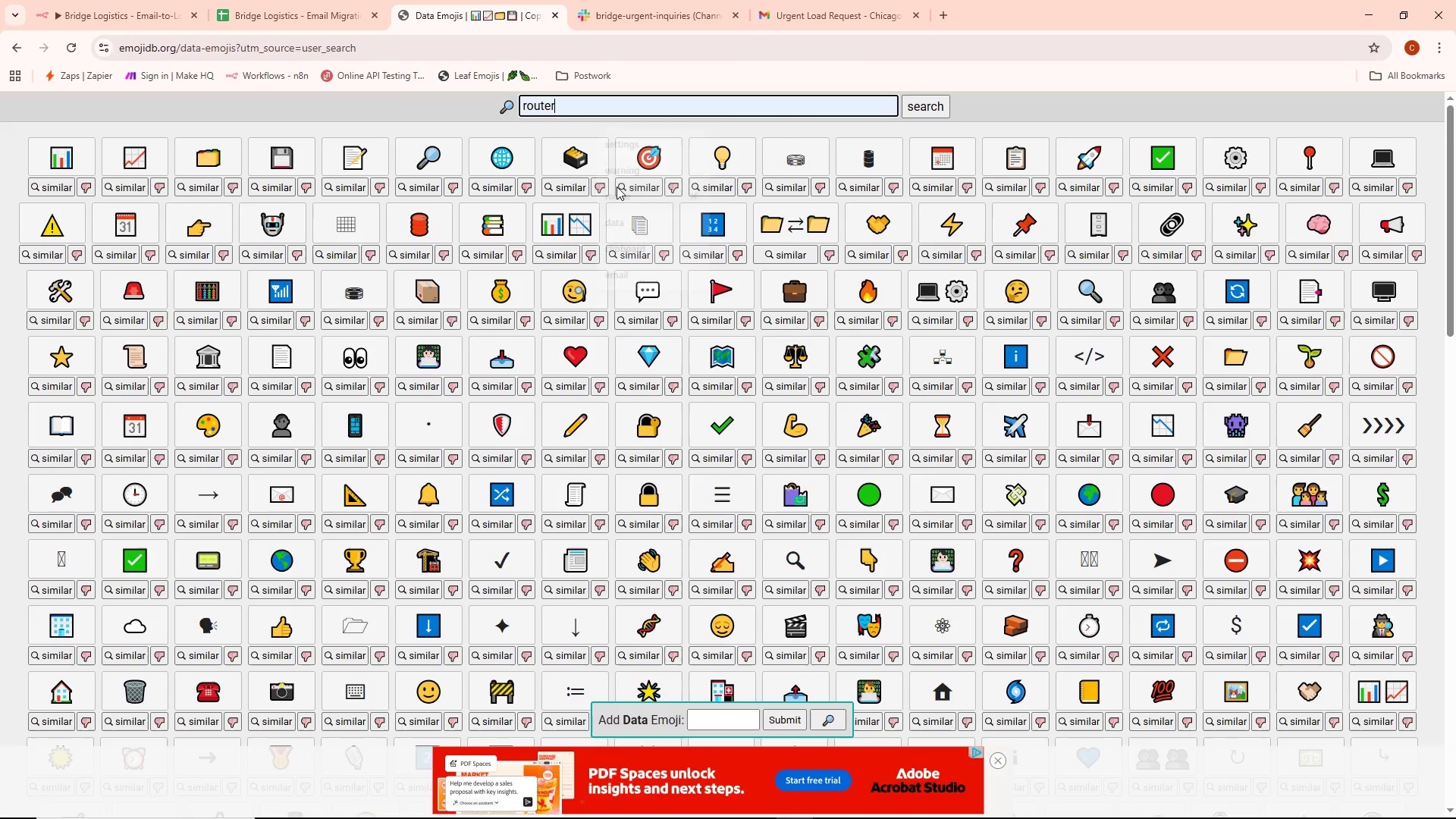 
key(NumpadEnter)
 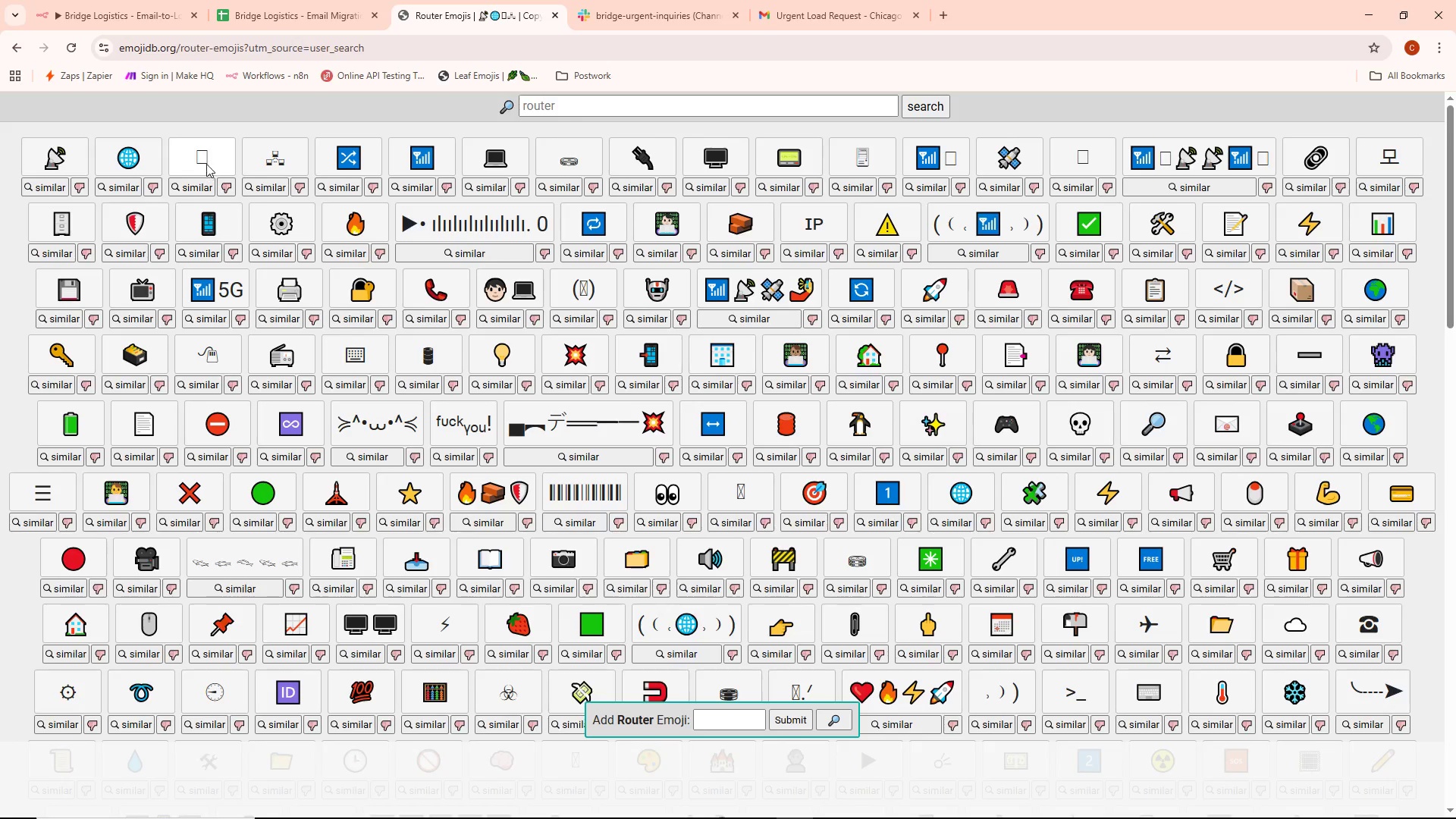 
left_click([346, 177])
 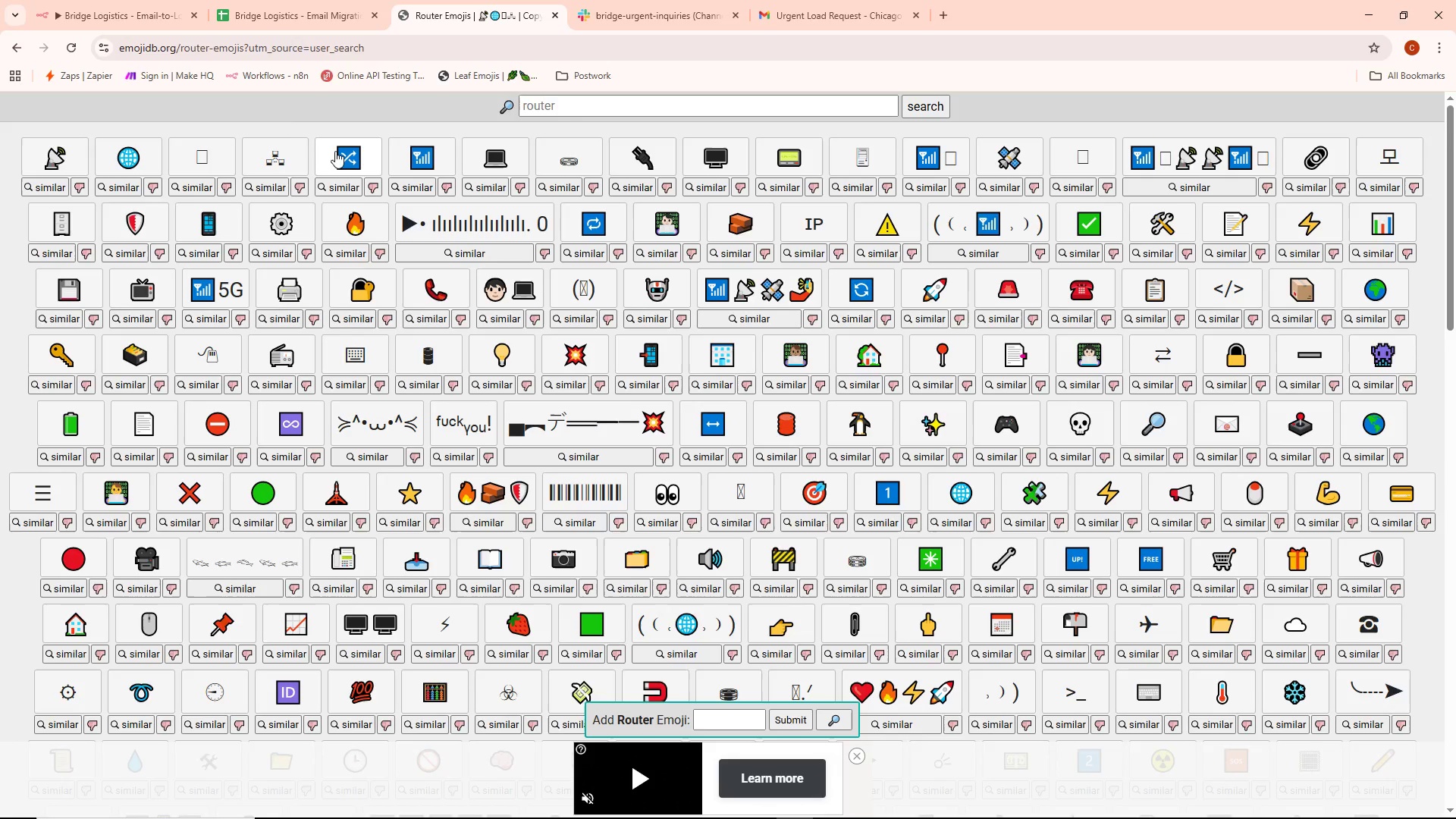 
left_click([158, 20])
 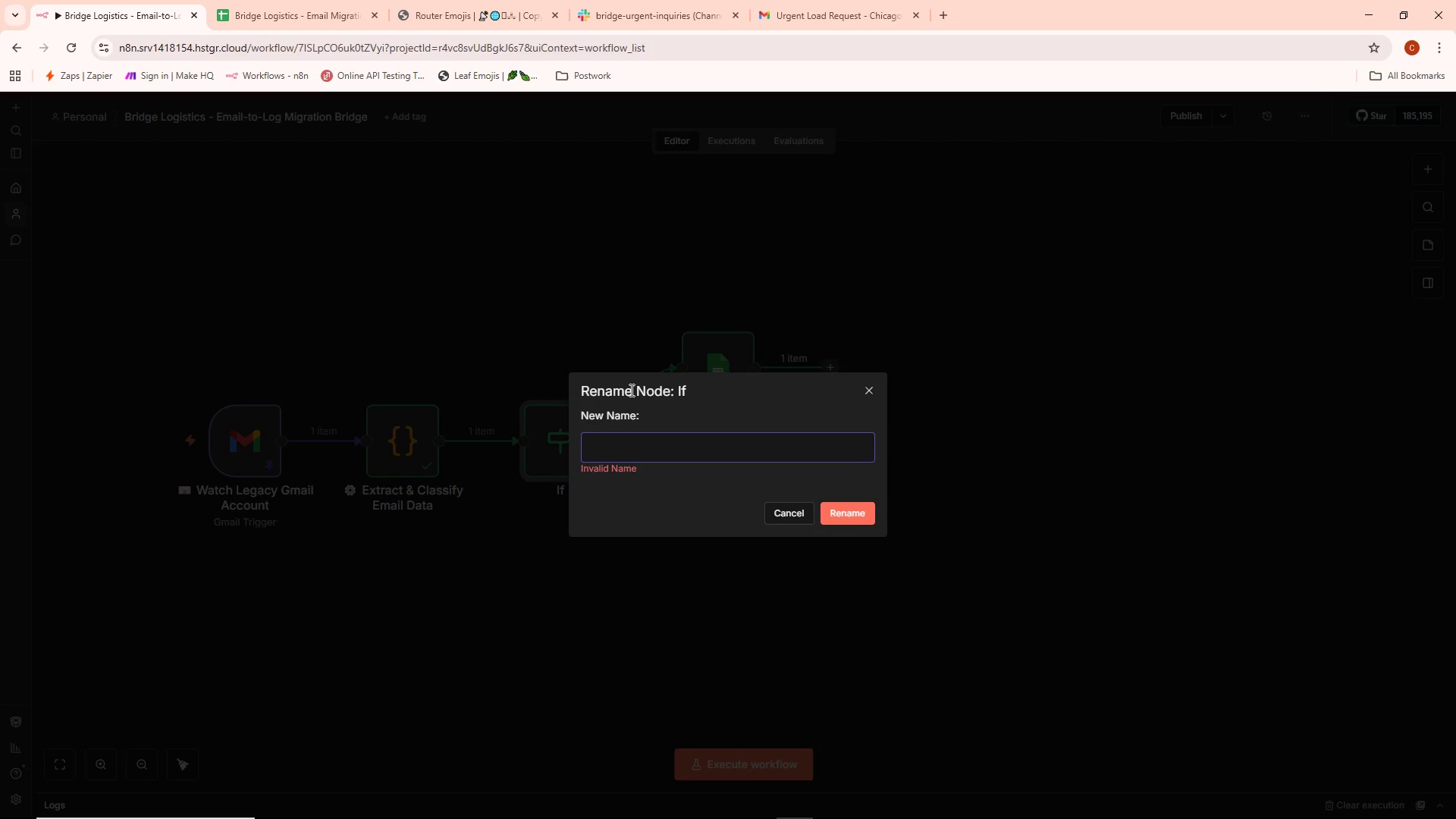 
key(Control+ControlLeft)
 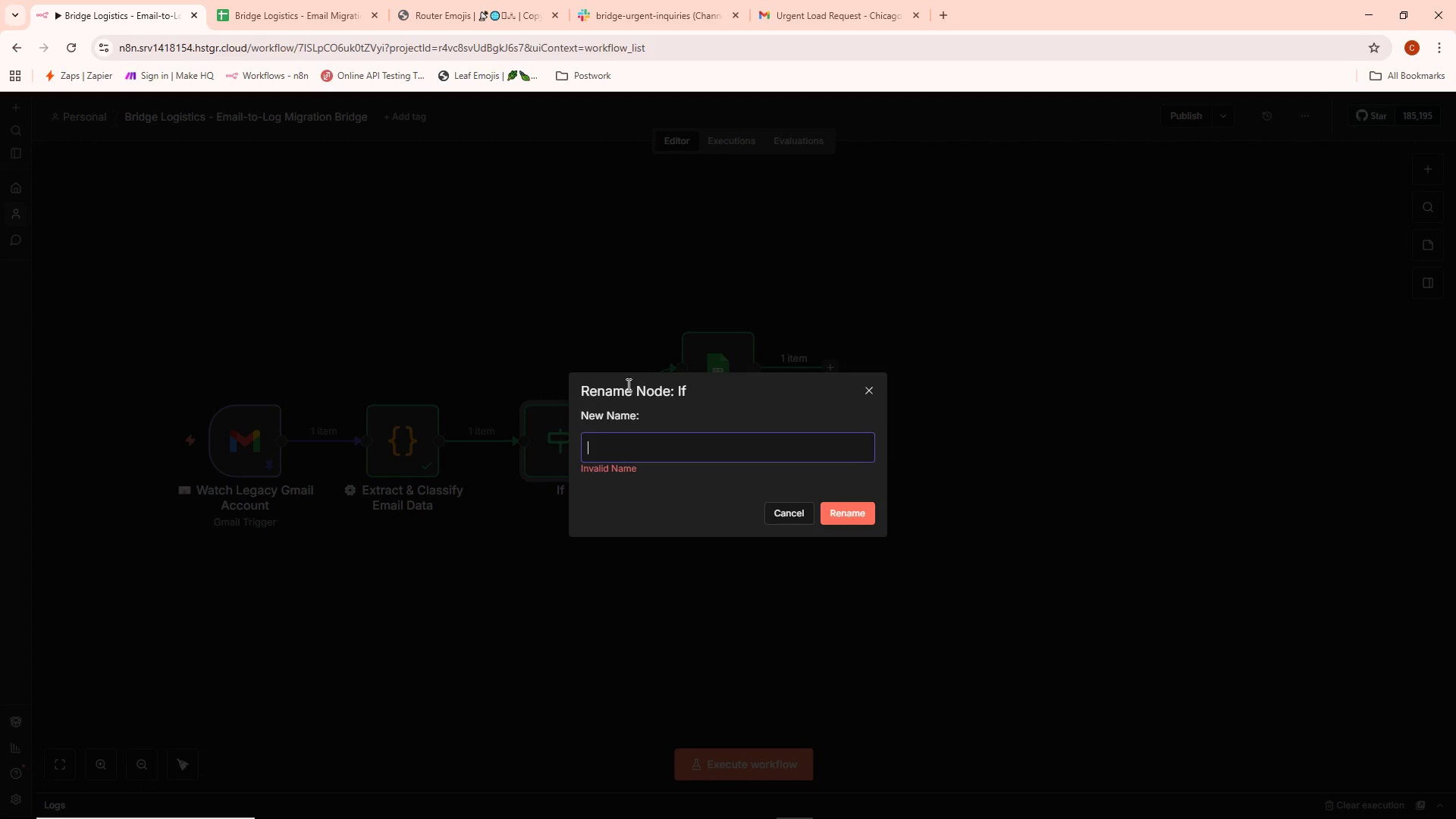 
key(Control+B)
 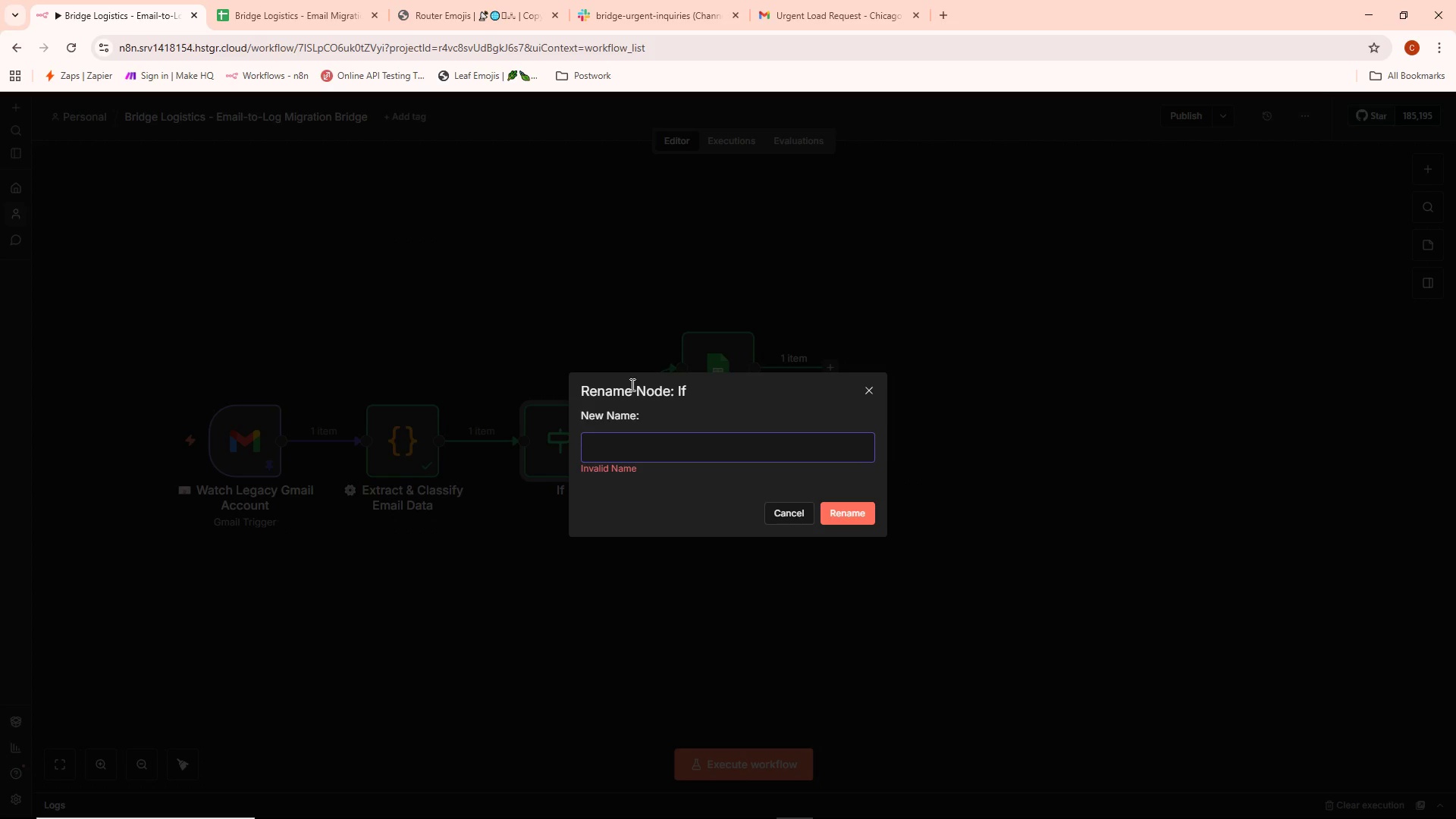 
key(Control+ControlLeft)
 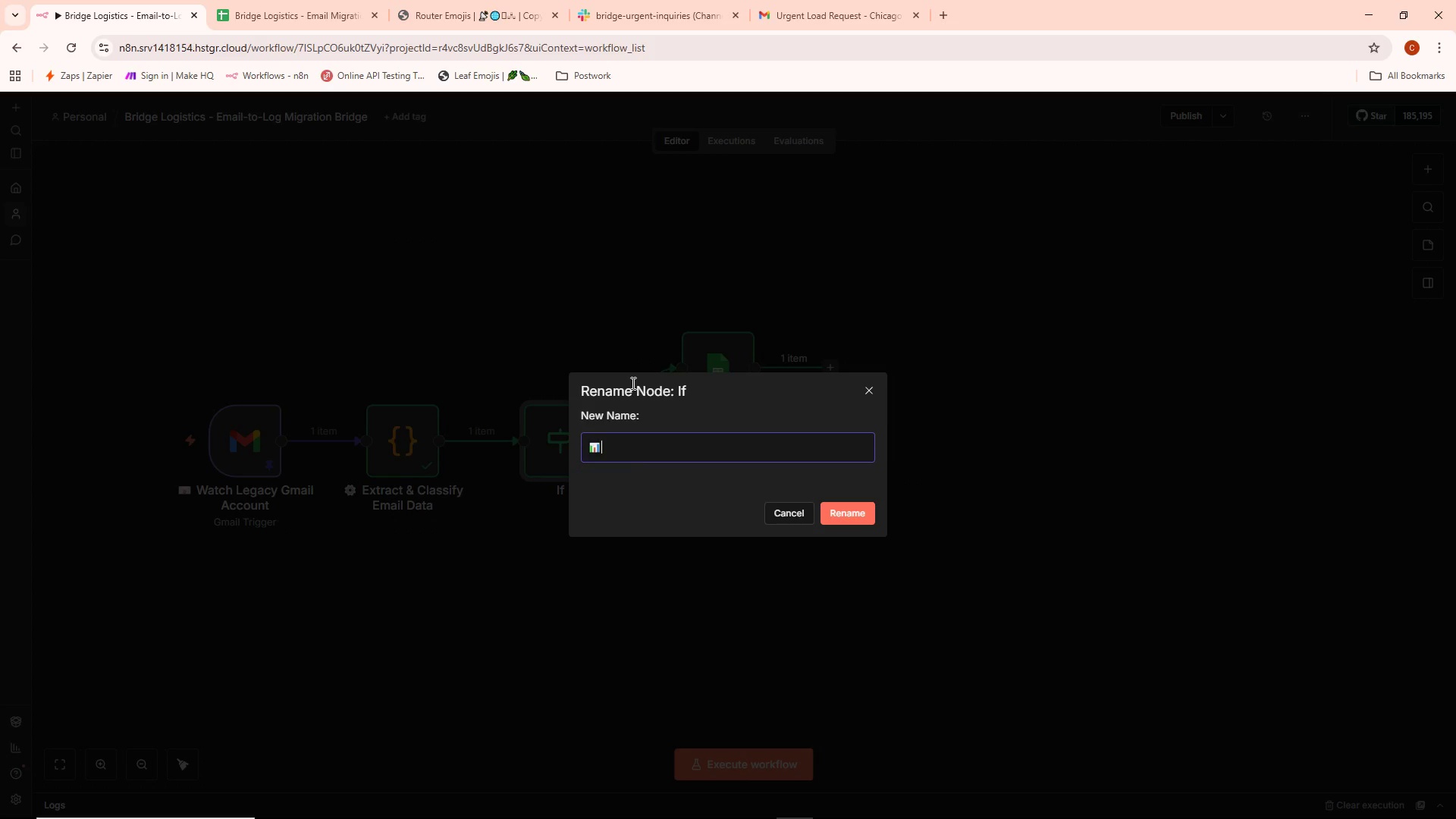 
key(Control+V)
 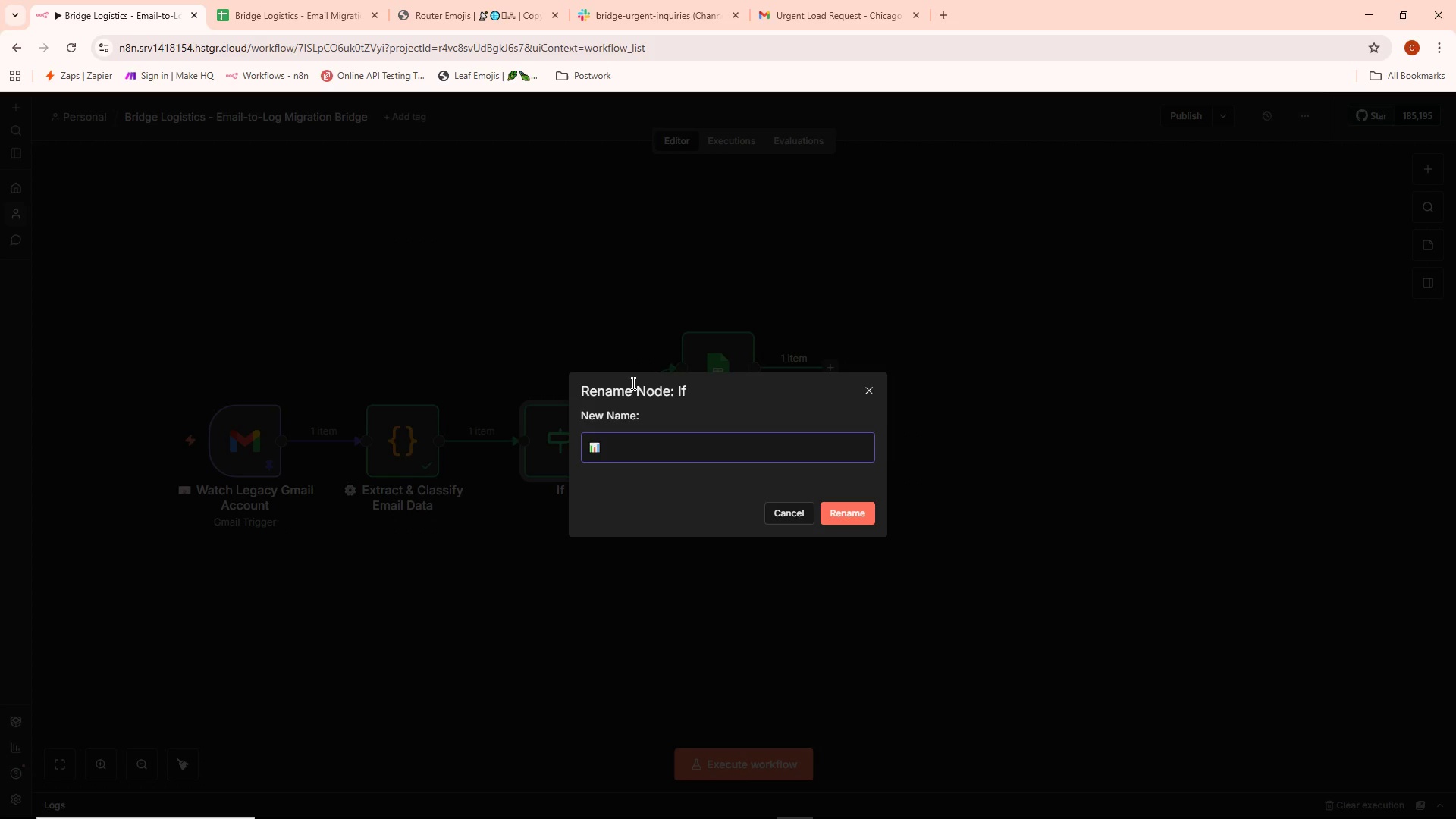 
key(Space)
 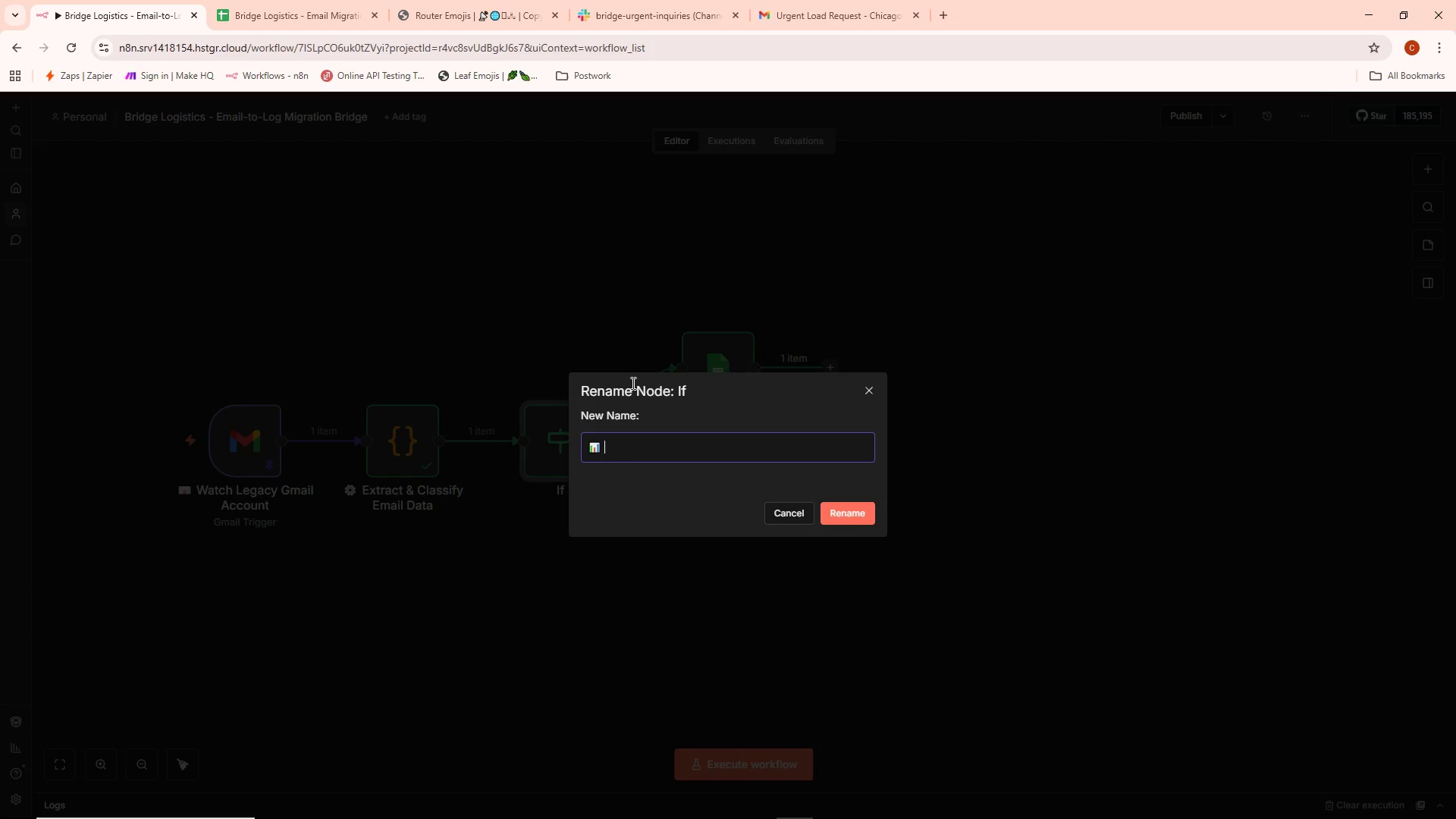 
type(Spam Filter - Blc)
key(Backspace)
type(ock)
 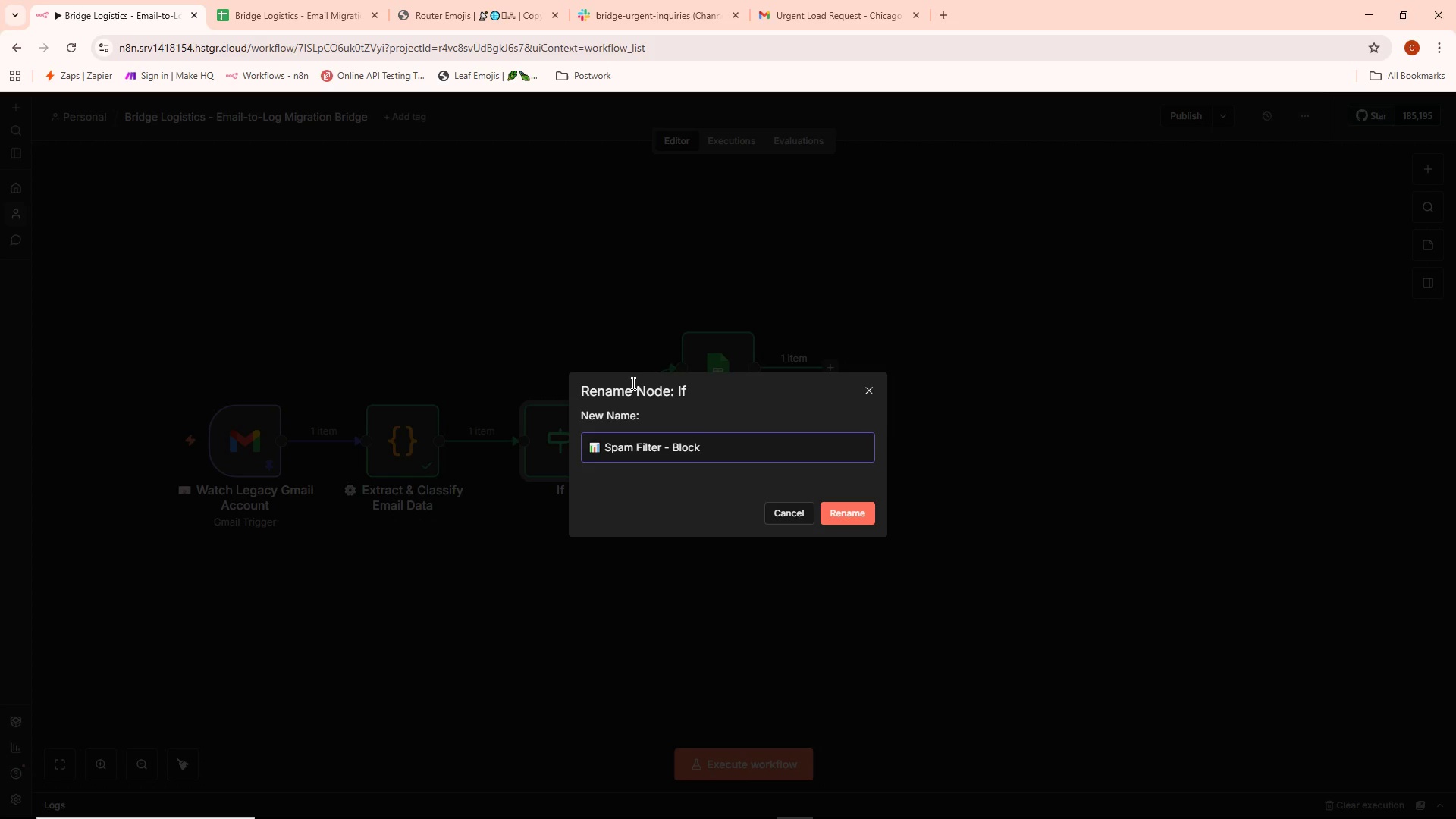 
type( Non-Essential Emails)
 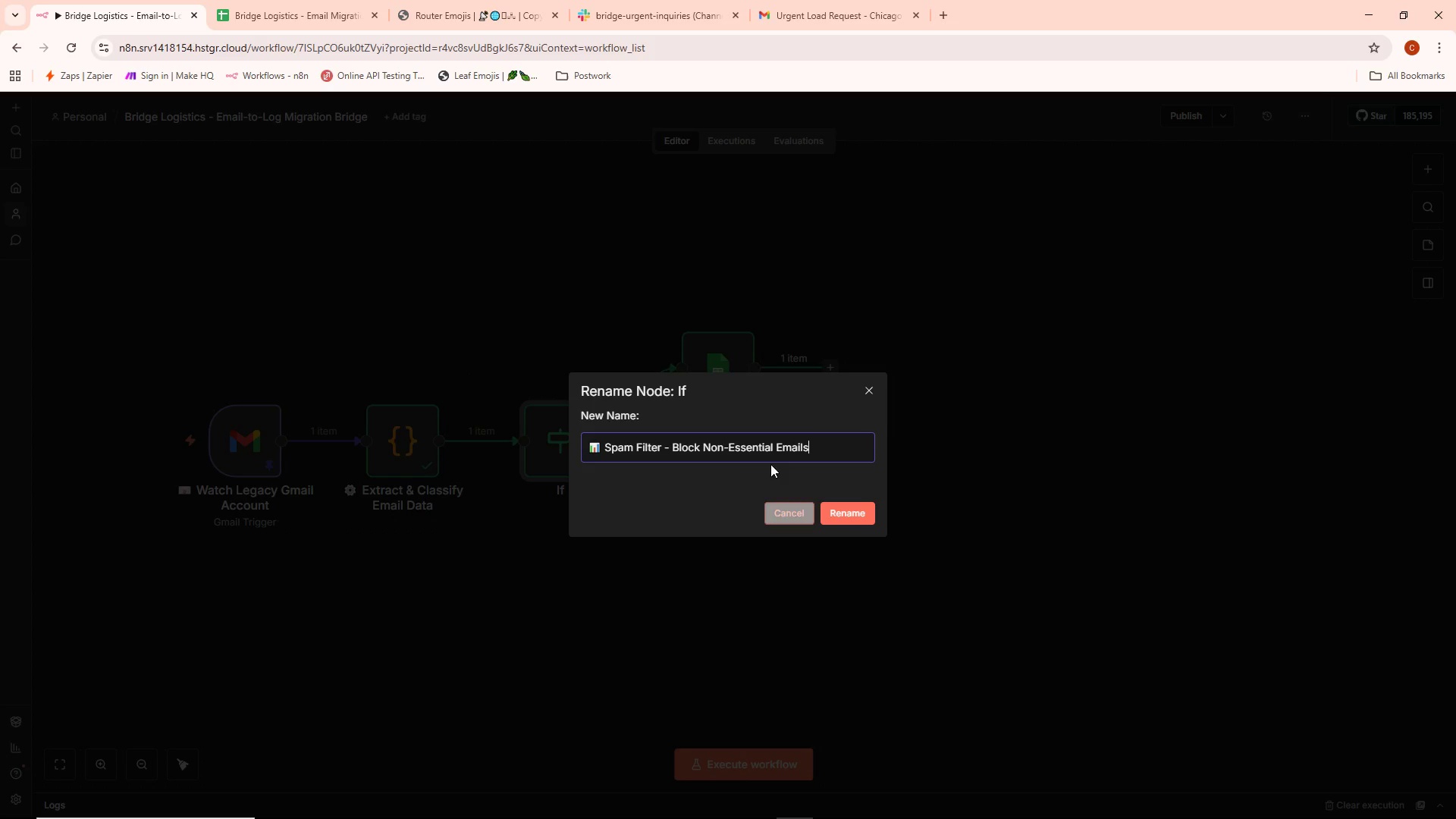 
left_click_drag(start_coordinate=[606, 443], to_coordinate=[535, 458])
 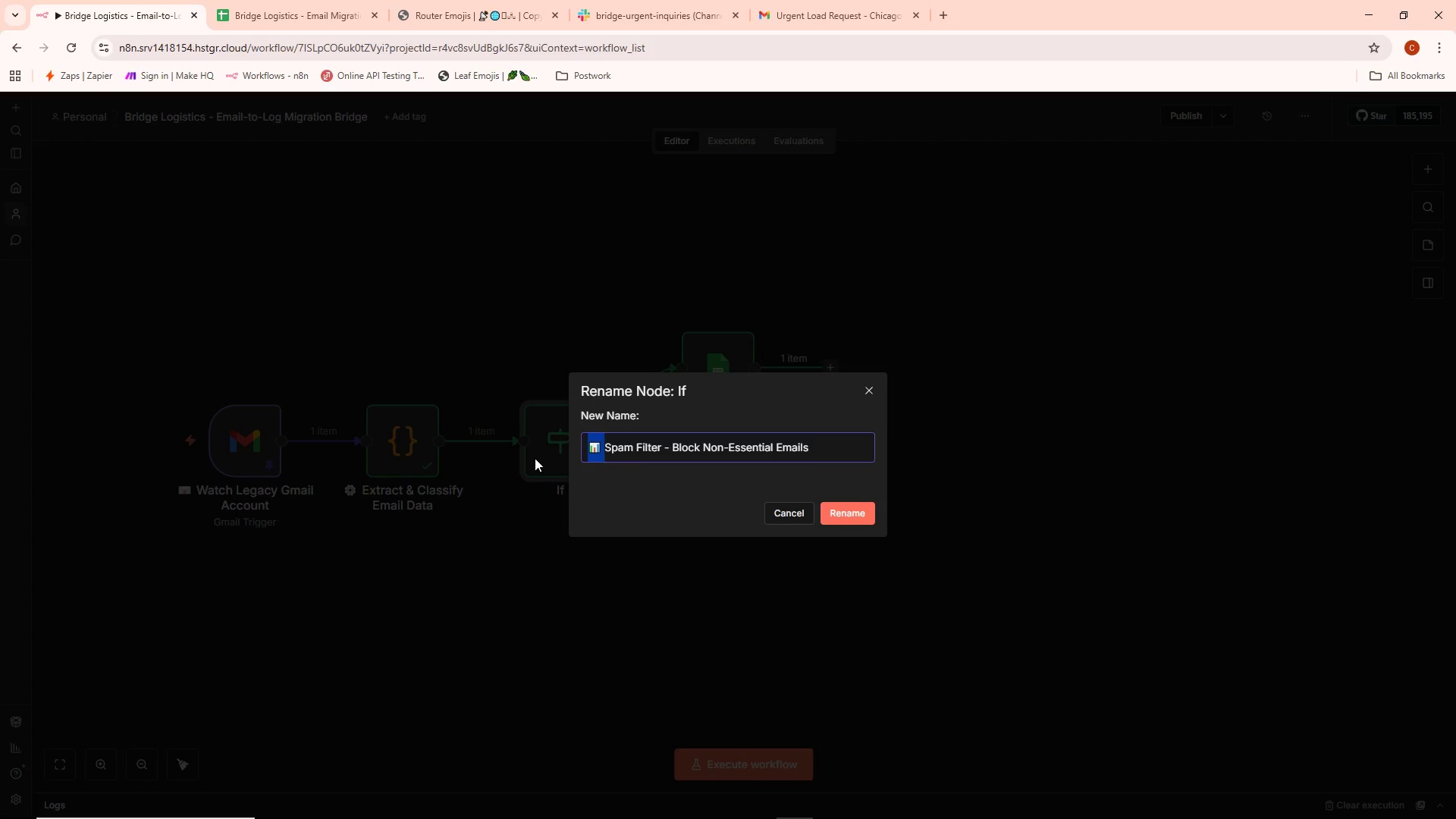 
key(Backspace)
 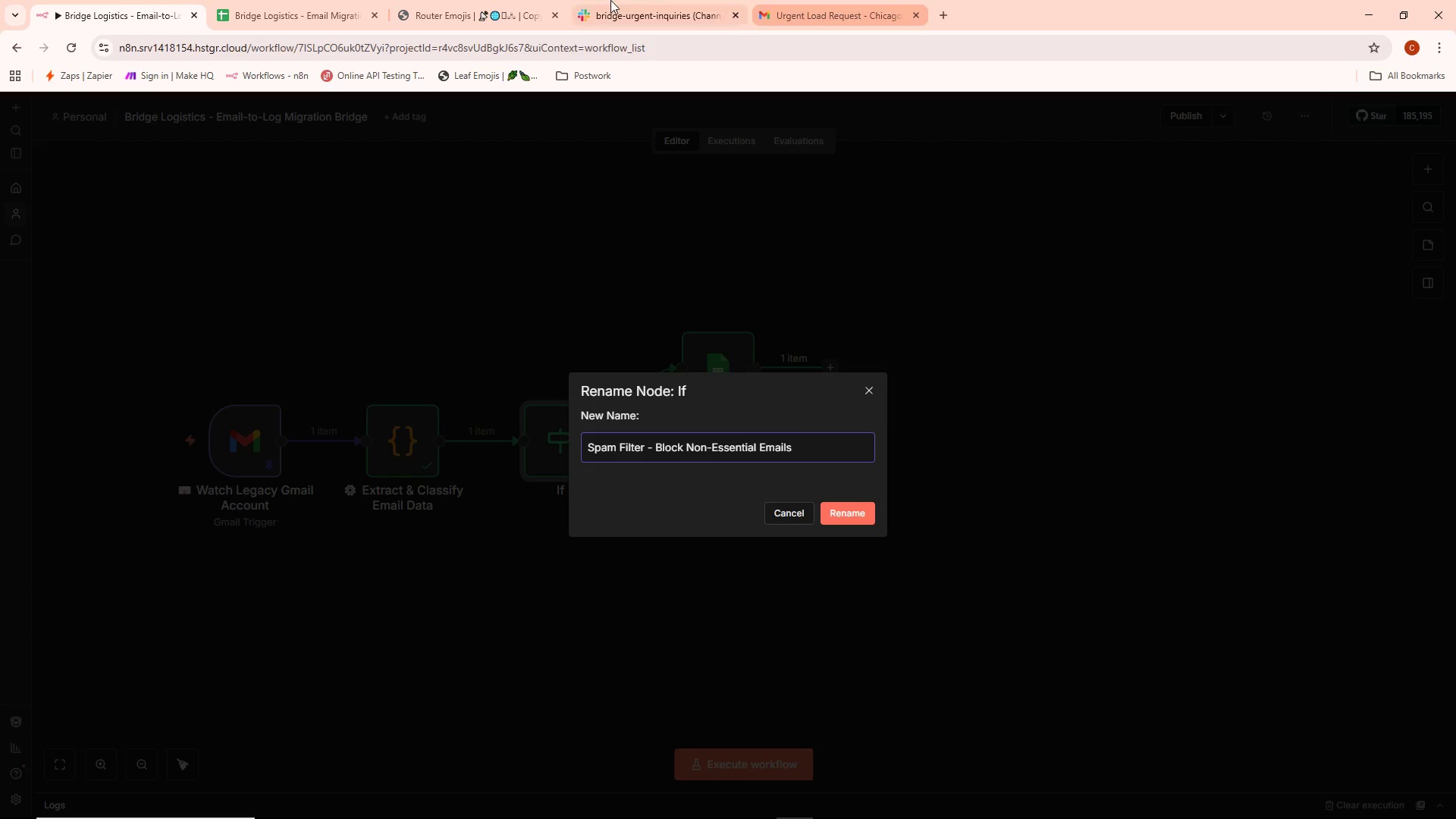 
left_click([511, 0])
 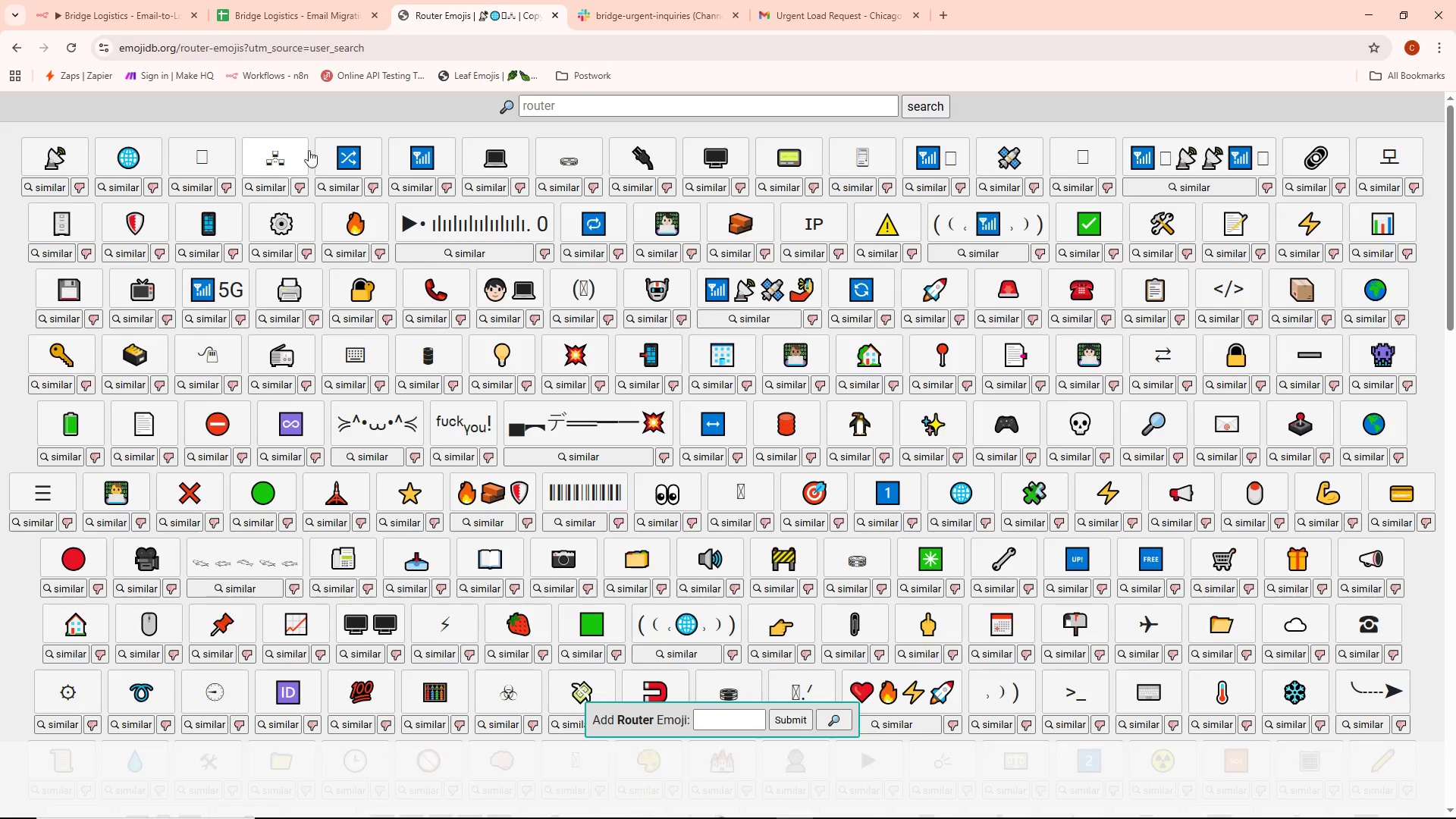 
left_click([340, 157])
 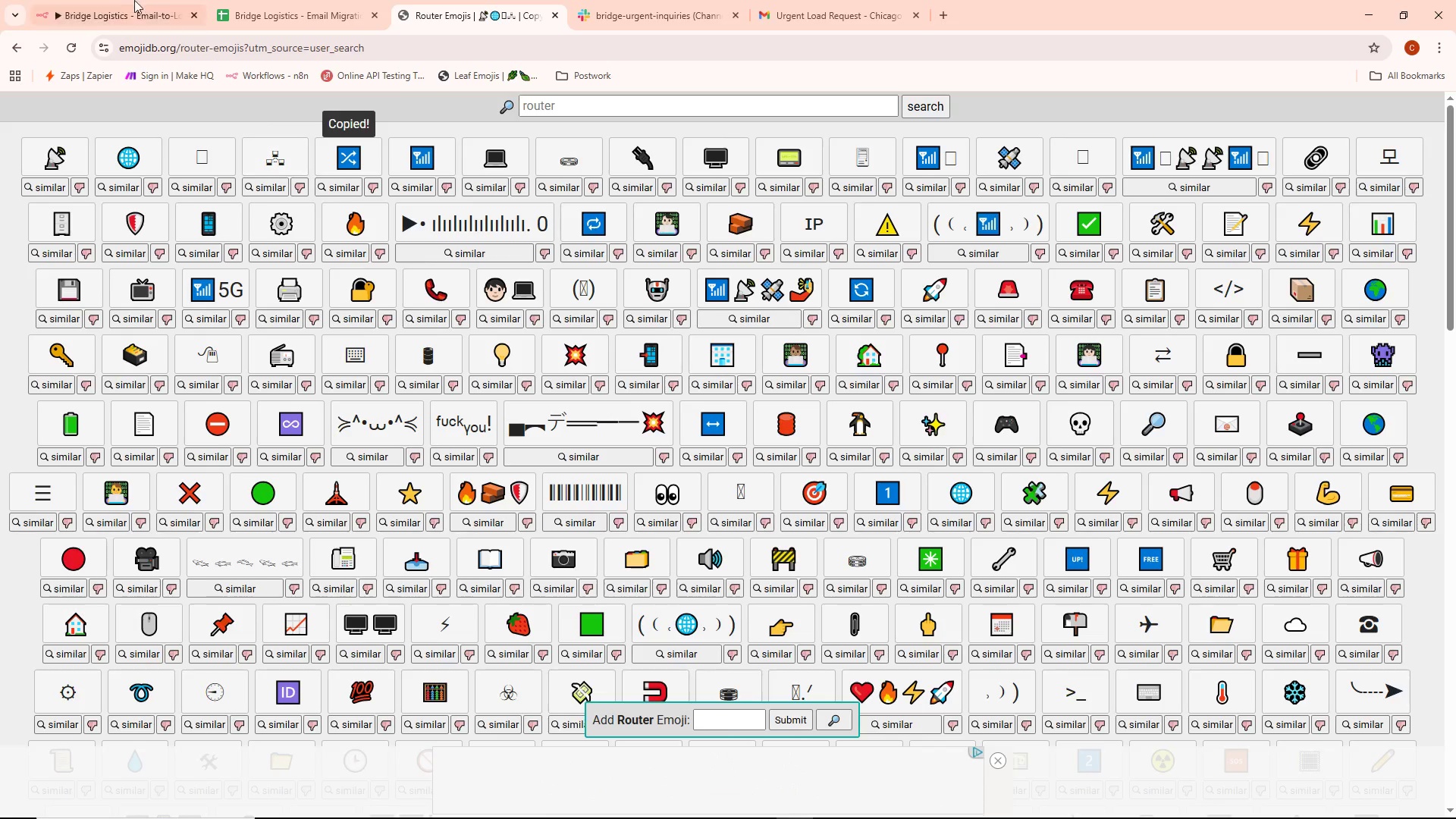 
left_click([127, 0])
 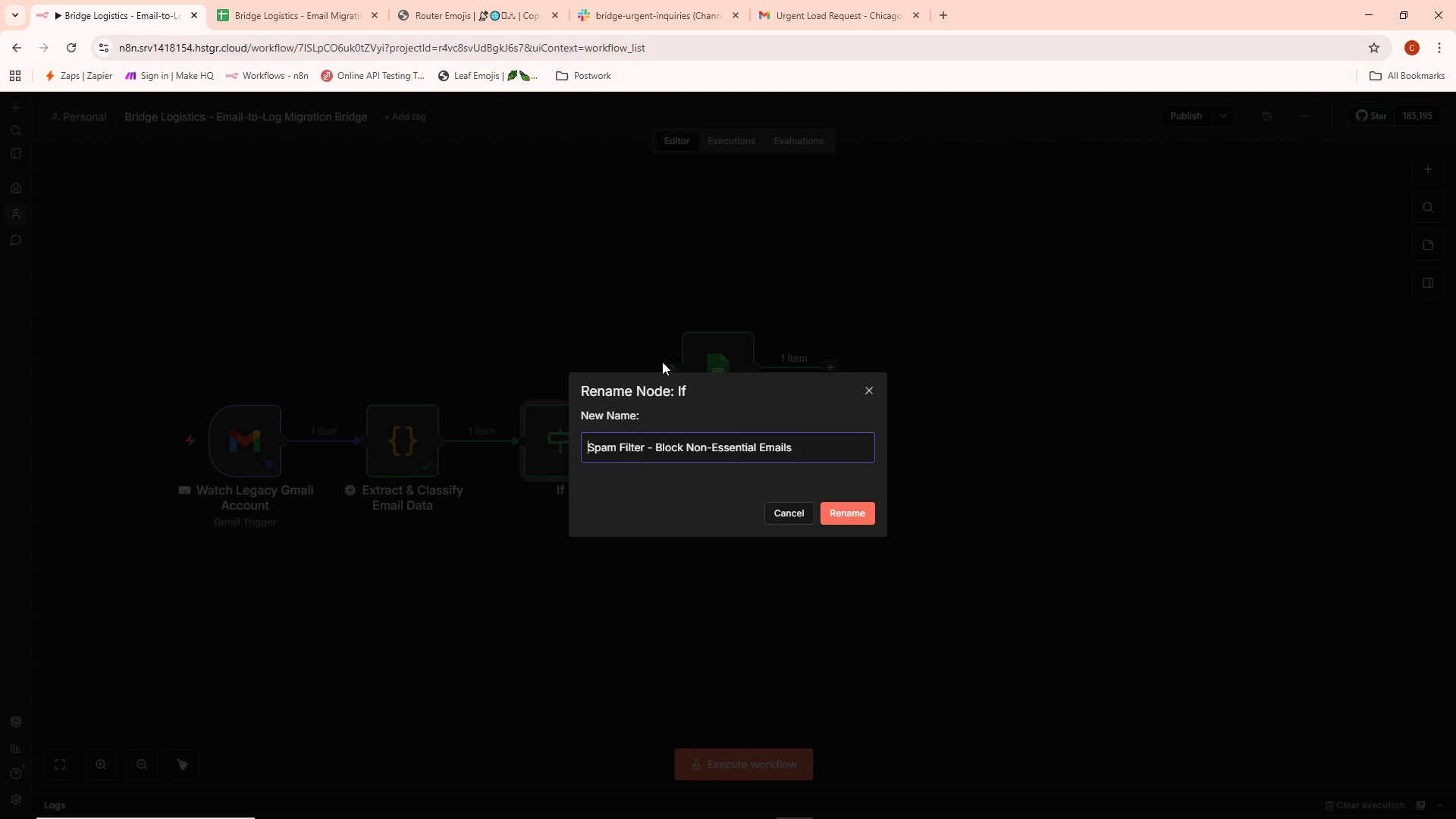 
key(Control+ControlLeft)
 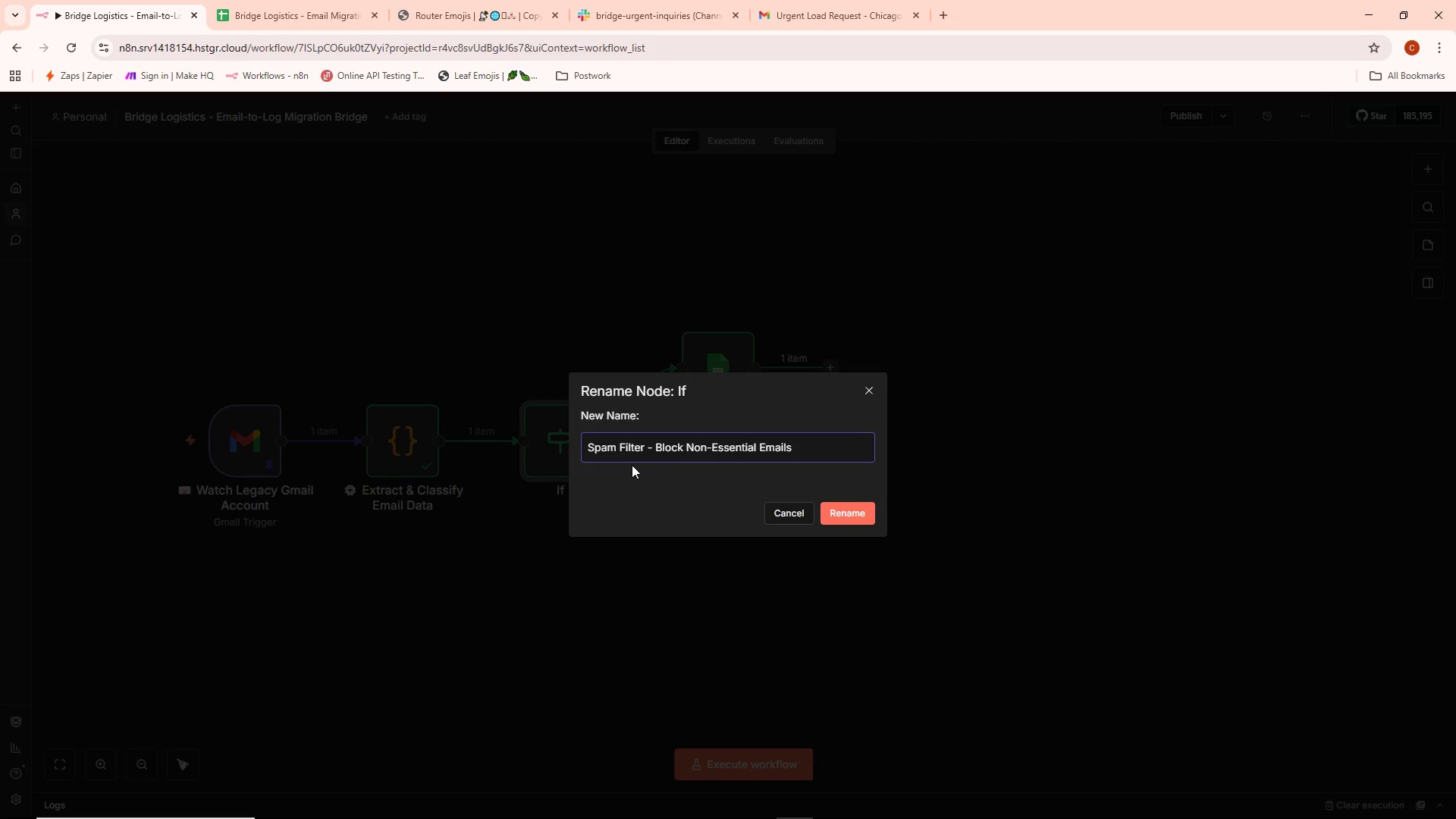 
key(Control+V)
 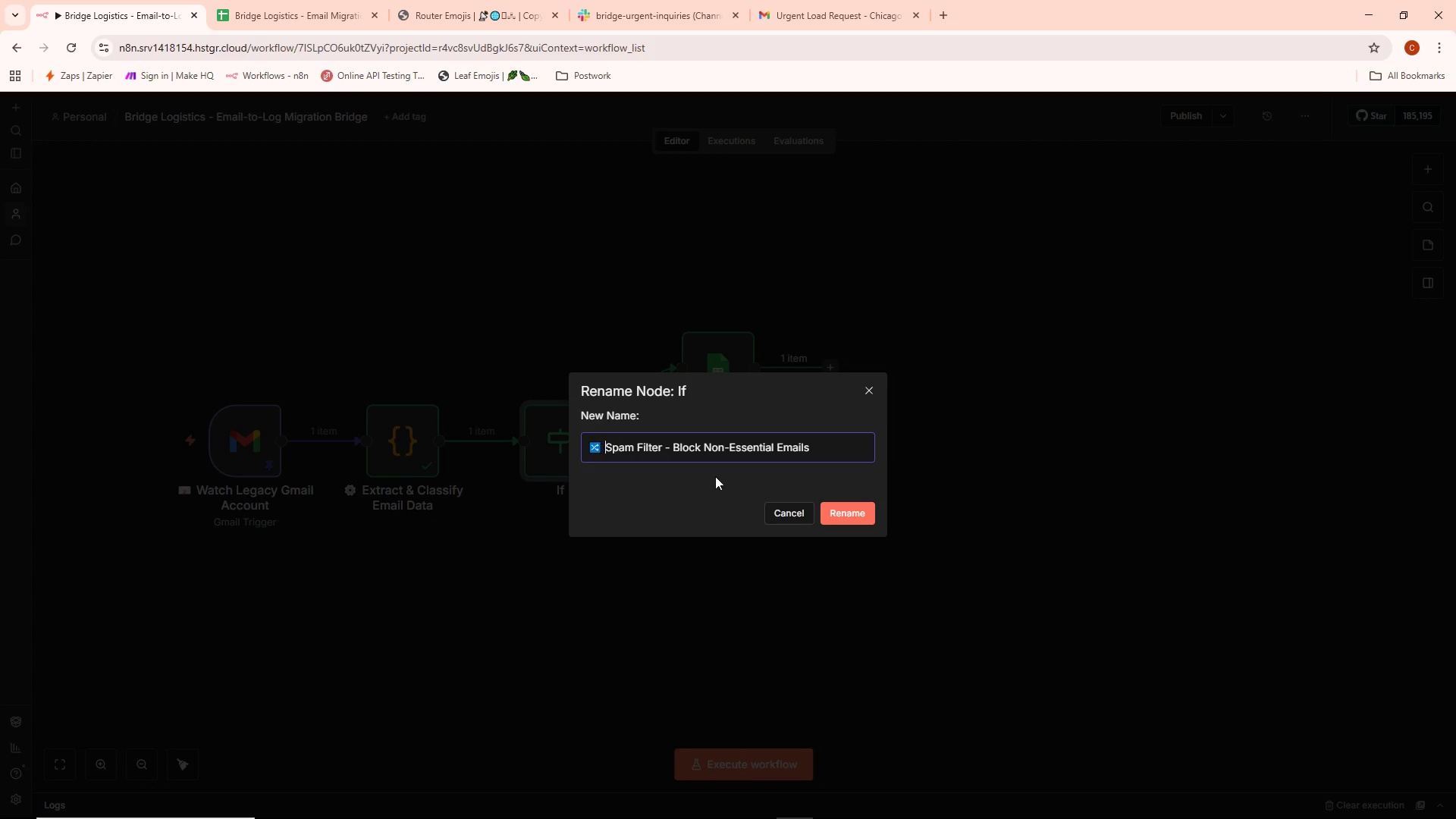 
key(Space)
 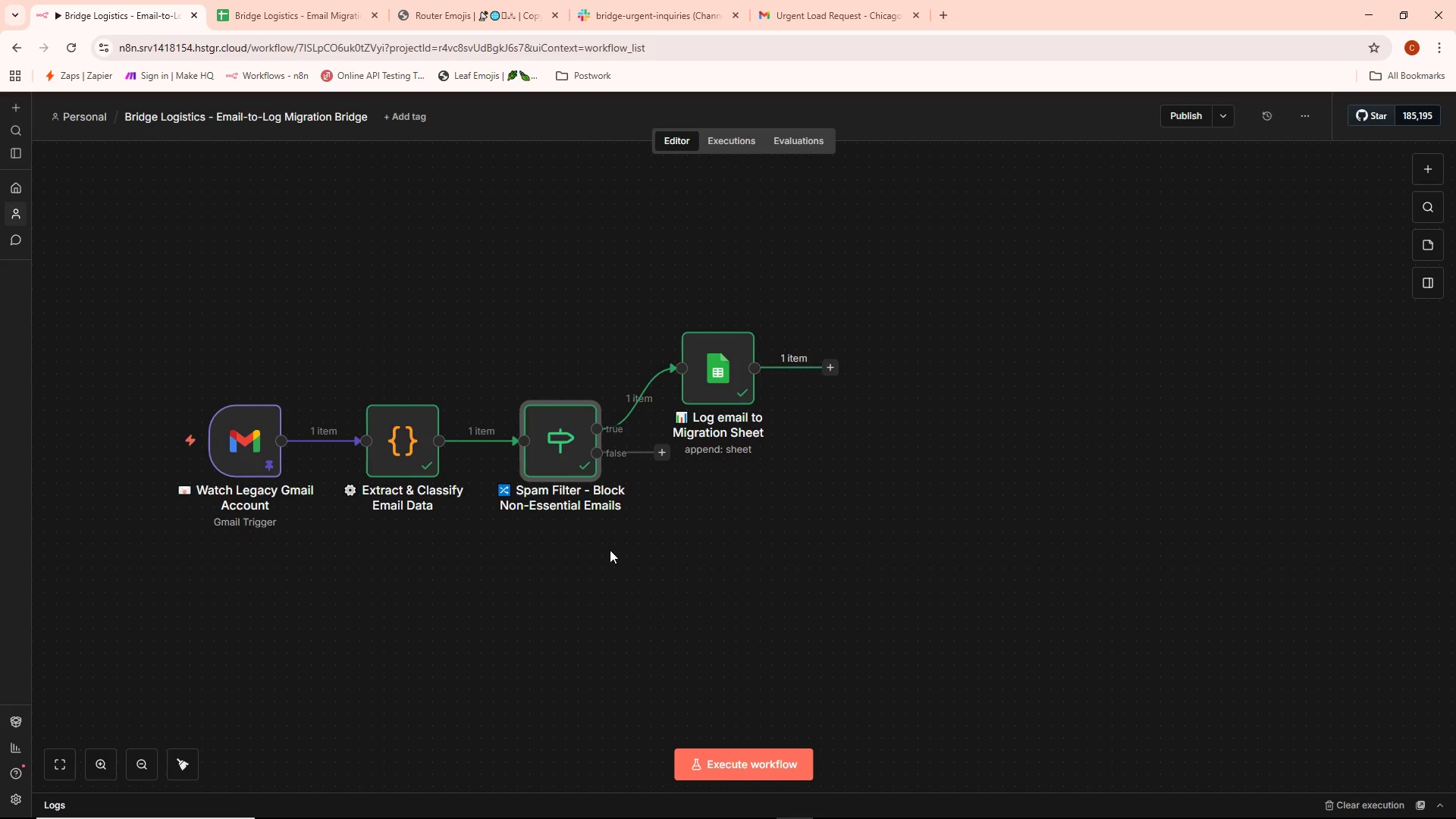 
wait(9.62)
 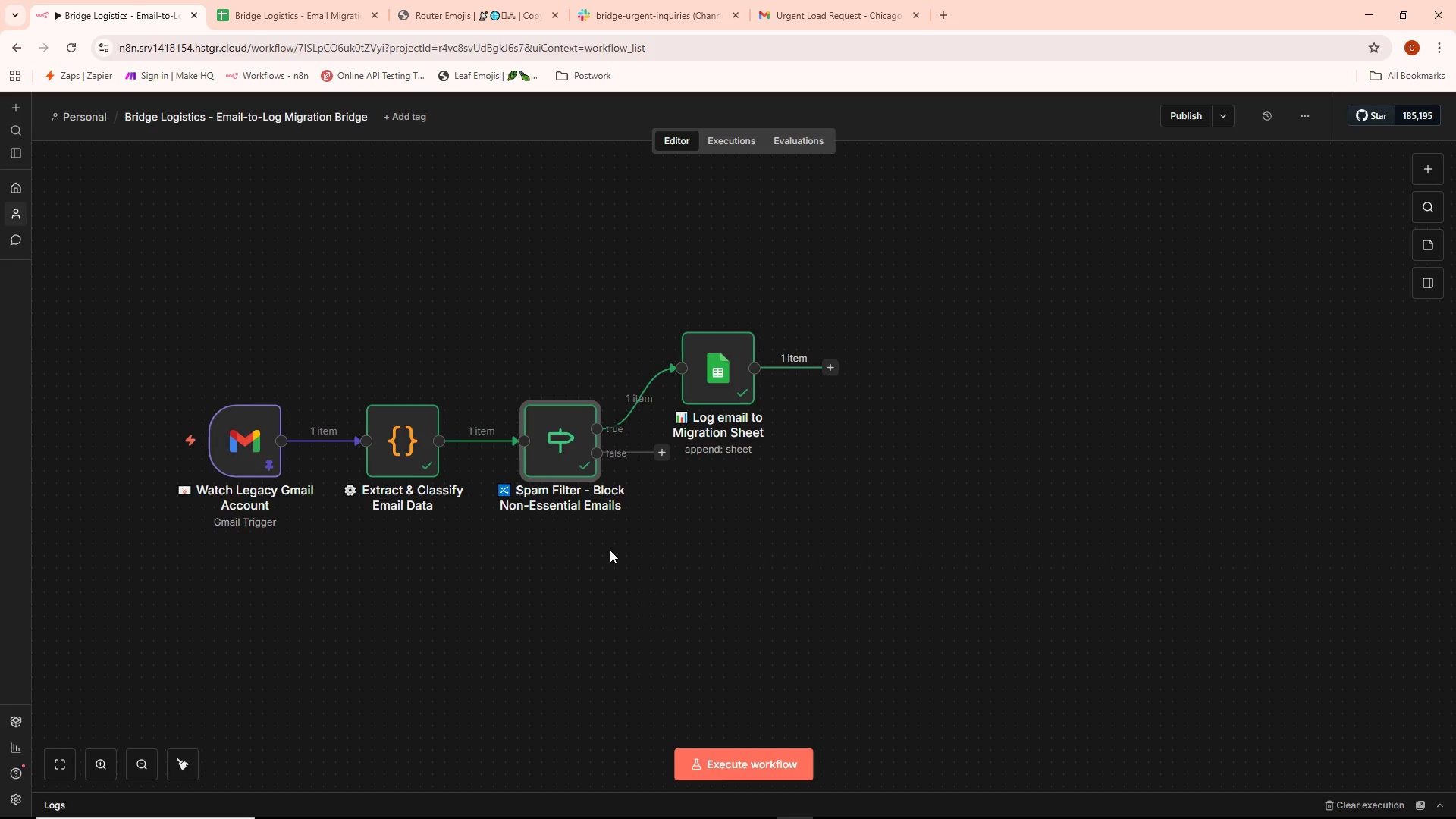 
mouse_move([742, 358])
 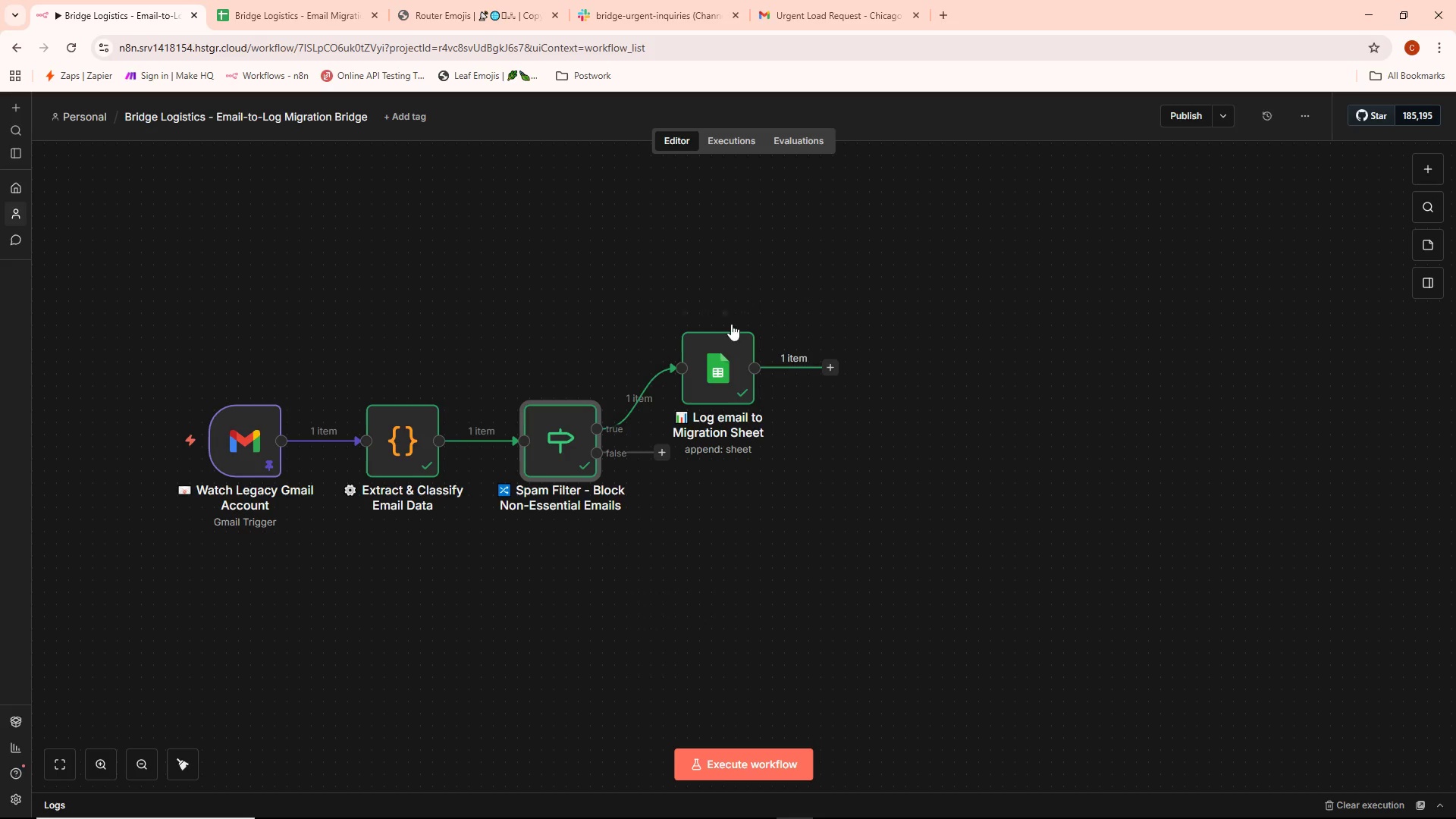 
double_click([724, 378])
 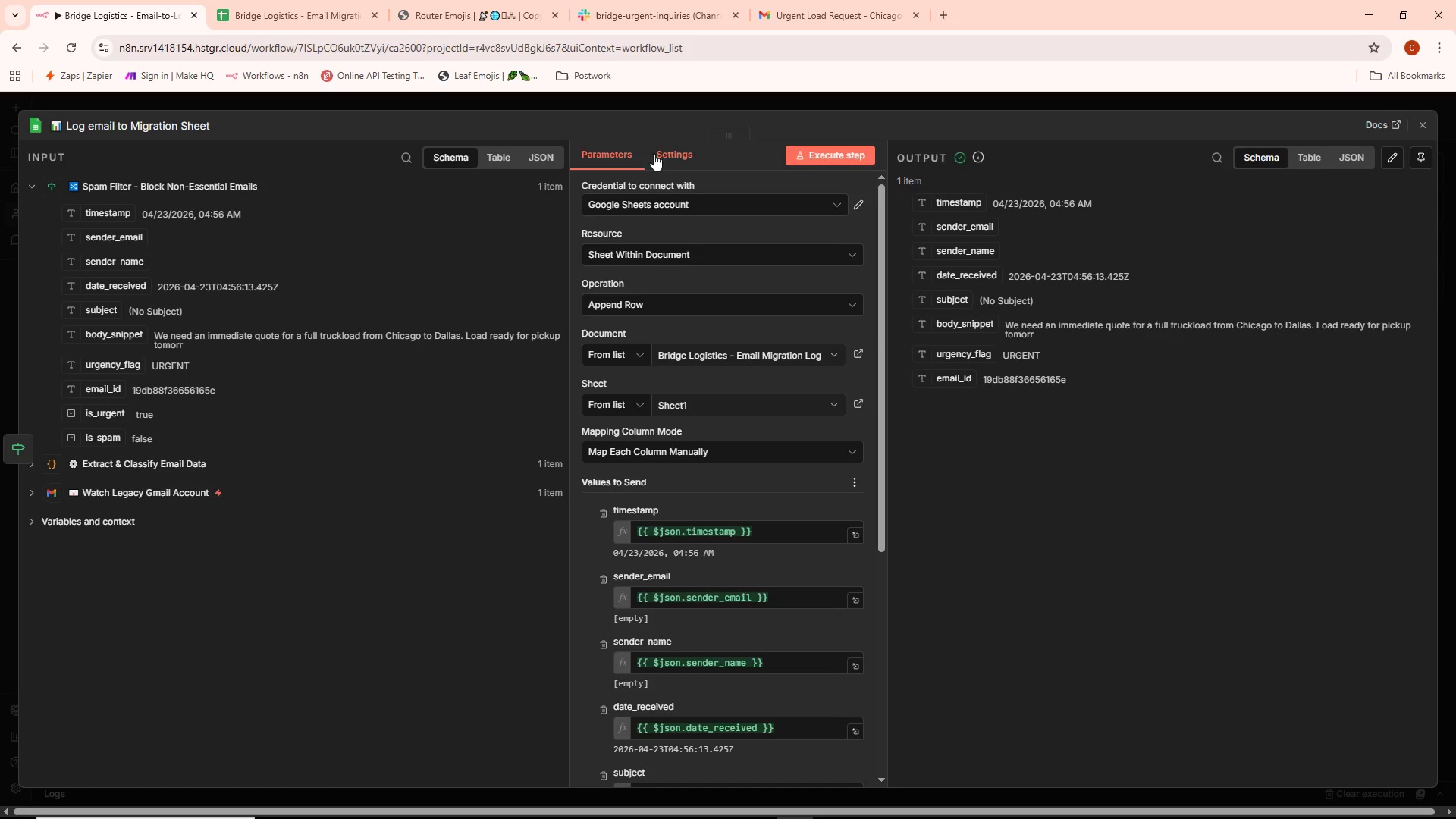 
double_click([668, 152])
 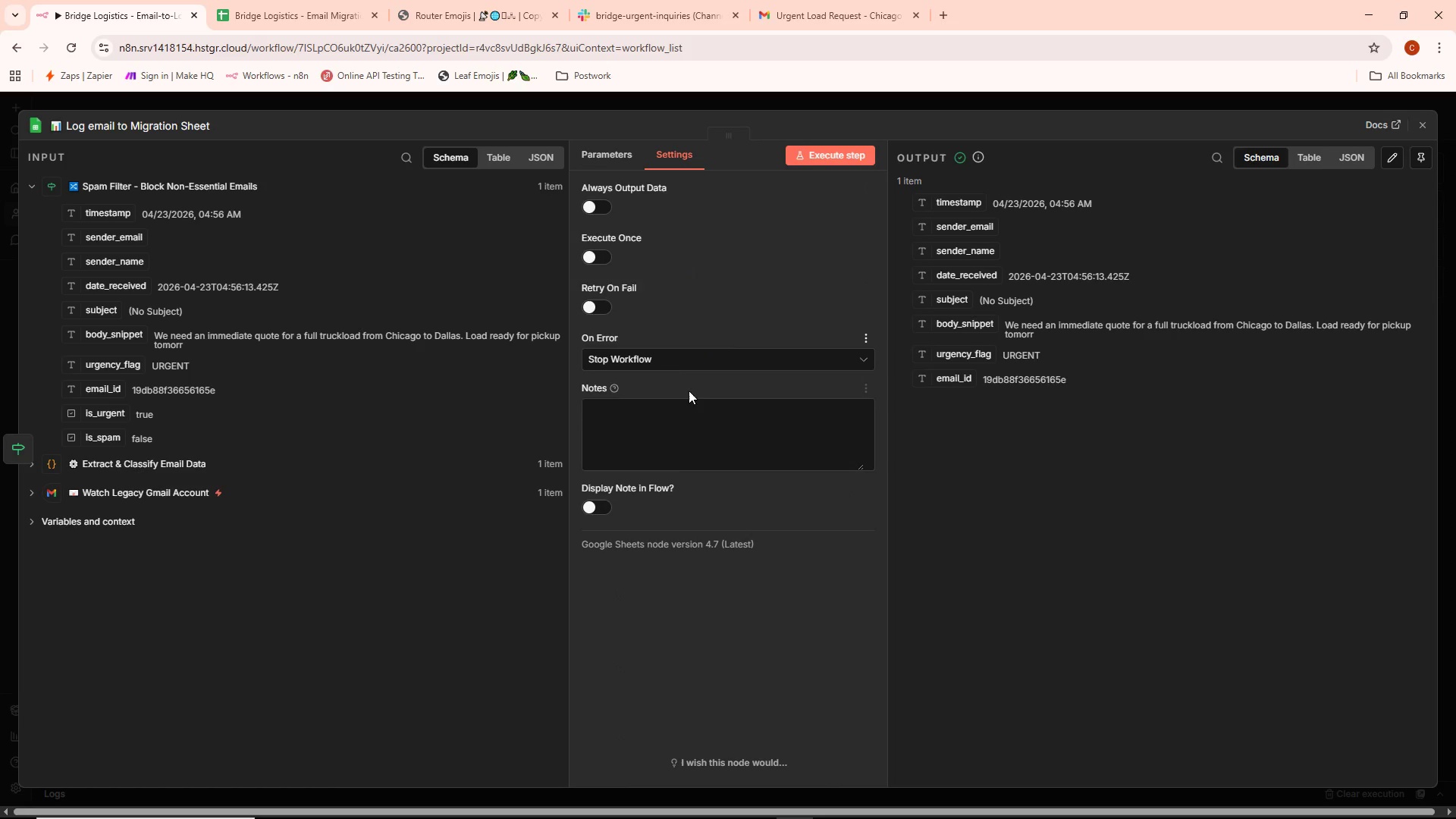 
mouse_move([667, 375])
 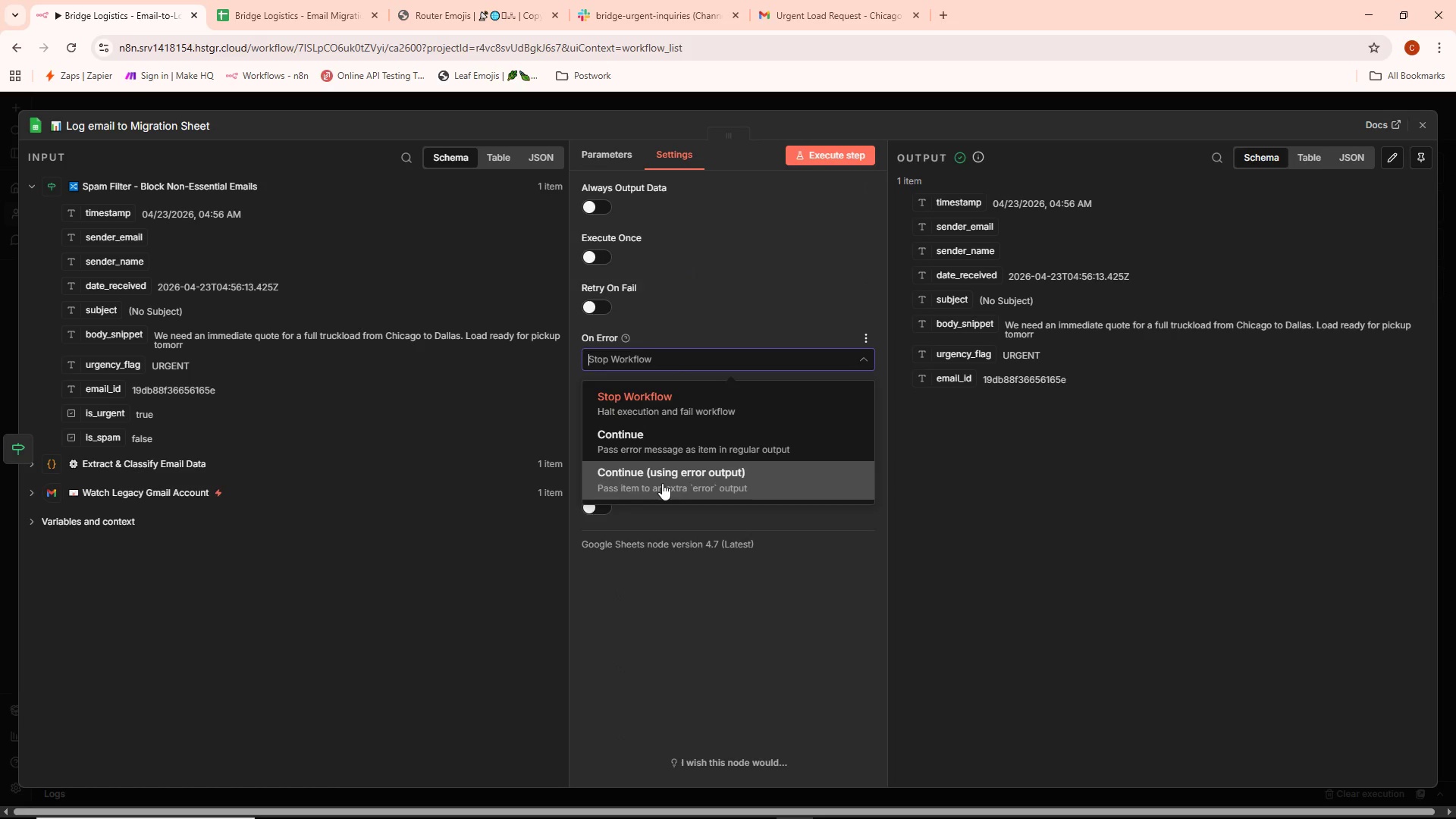 
left_click([676, 445])
 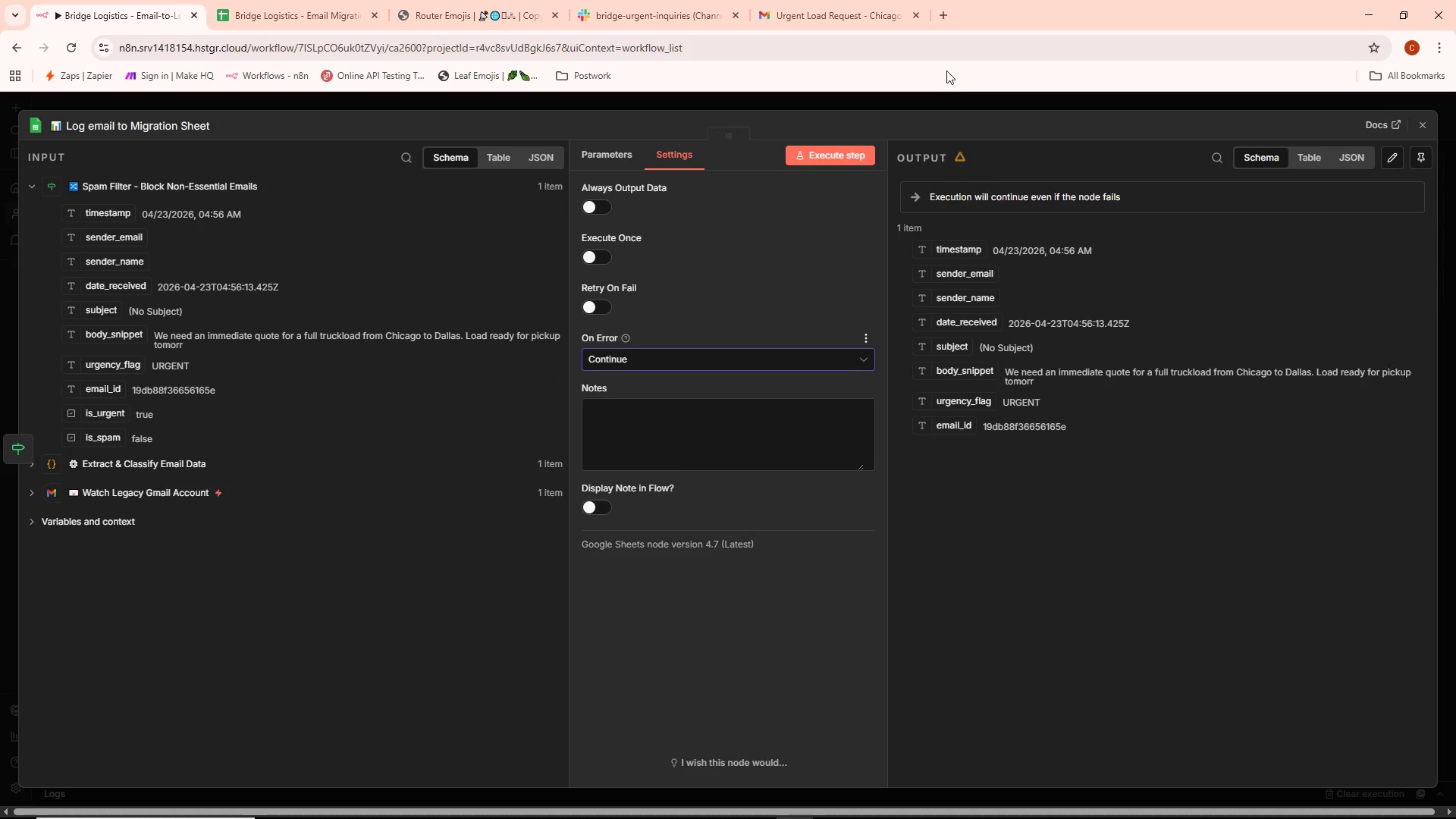 
left_click([929, 103])
 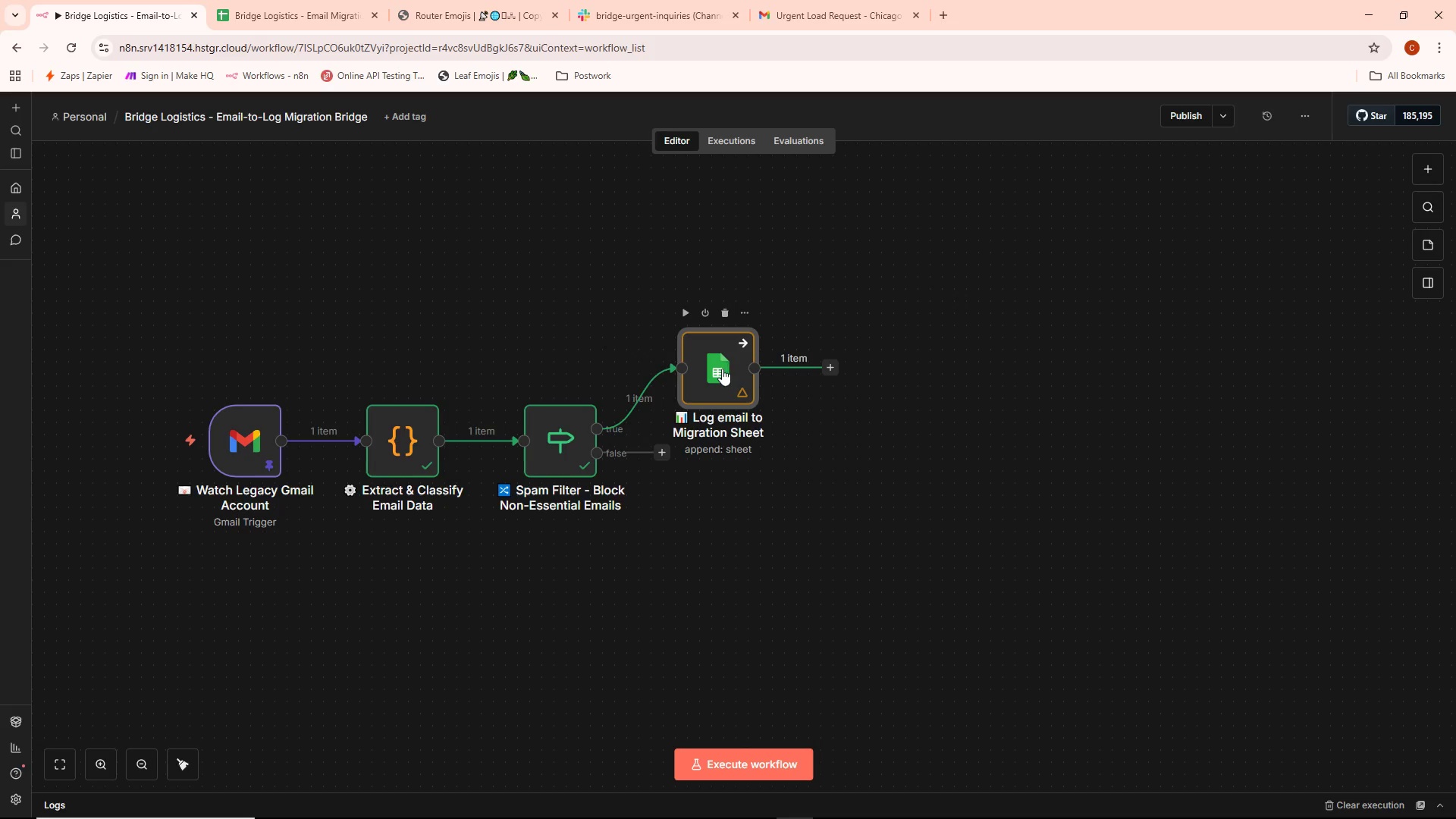 
double_click([722, 369])
 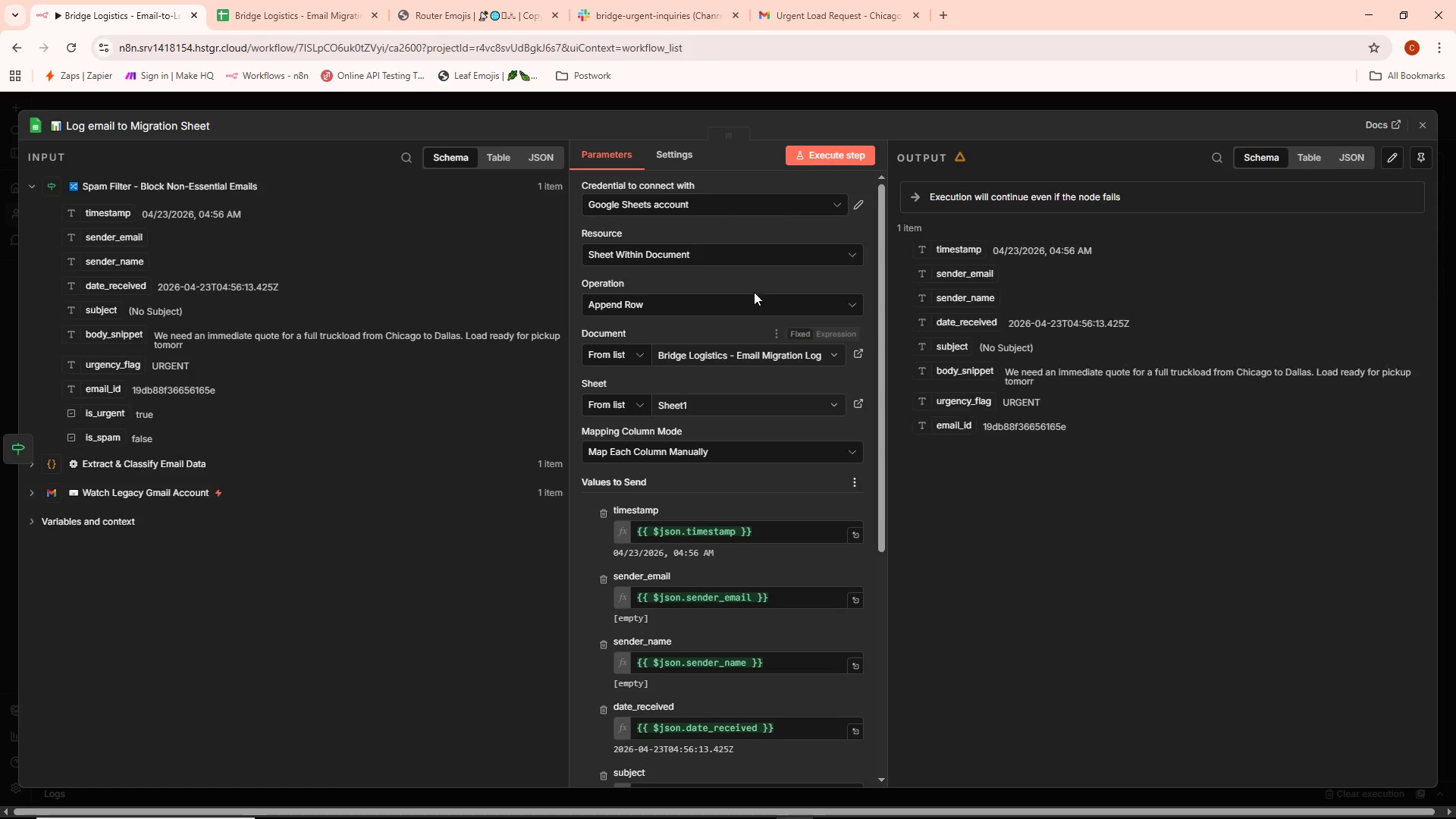 
left_click([670, 150])
 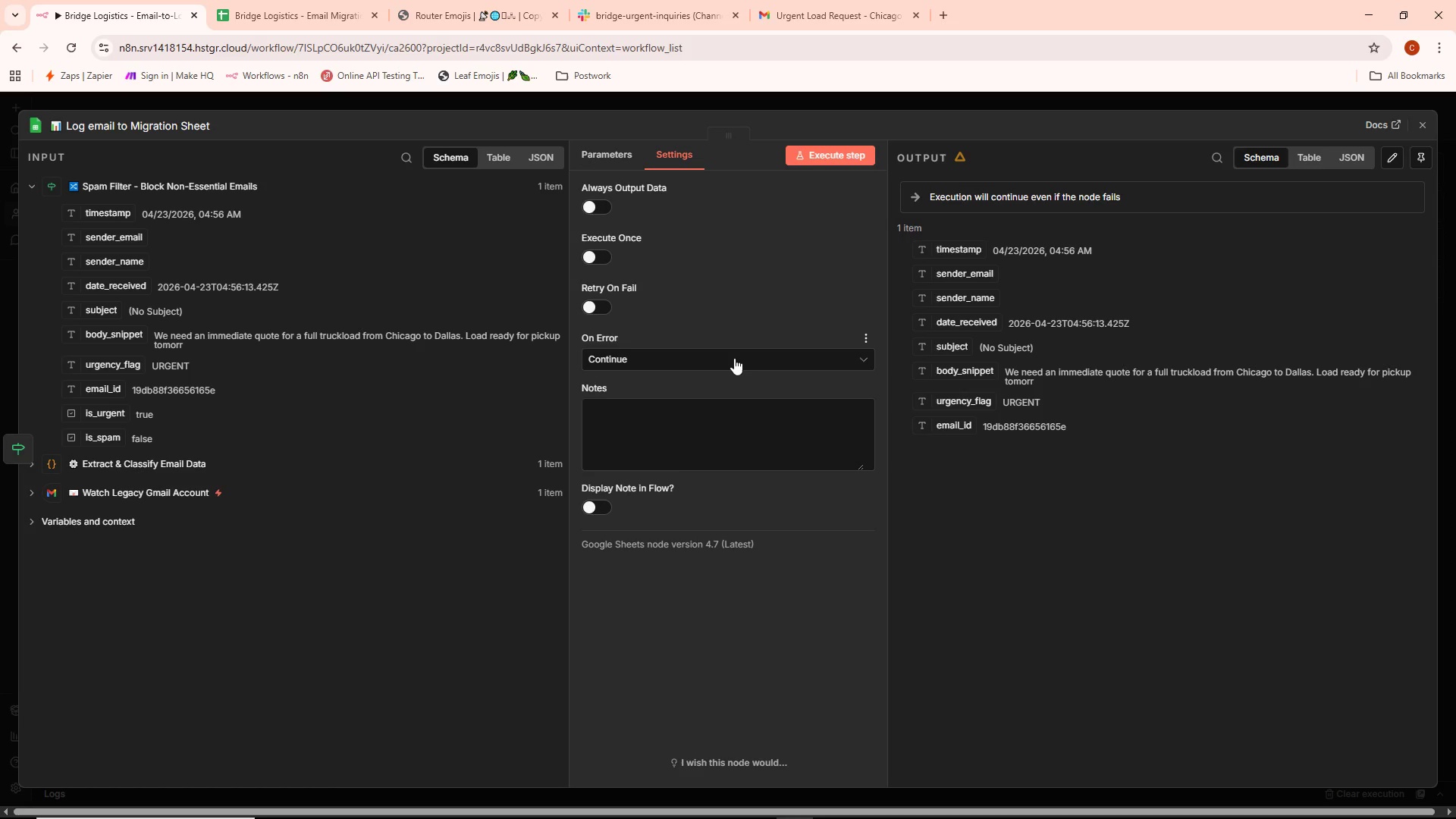 
left_click([733, 351])
 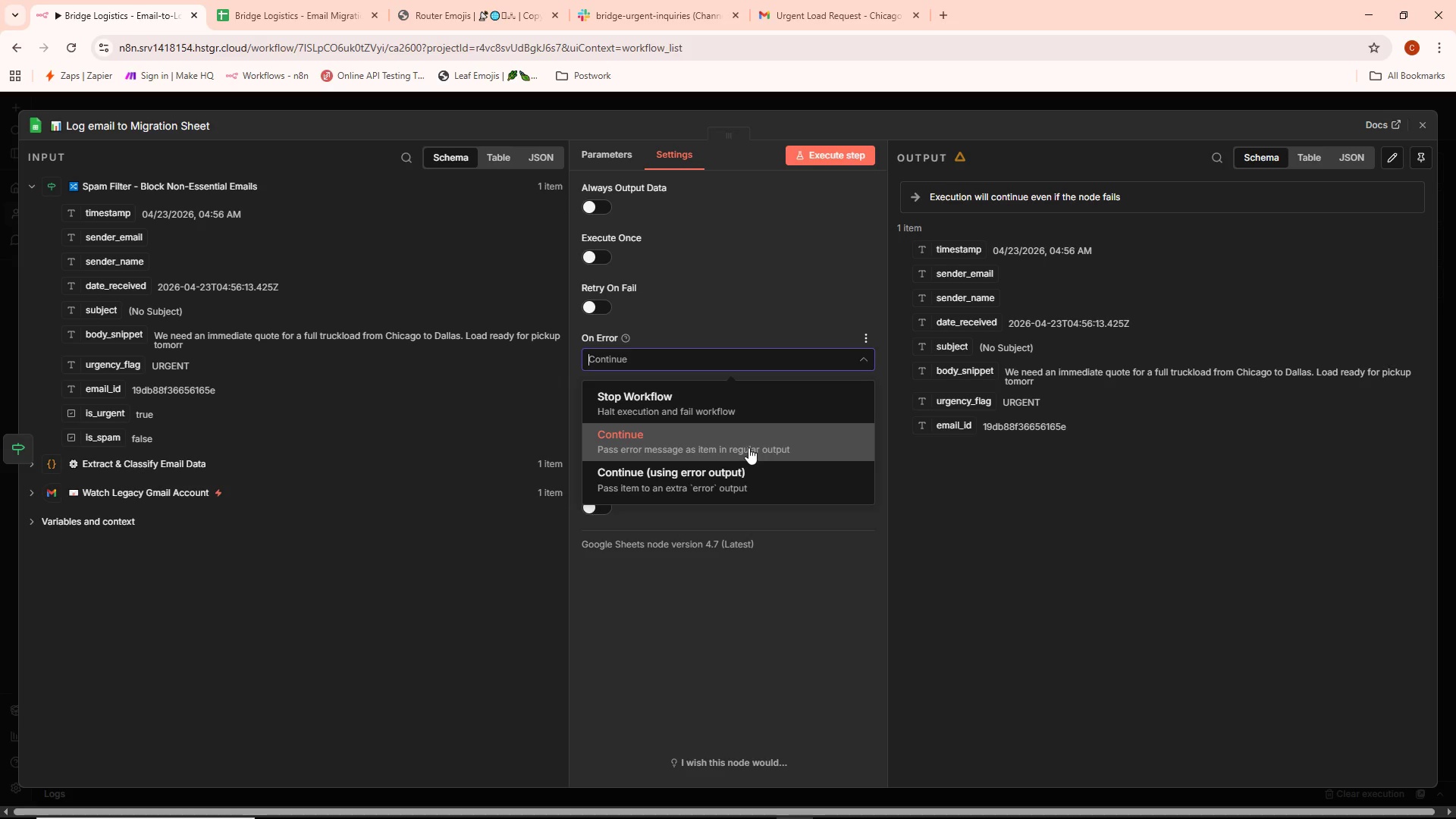 
wait(9.5)
 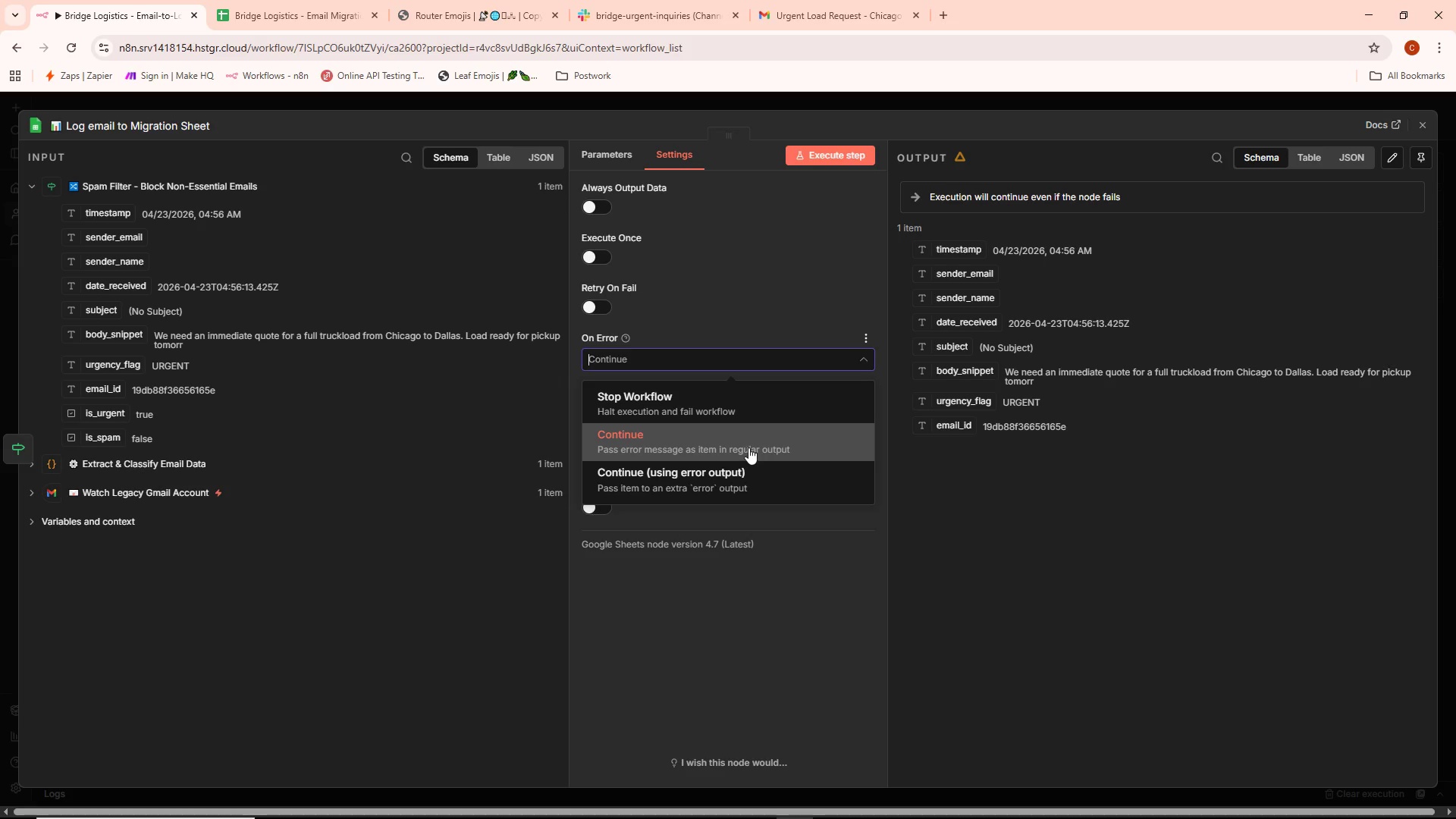 
left_click([711, 450])
 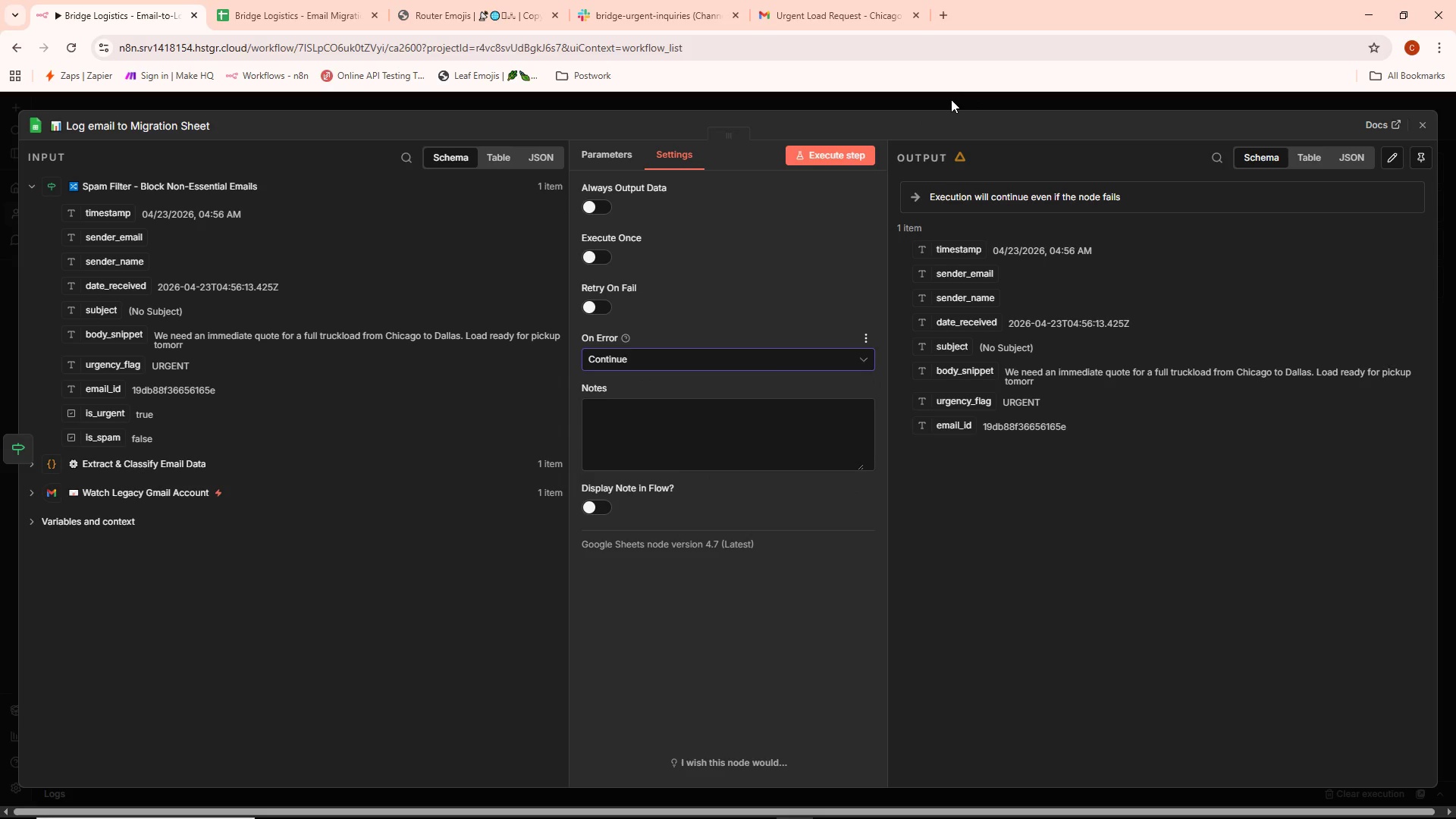 
left_click([934, 196])
 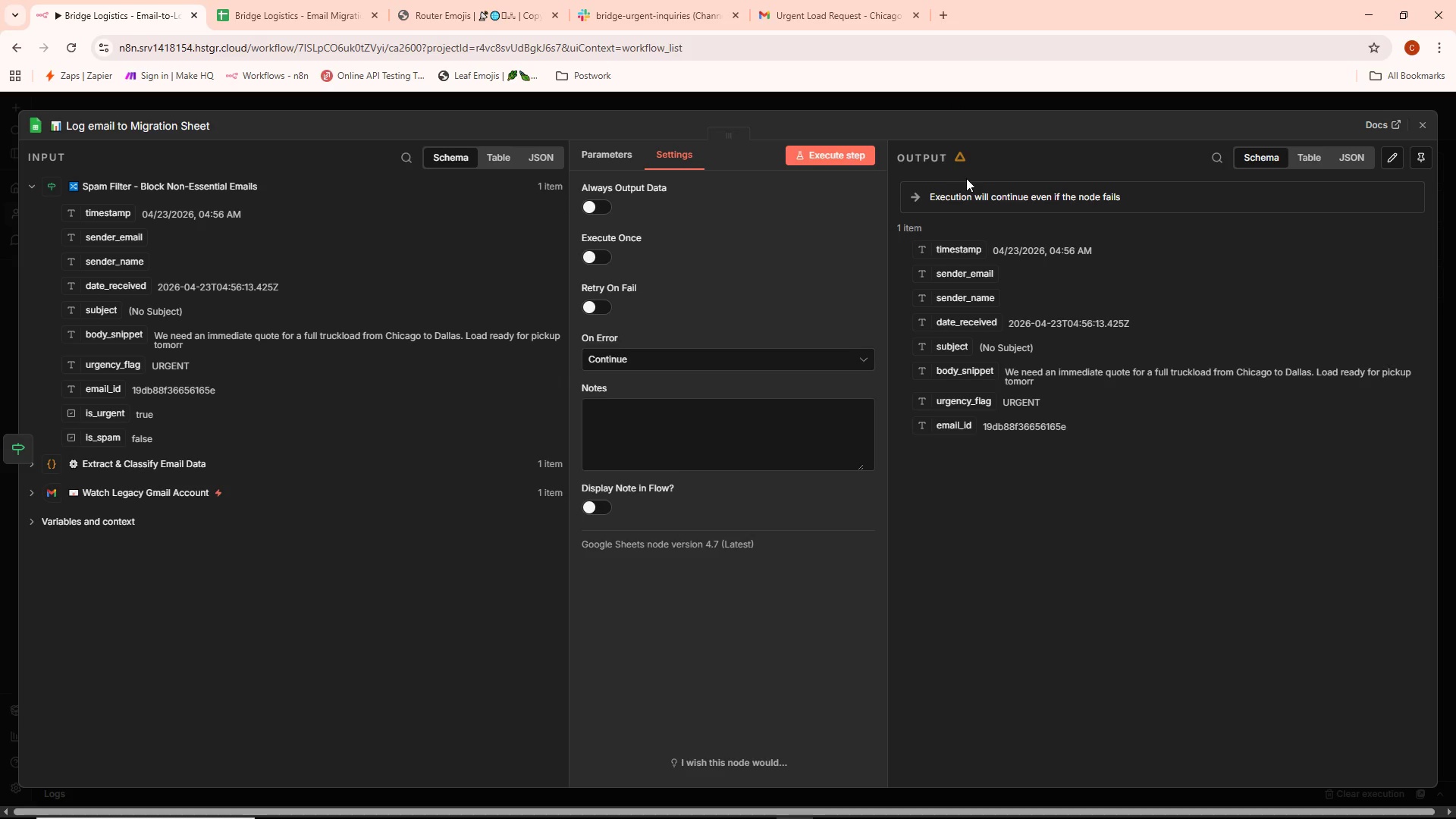 
left_click([1004, 98])
 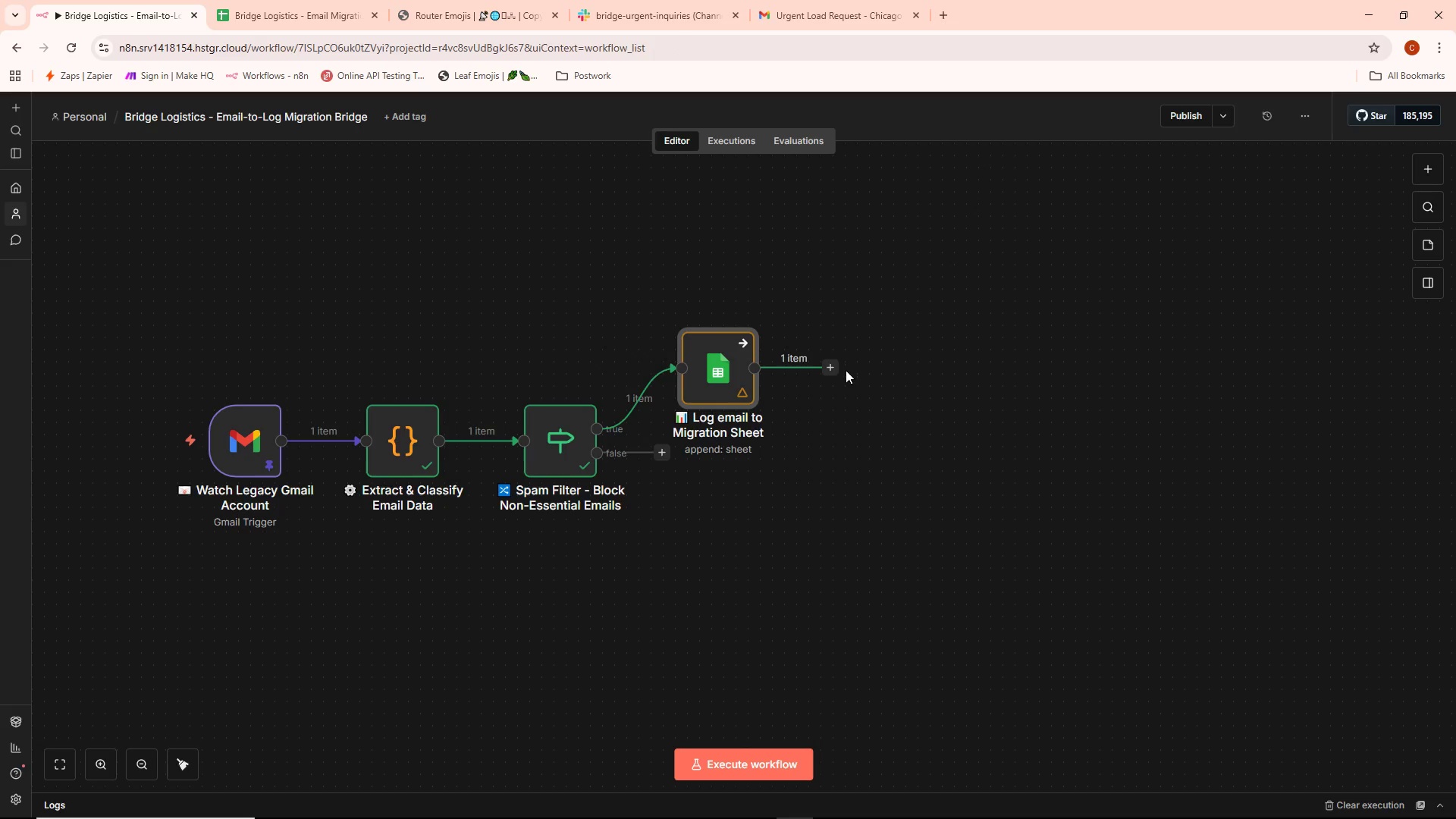 
left_click([834, 362])
 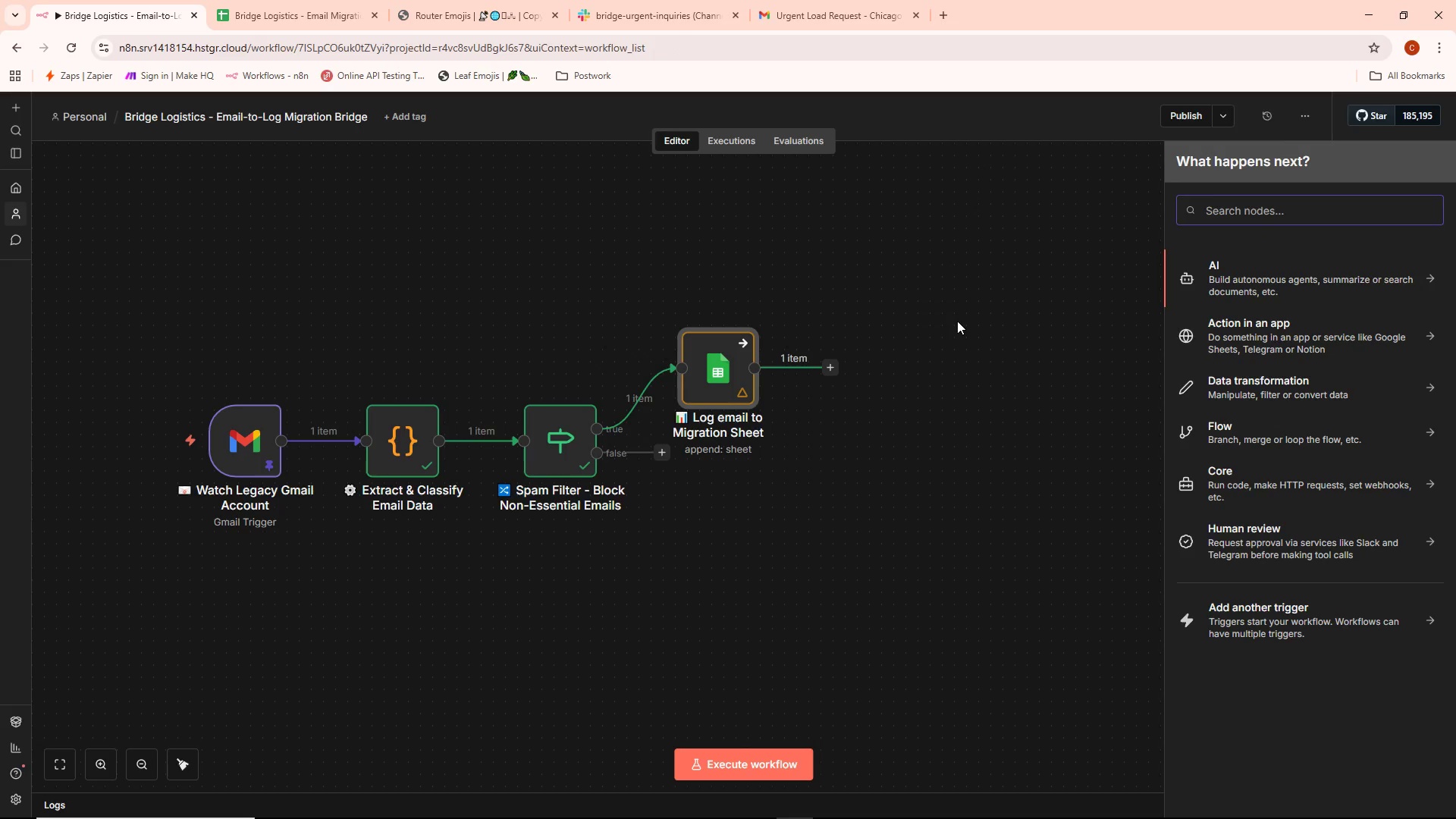 
wait(8.84)
 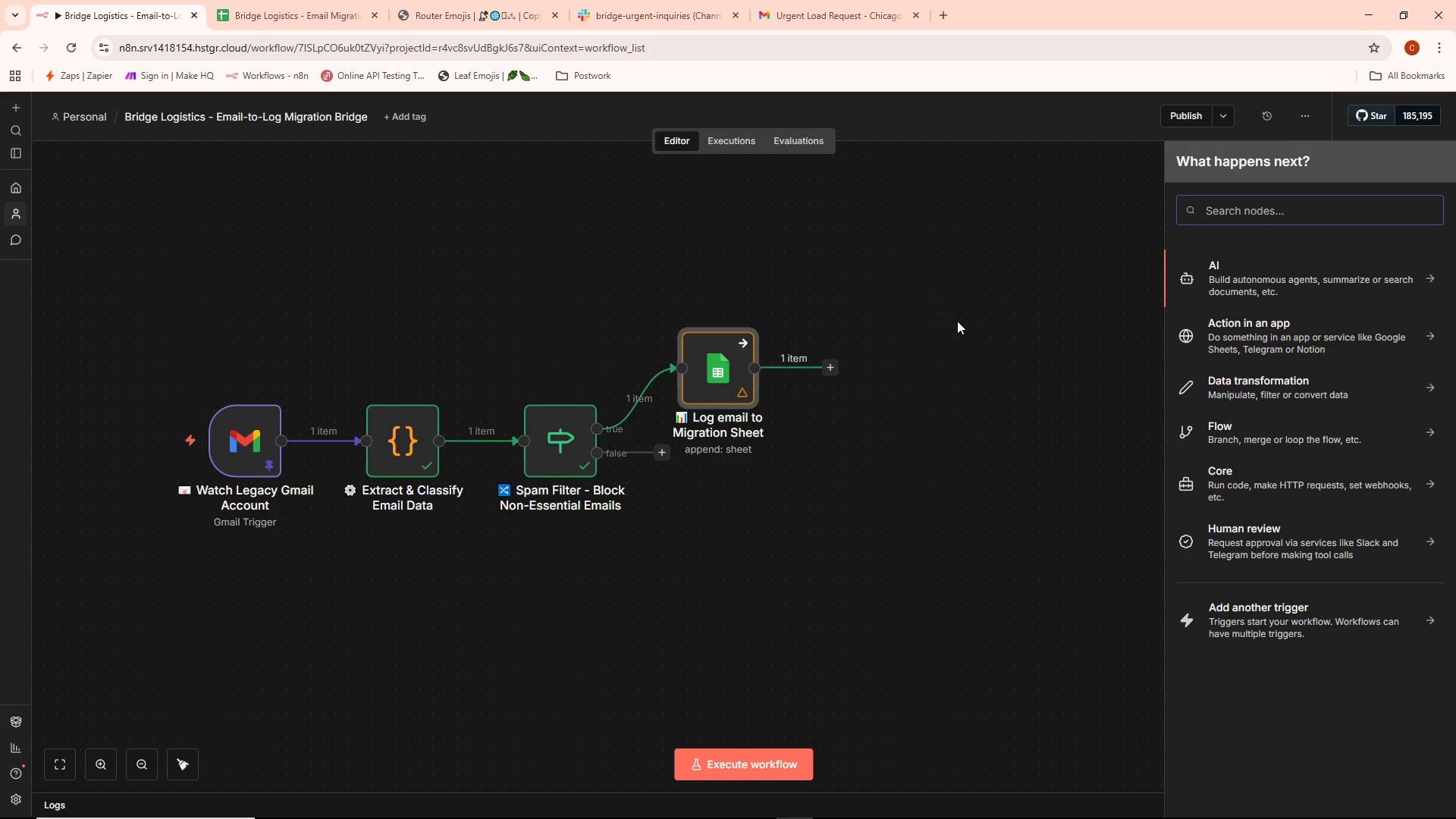 
double_click([745, 363])
 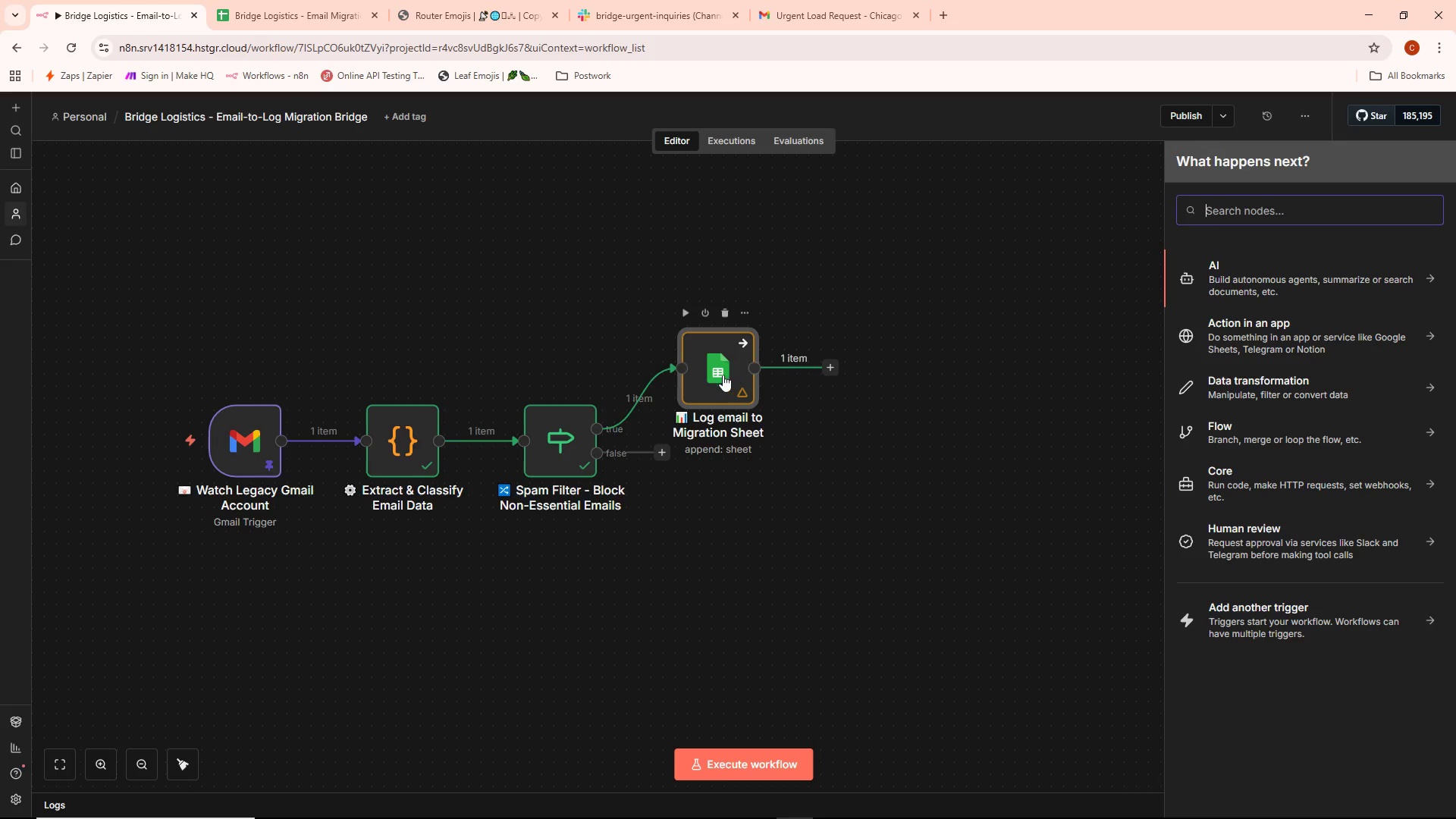 
double_click([719, 375])
 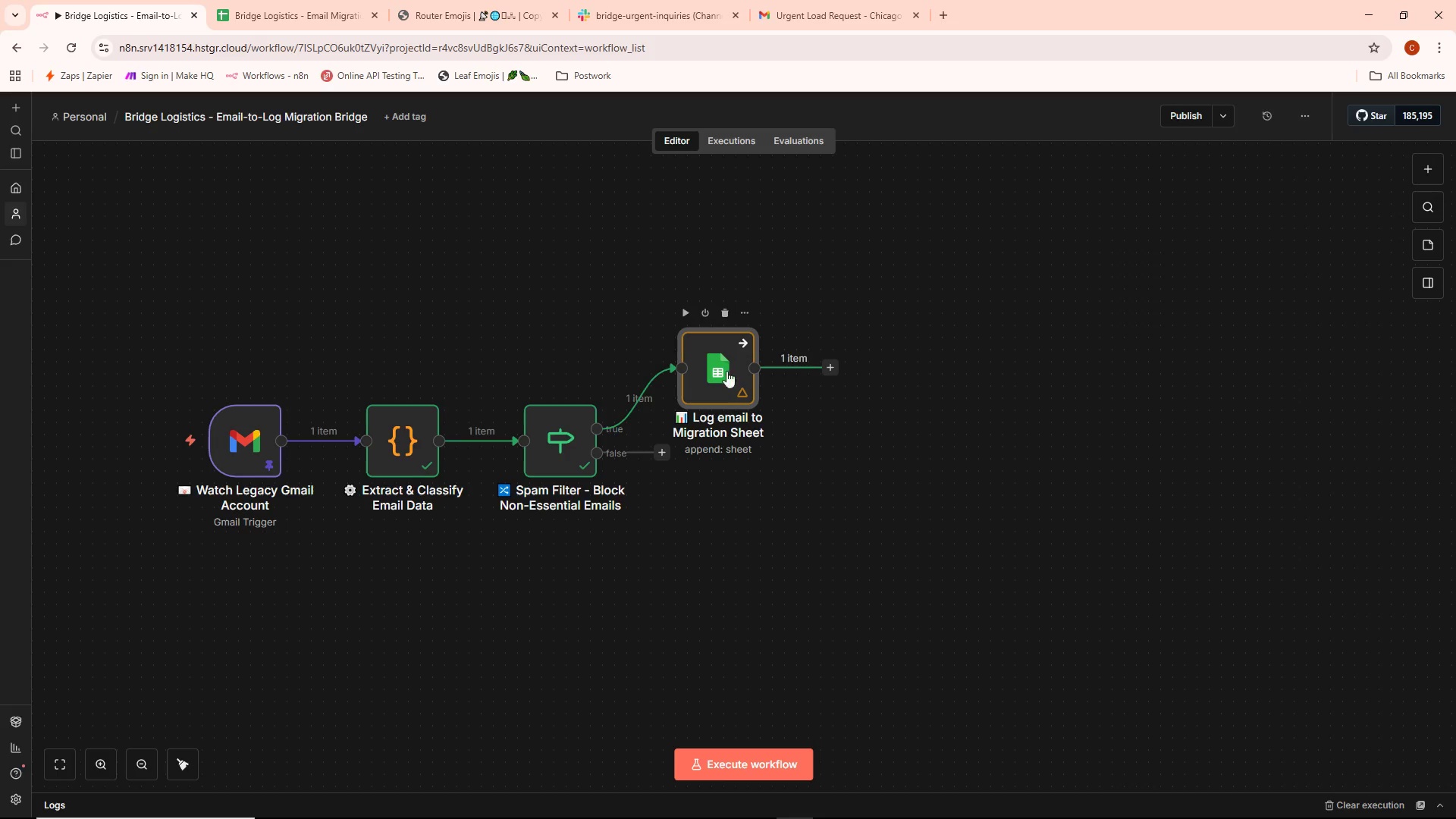 
double_click([717, 386])
 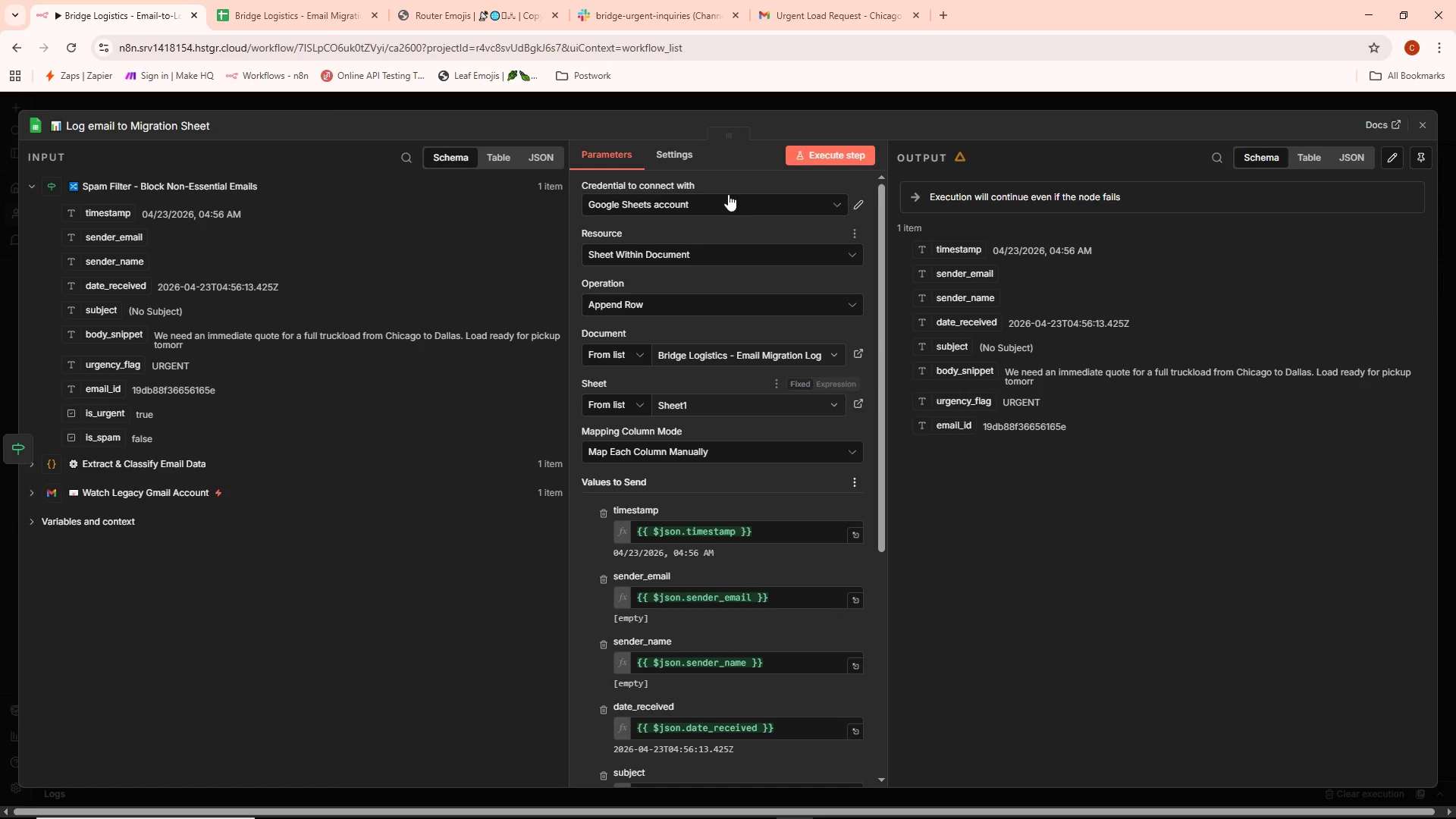 
left_click([670, 148])
 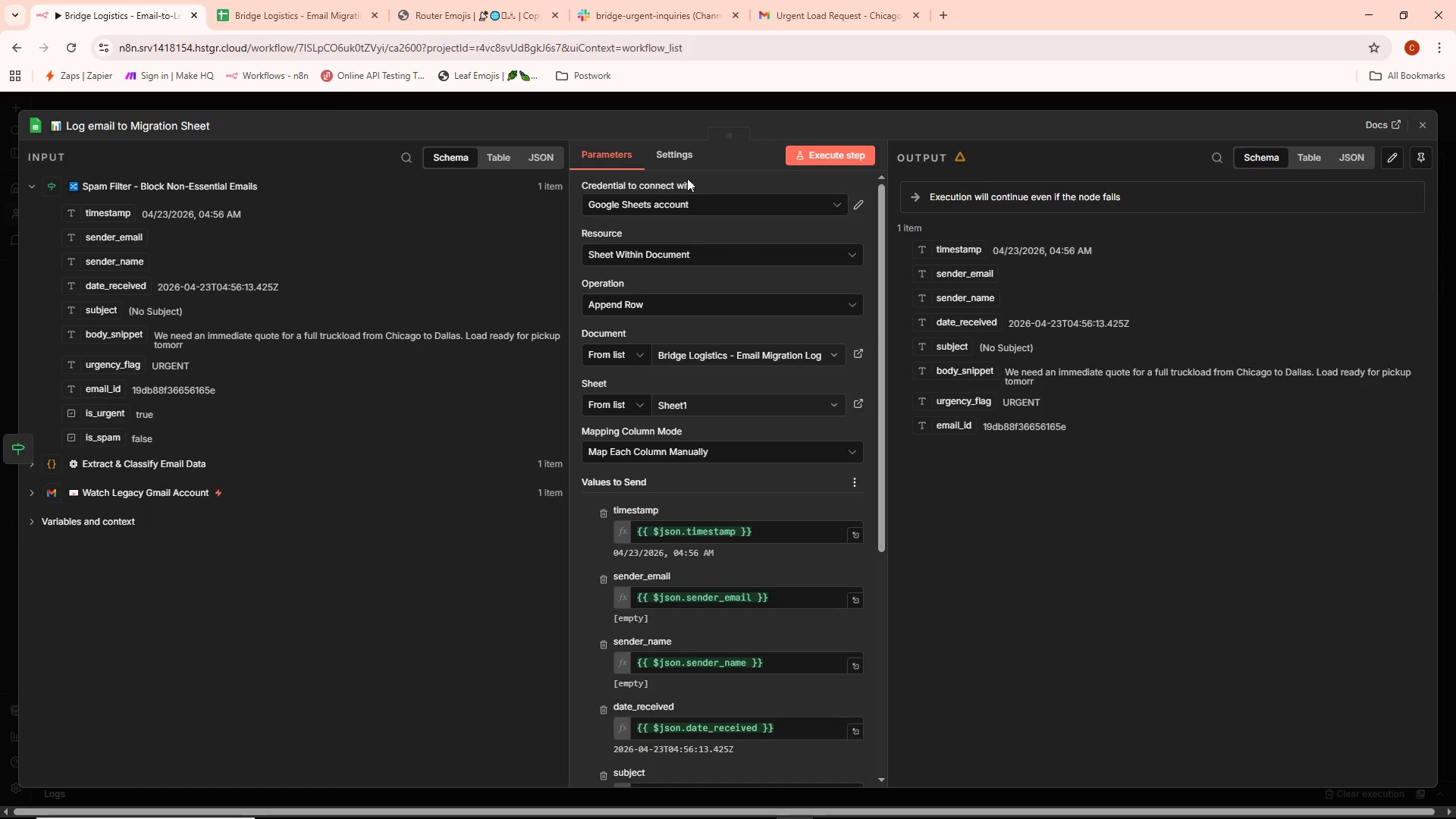 
left_click([682, 152])
 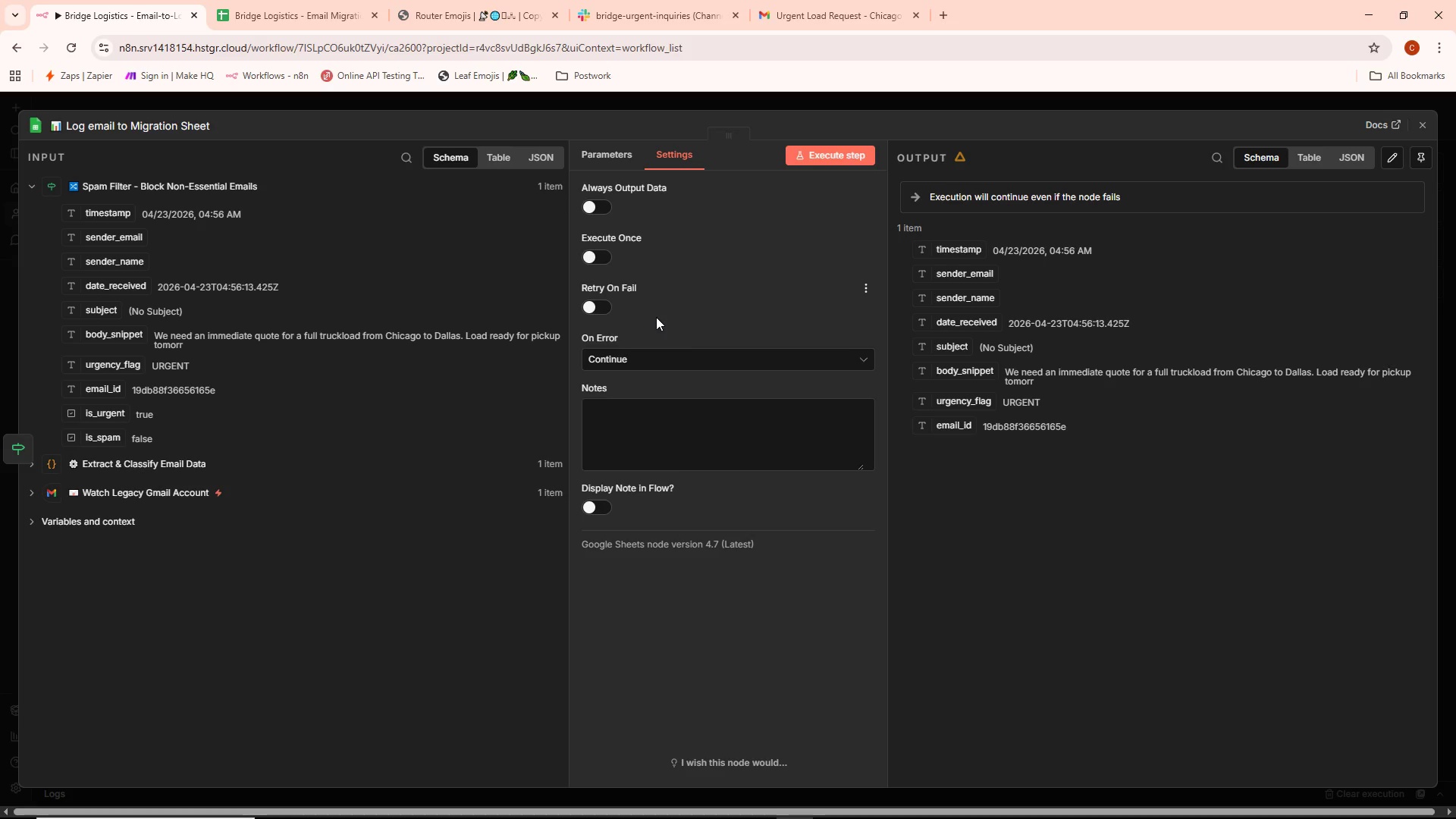 
wait(11.58)
 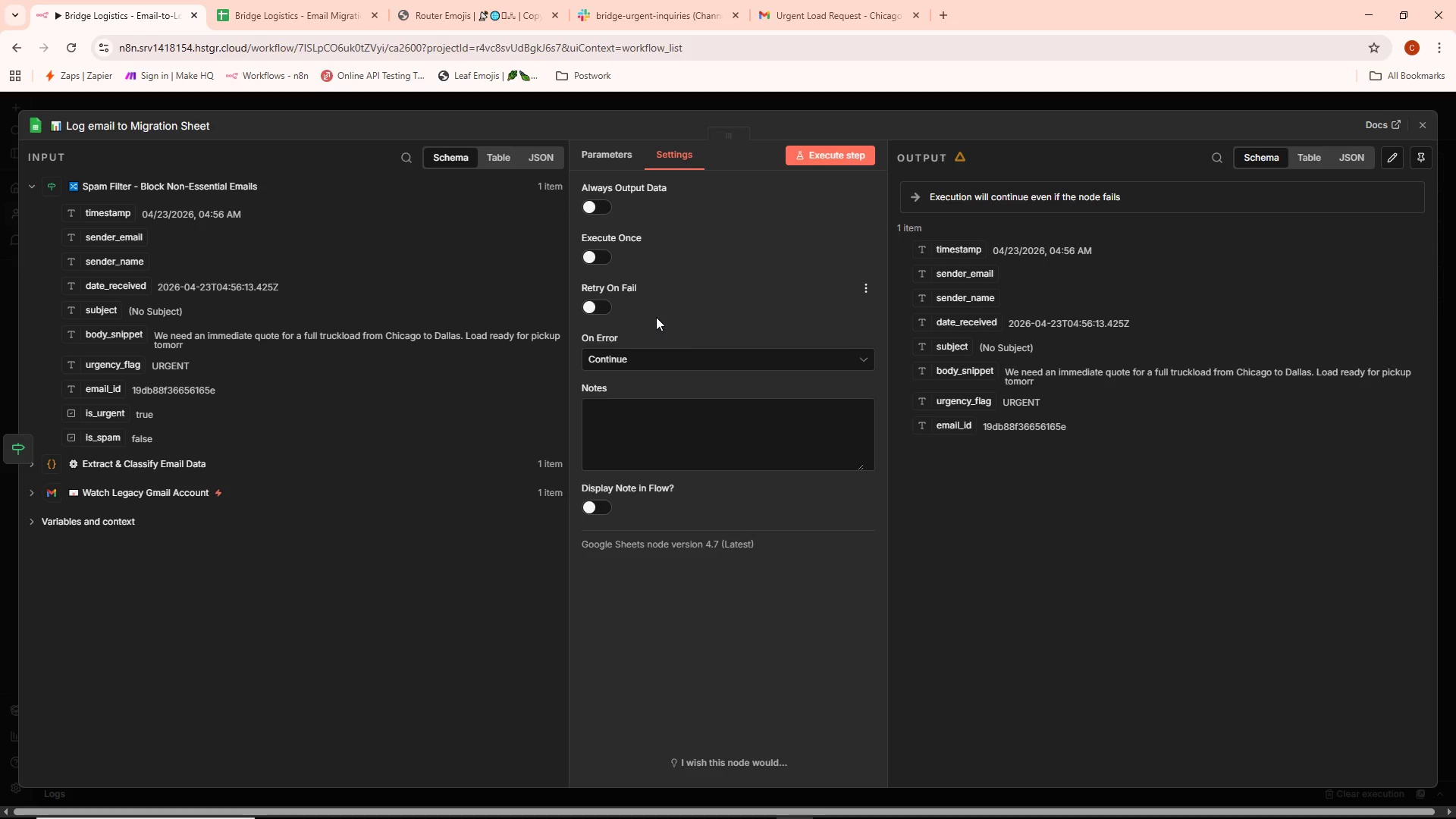 
left_click([688, 312])
 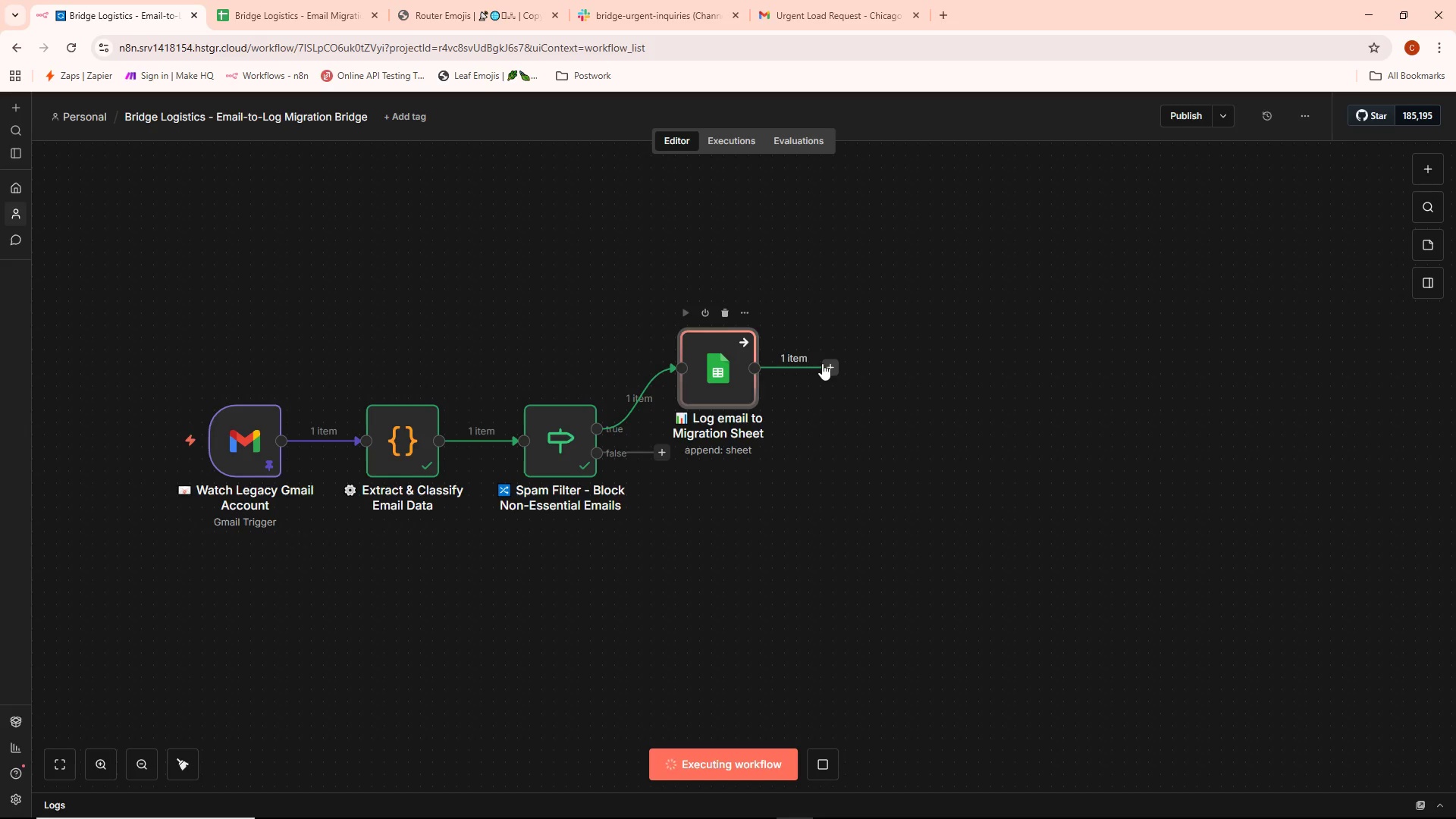 
left_click([829, 363])
 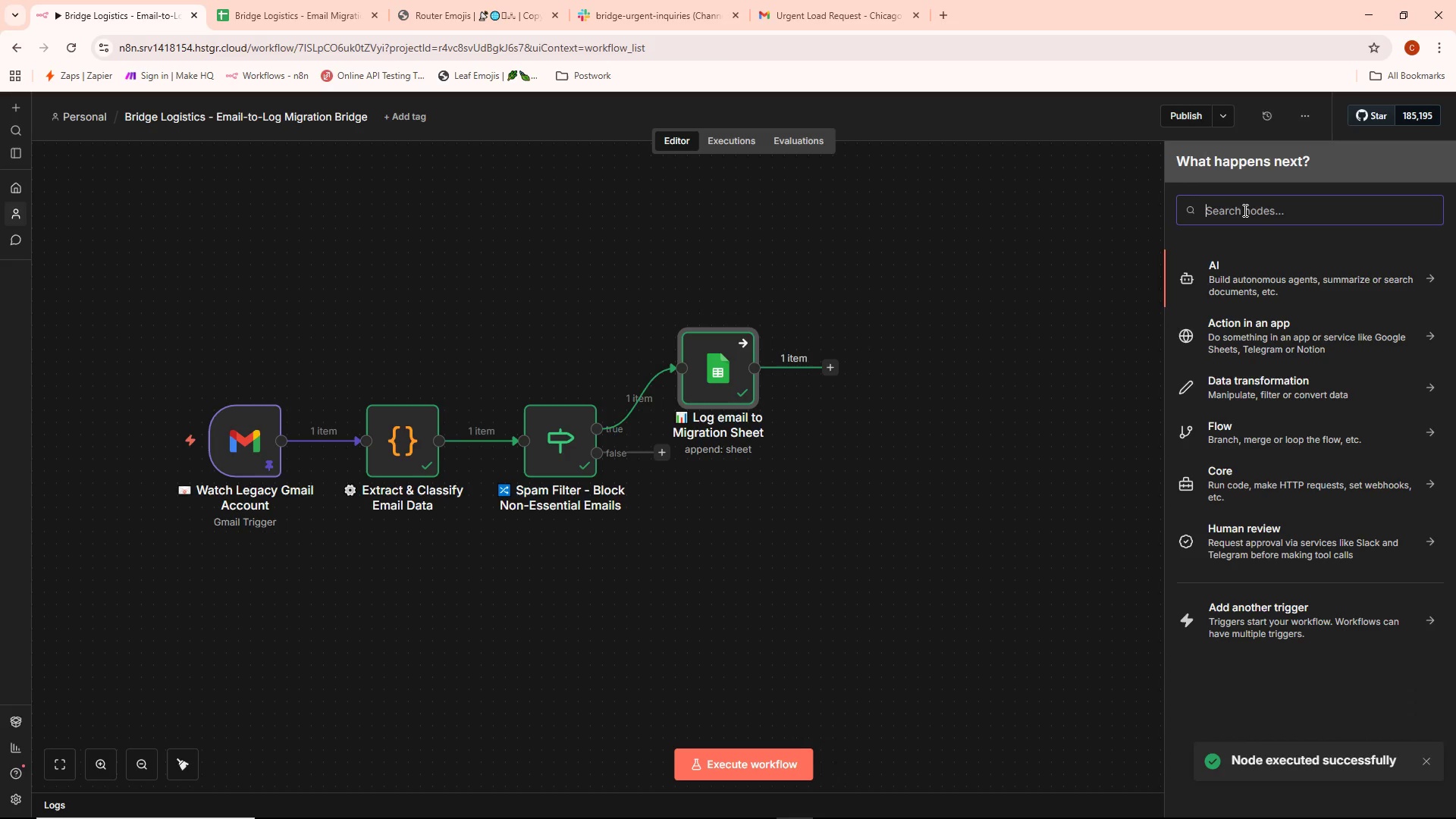 
type(slakc)
key(Backspace)
key(Backspace)
type(ck)
 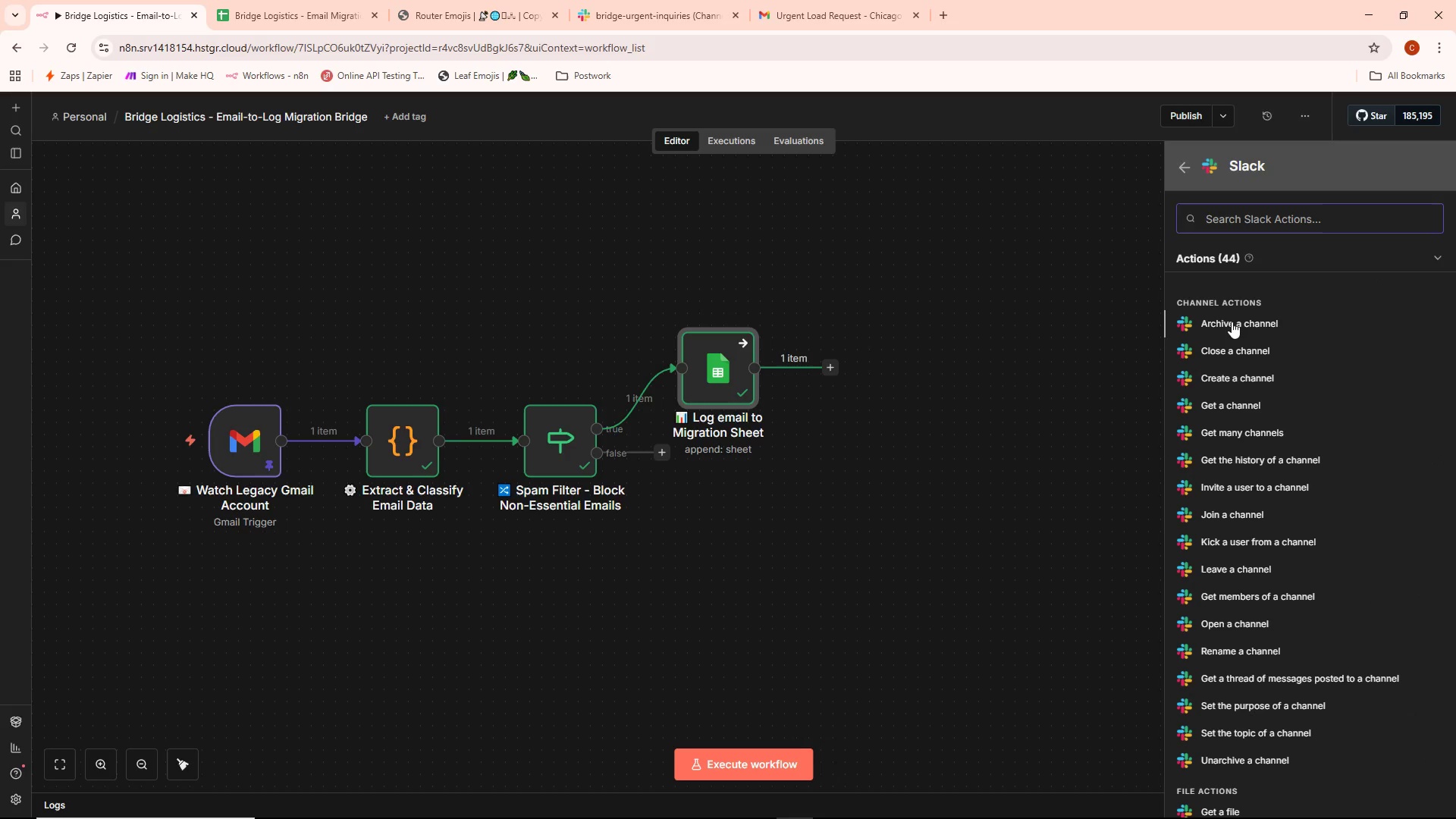 
type(se)
 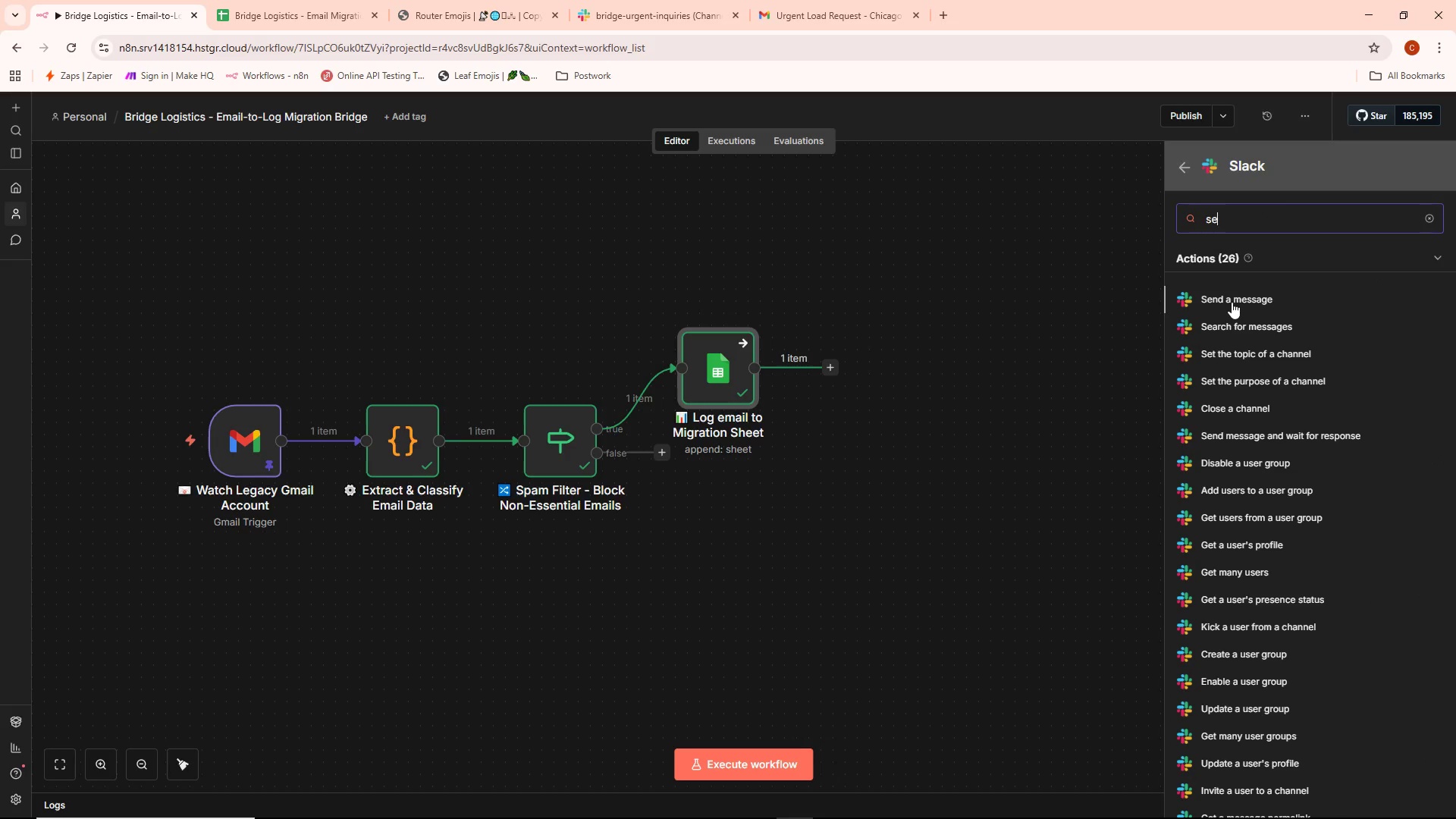 
left_click([1232, 302])
 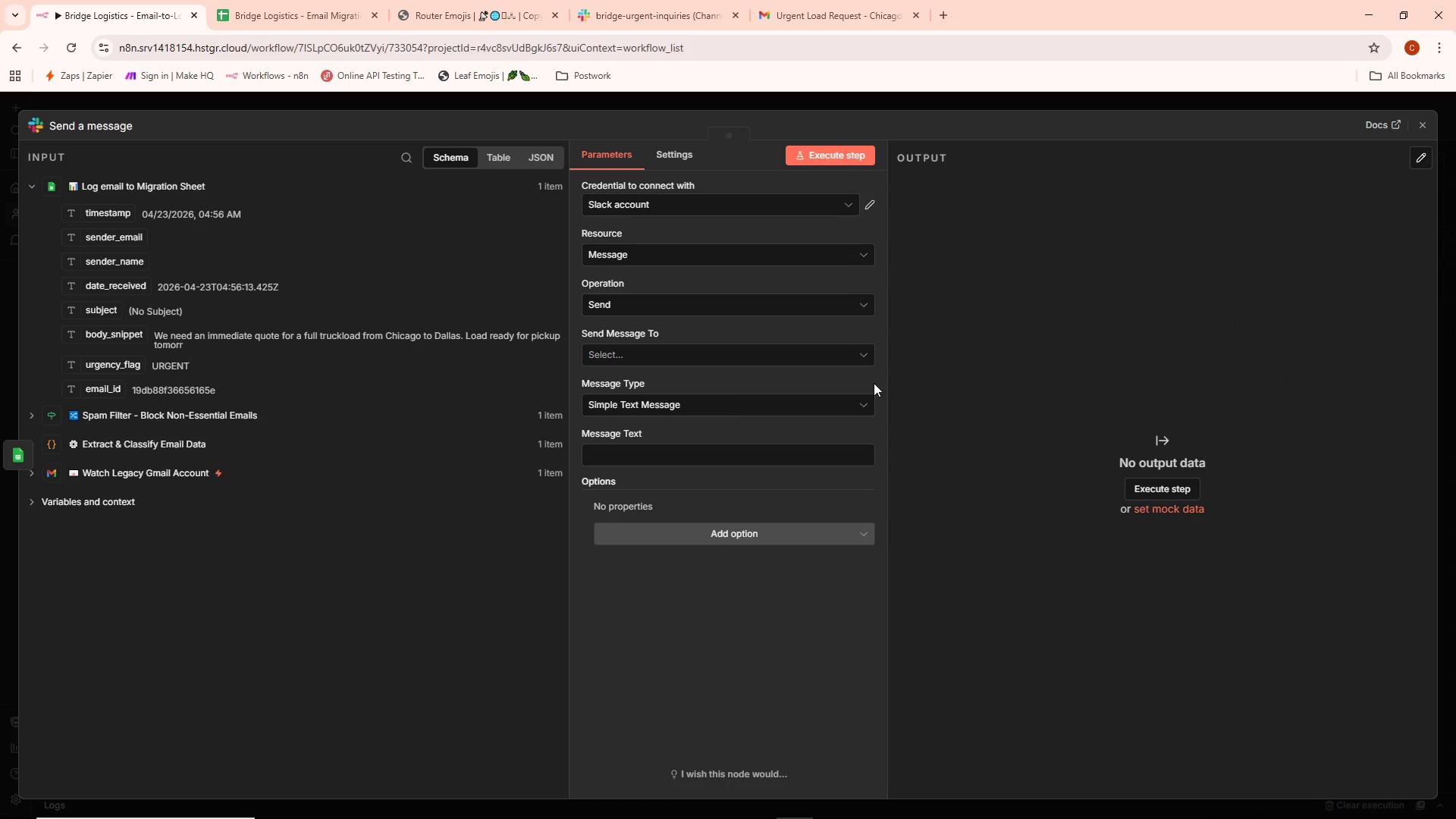 
left_click([723, 346])
 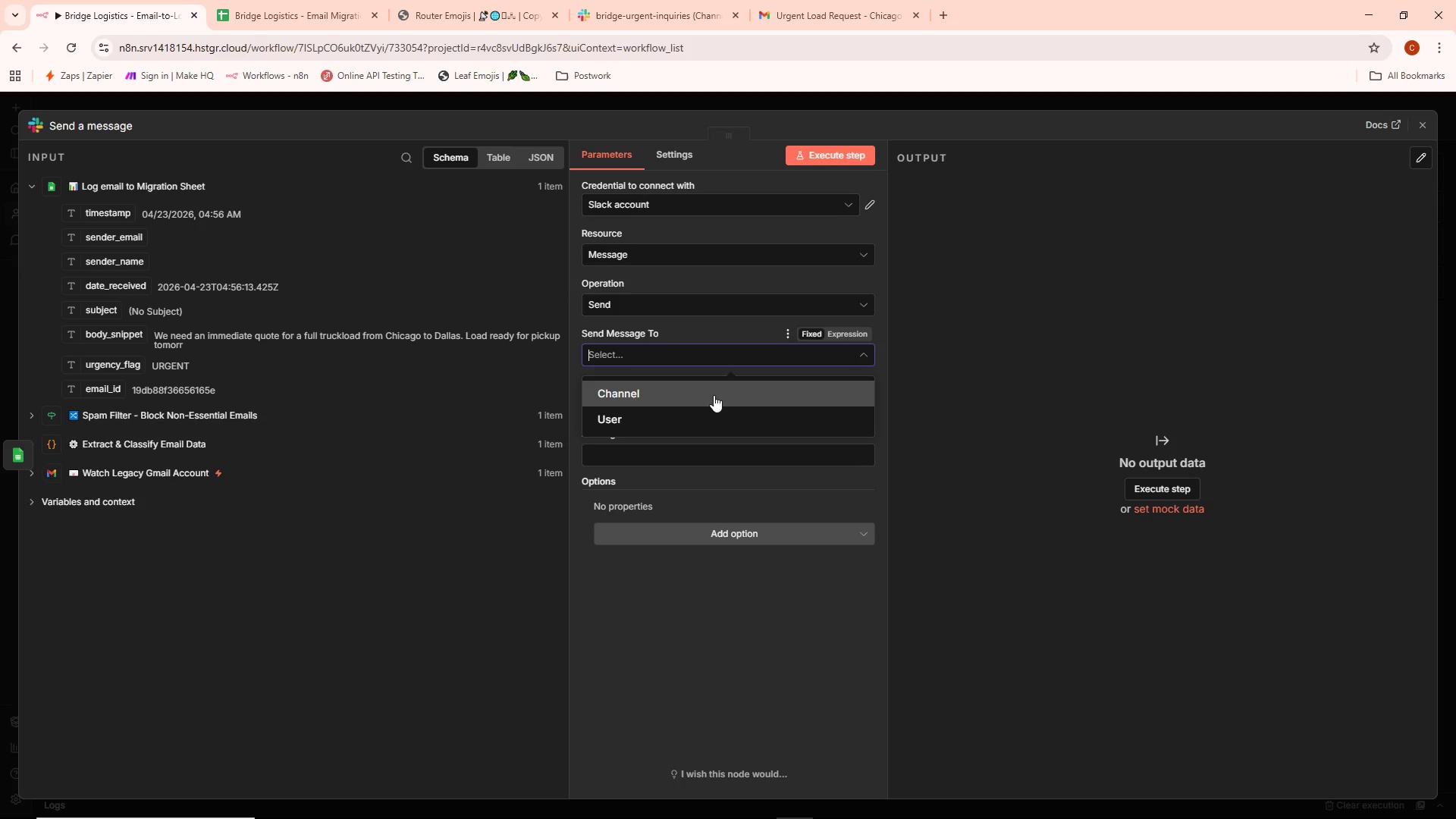 
left_click([703, 390])
 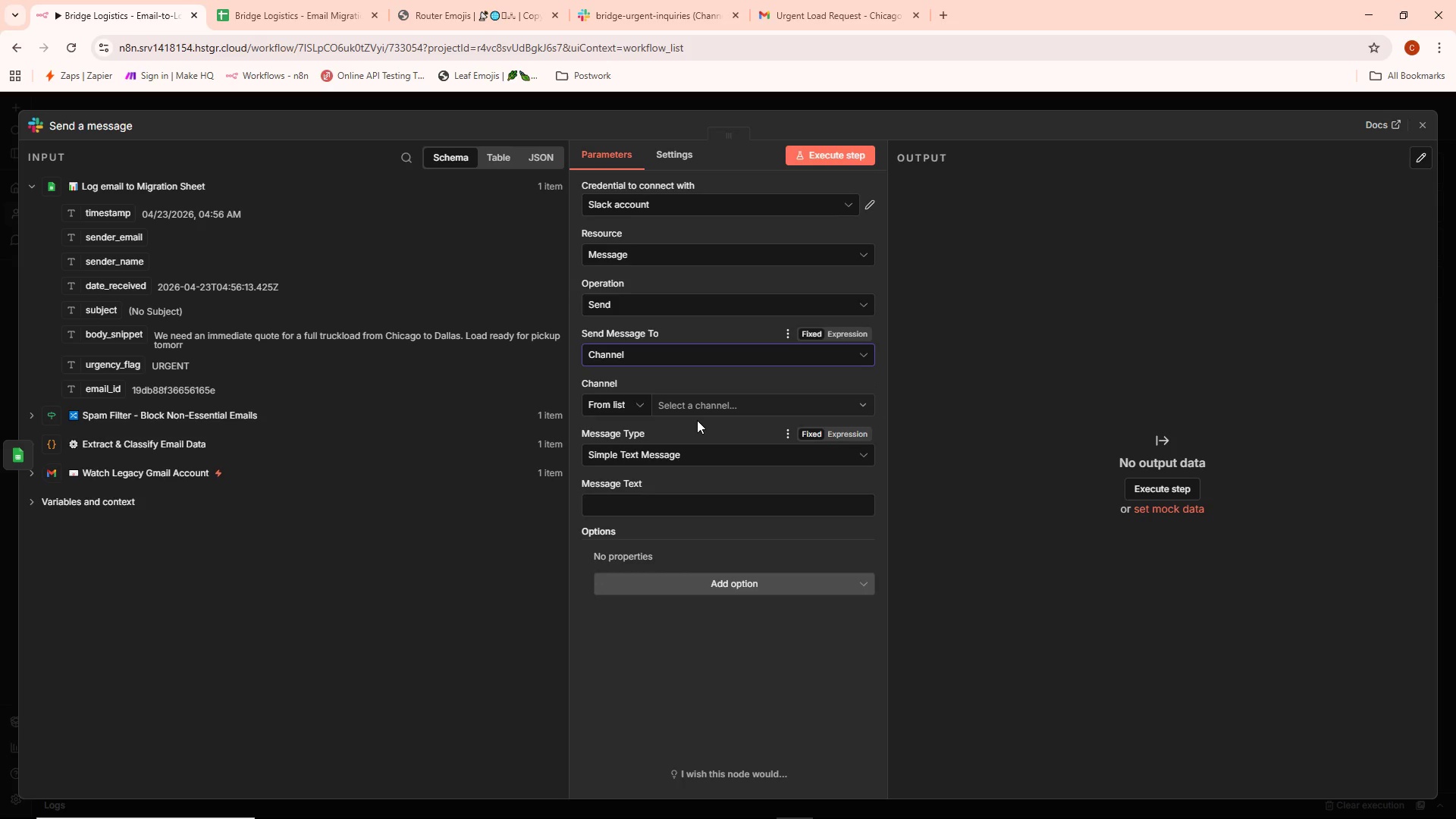 
left_click([694, 413])
 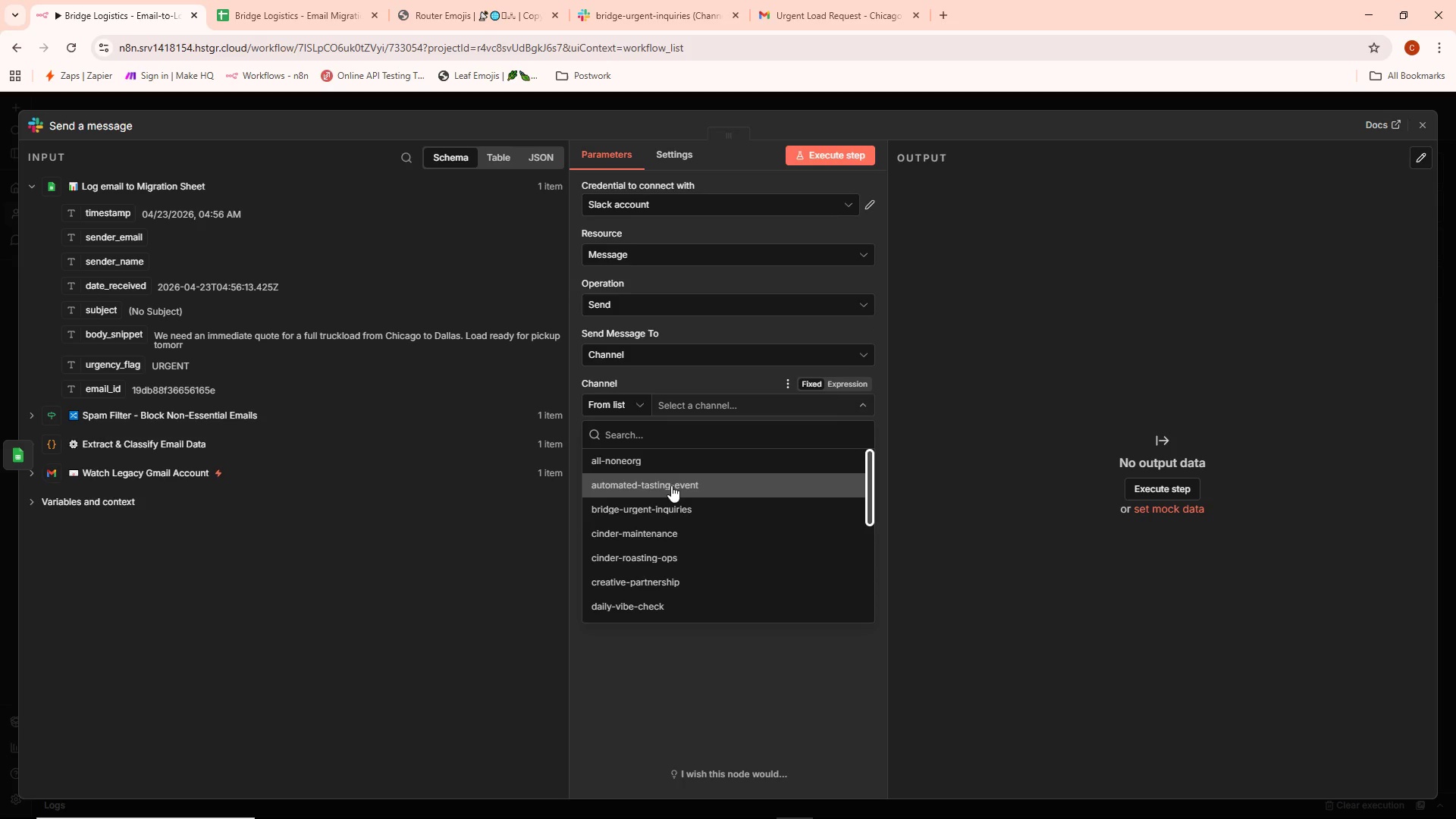 
wait(5.58)
 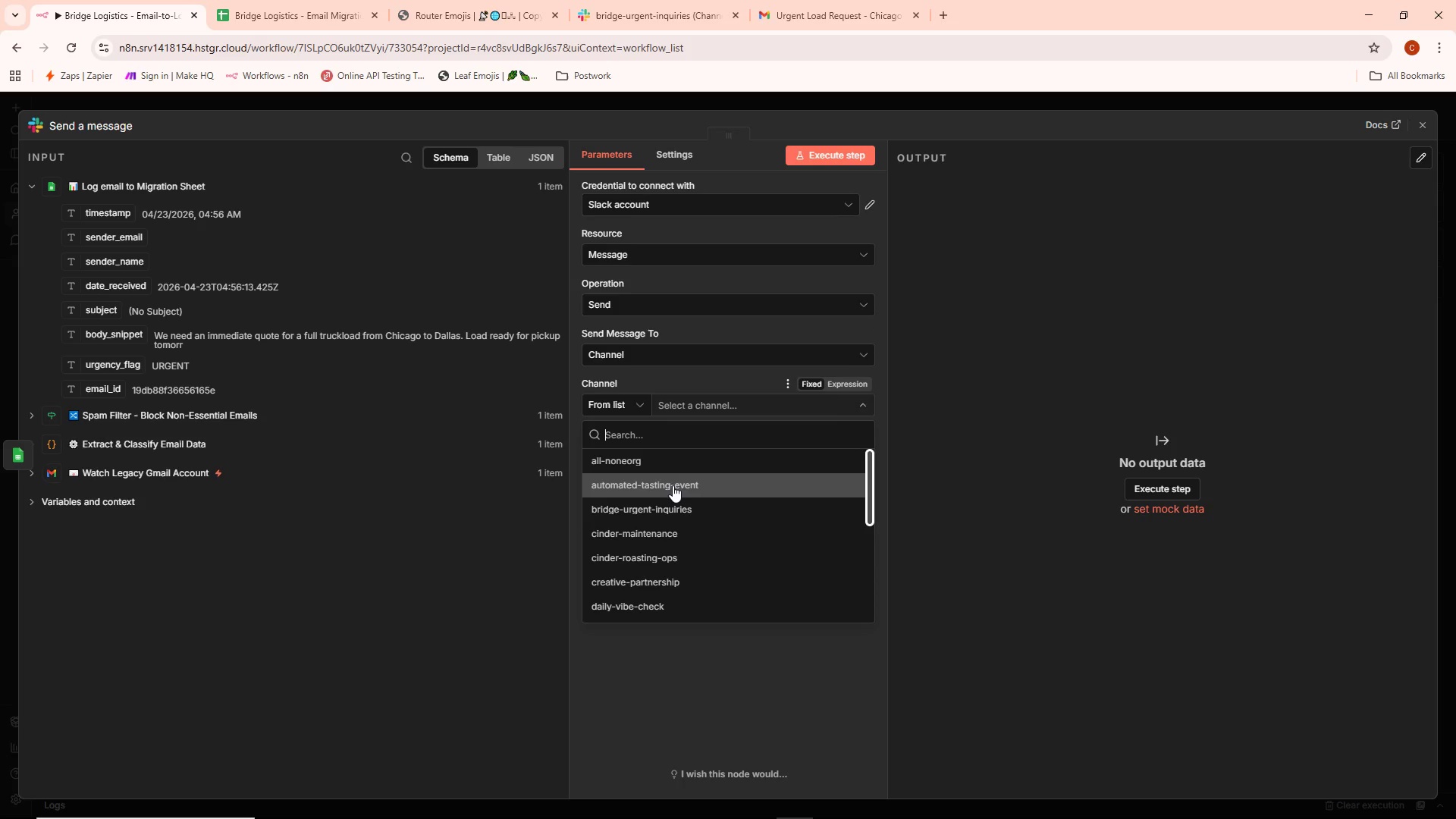 
left_click([664, 503])
 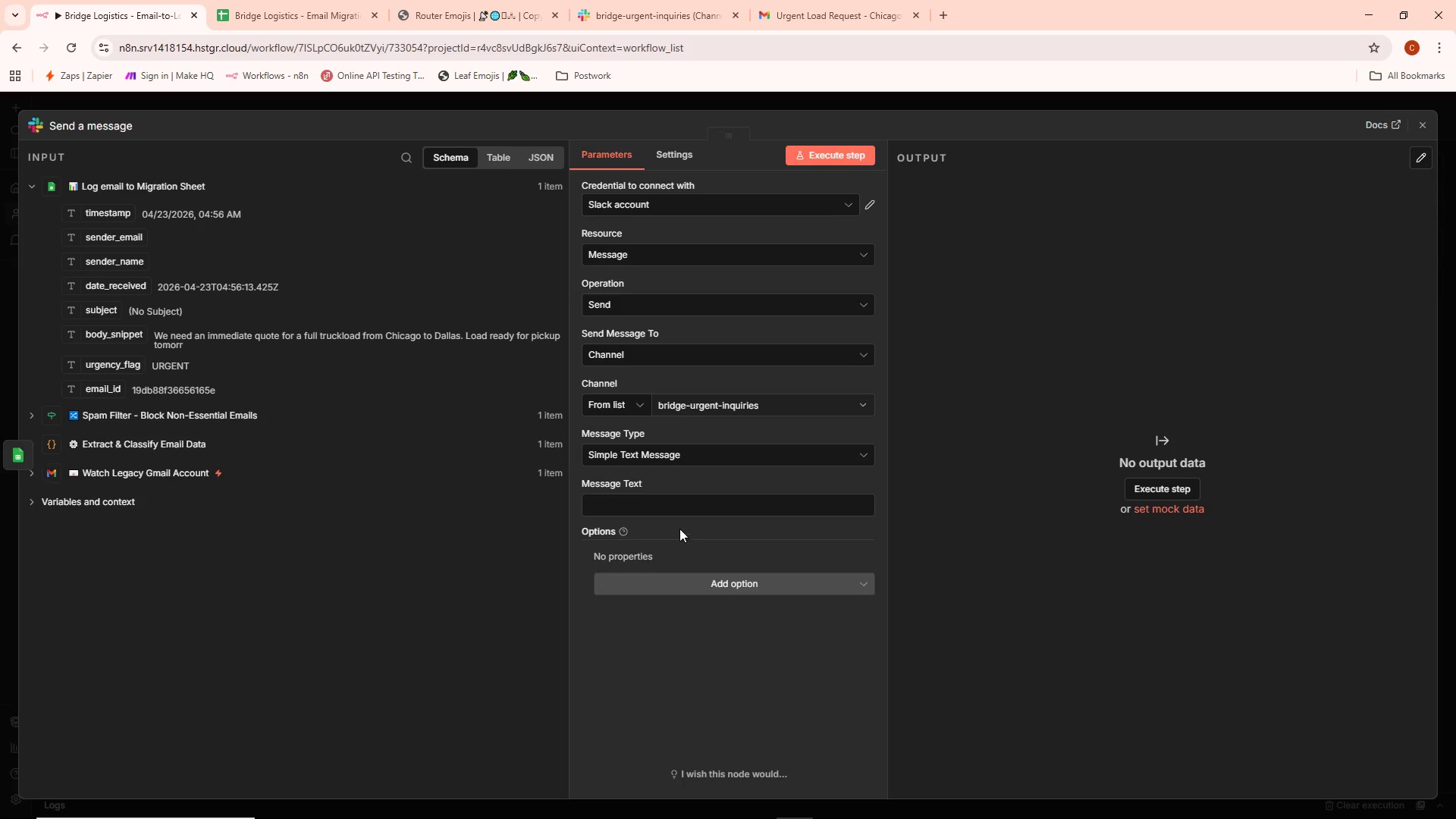 
left_click([687, 511])
 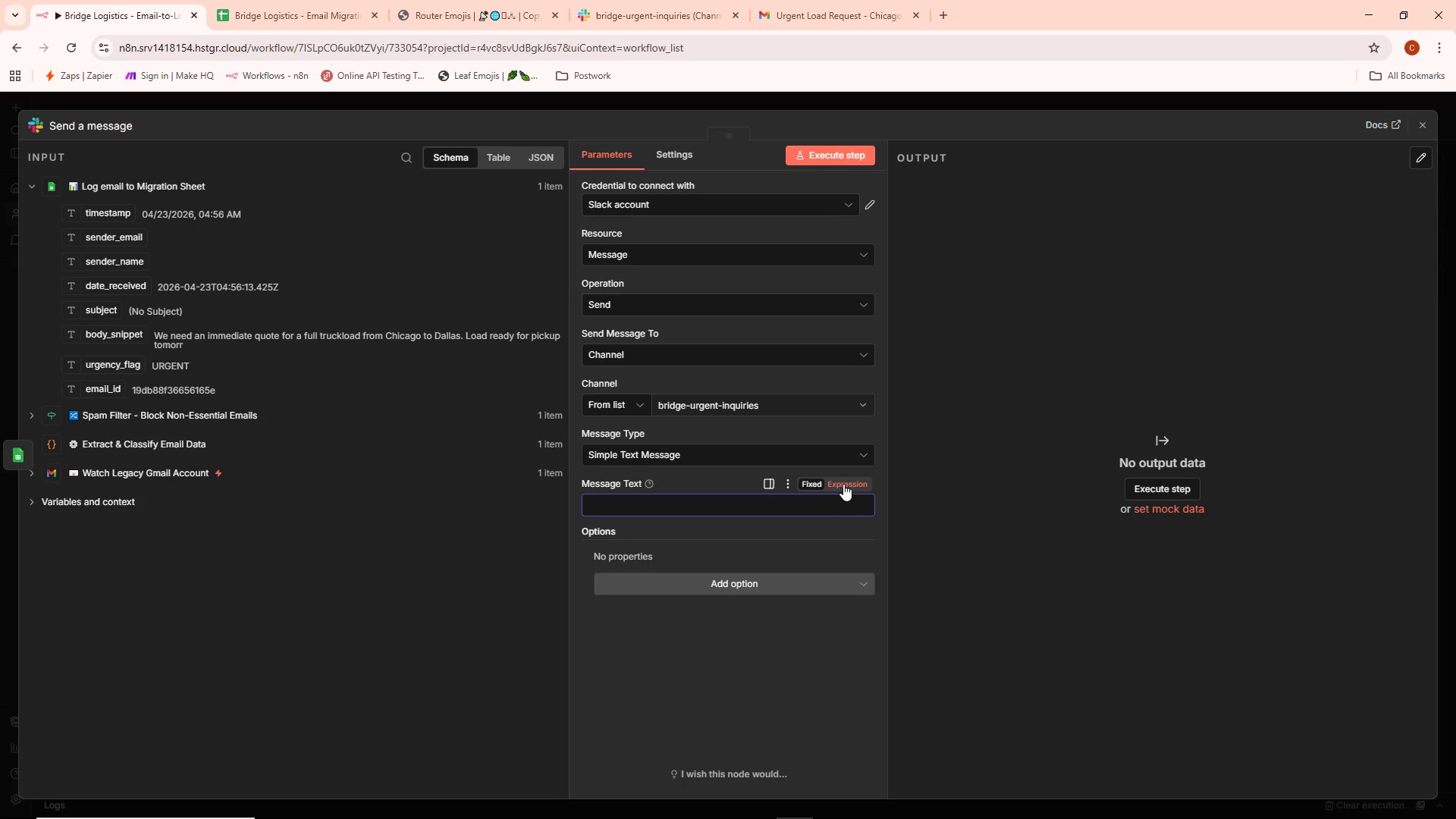 
left_click([845, 482])
 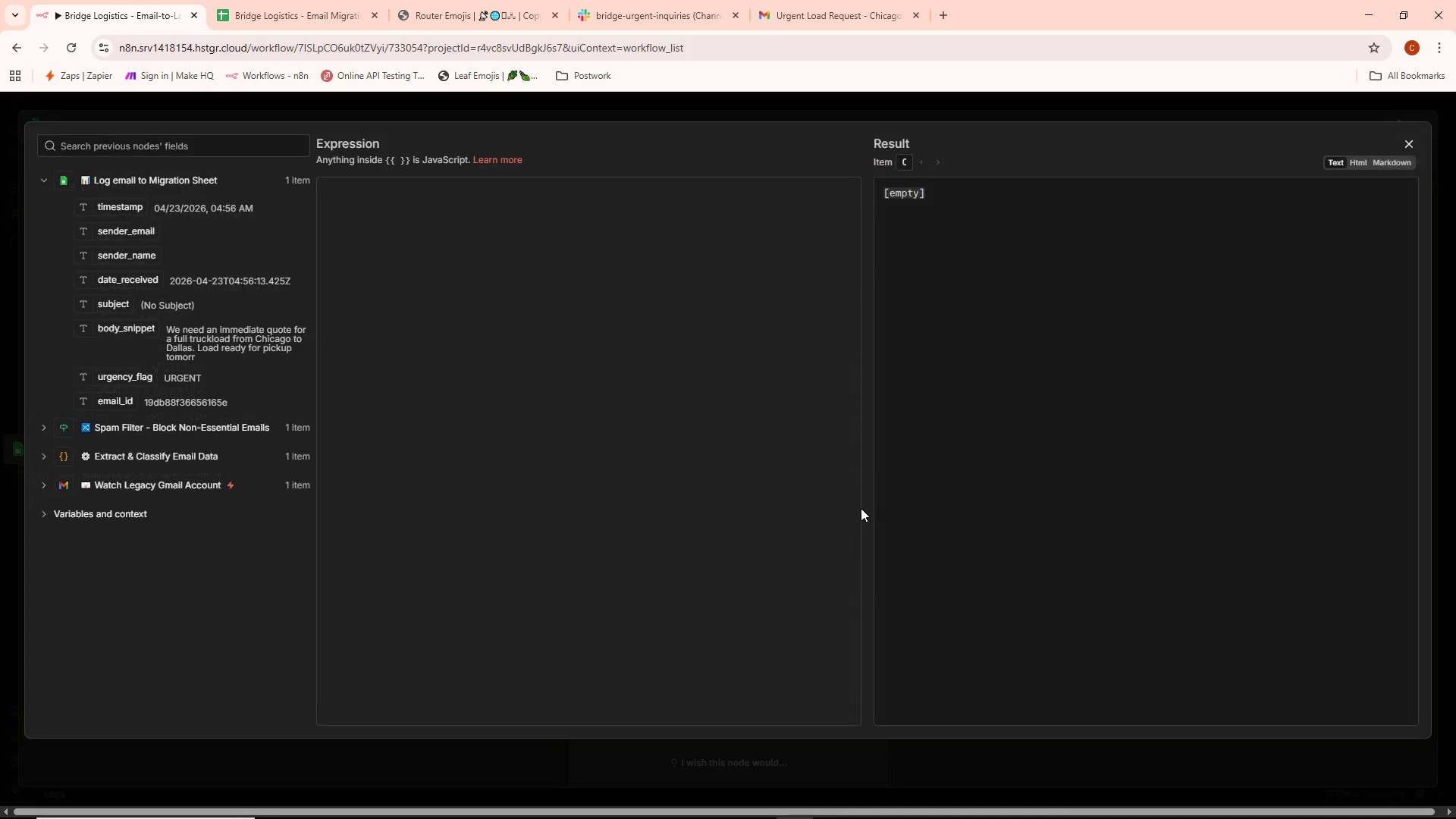 
left_click_drag(start_coordinate=[431, 157], to_coordinate=[429, 163])
 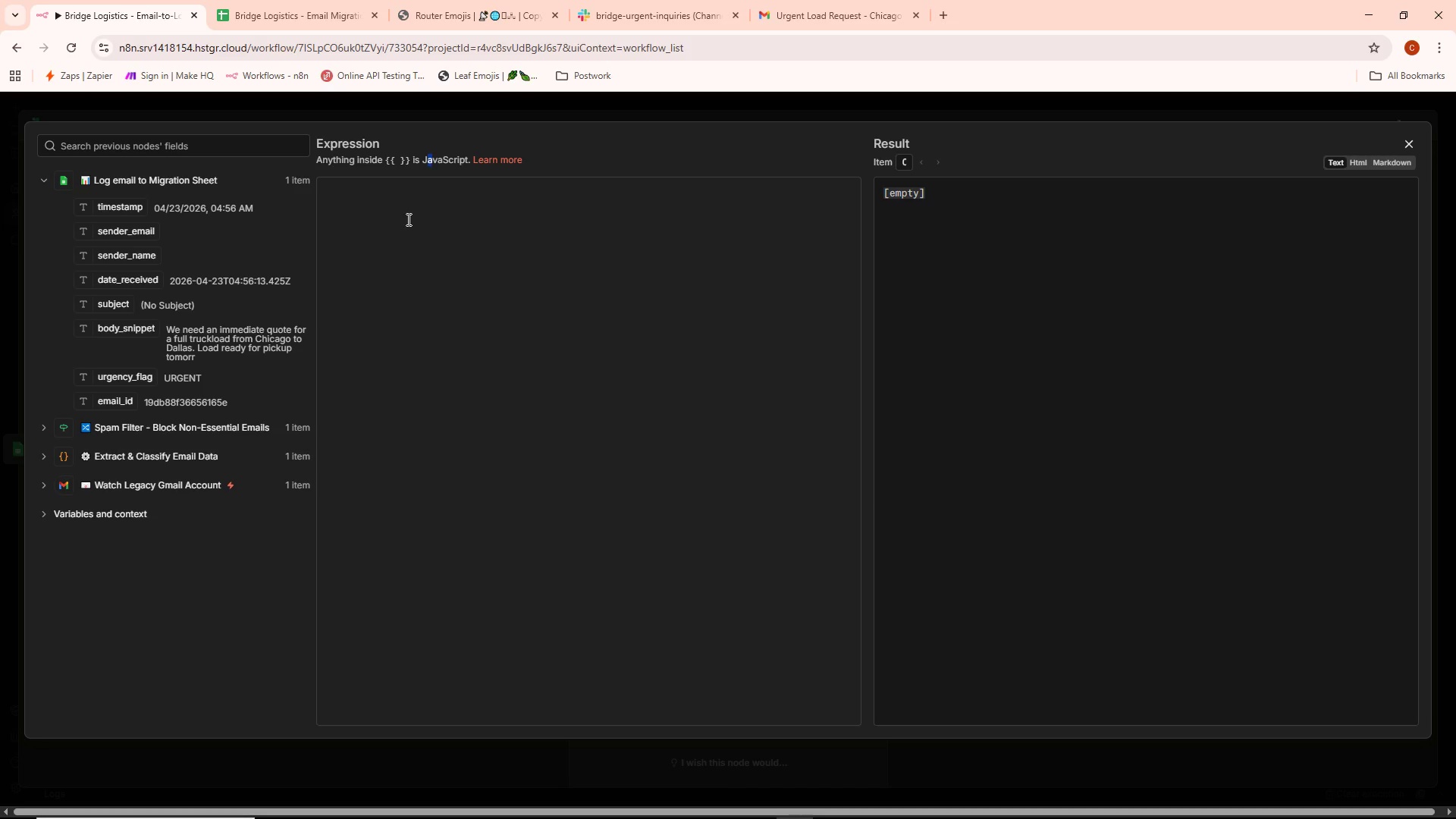 
left_click_drag(start_coordinate=[407, 218], to_coordinate=[412, 217])
 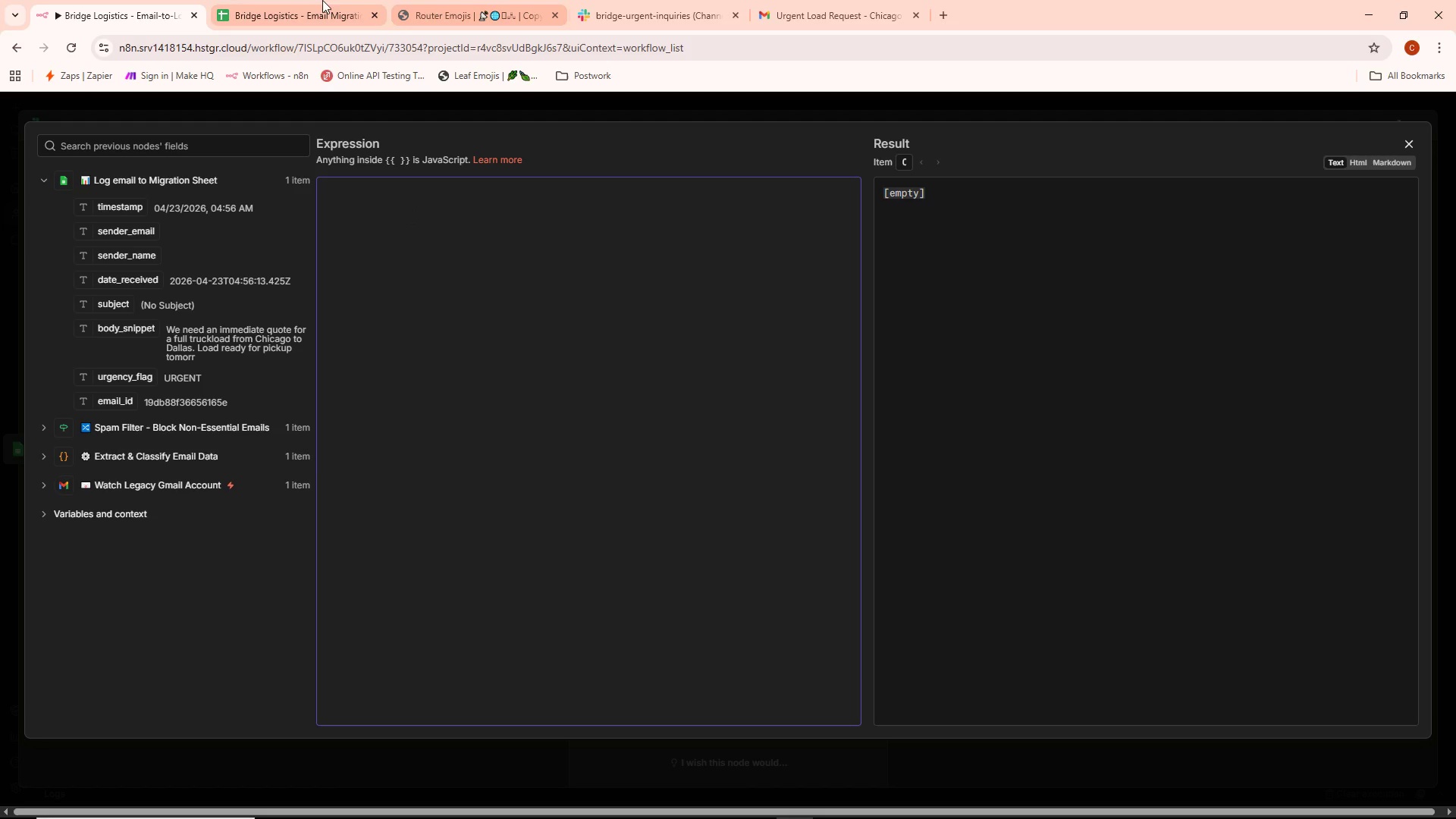 
left_click([473, 5])
 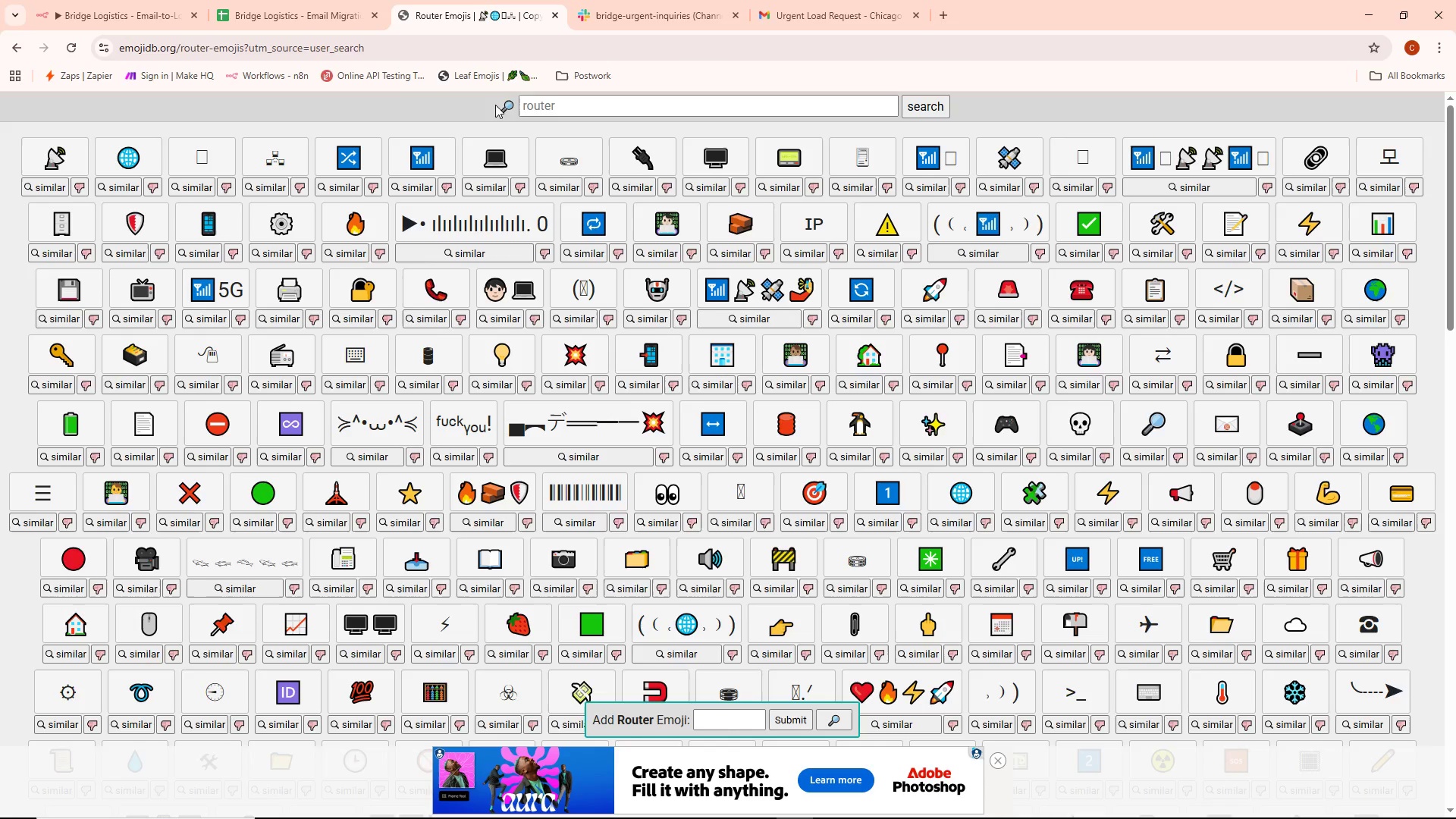 
left_click([550, 105])
 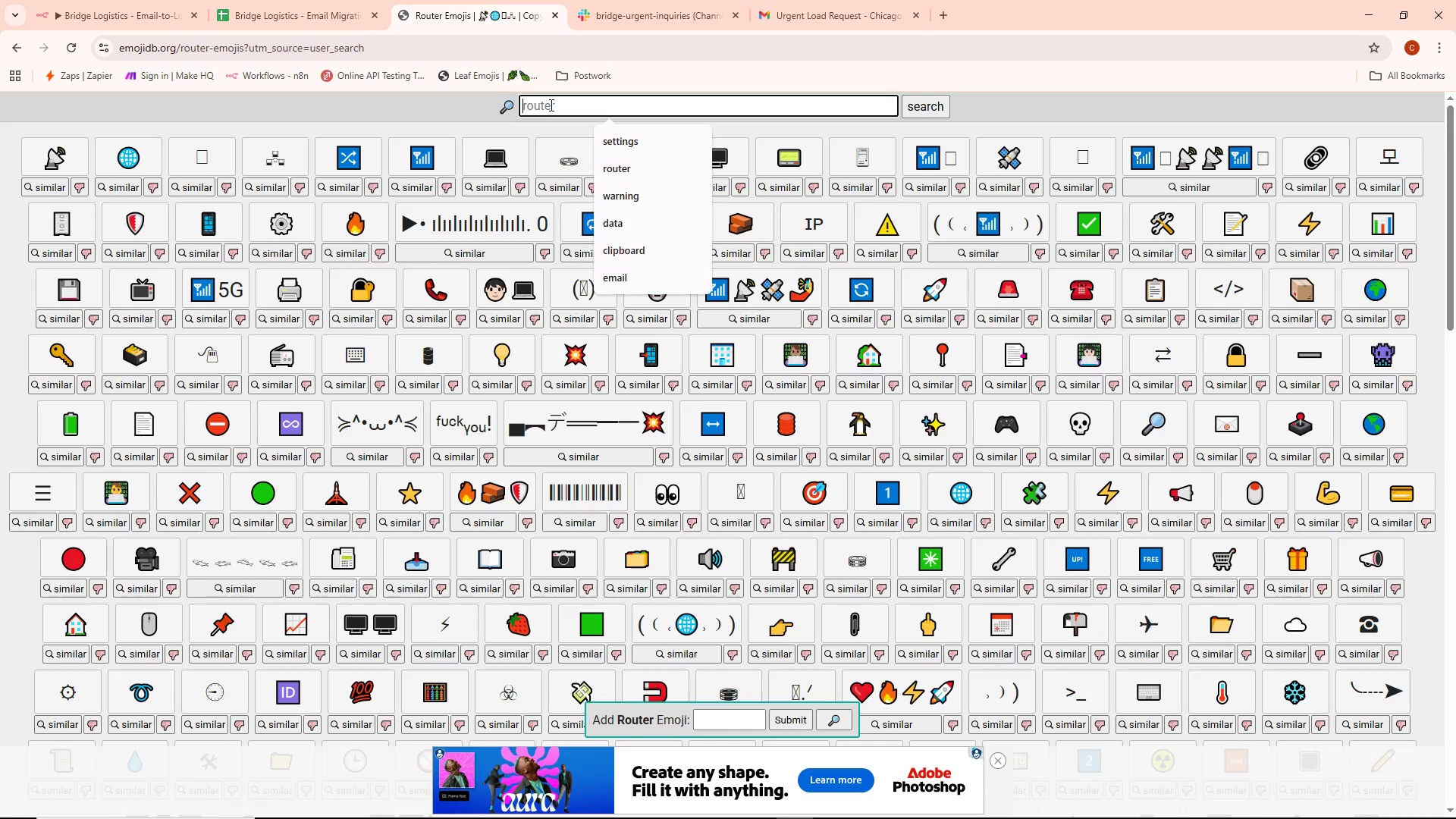 
key(W)
 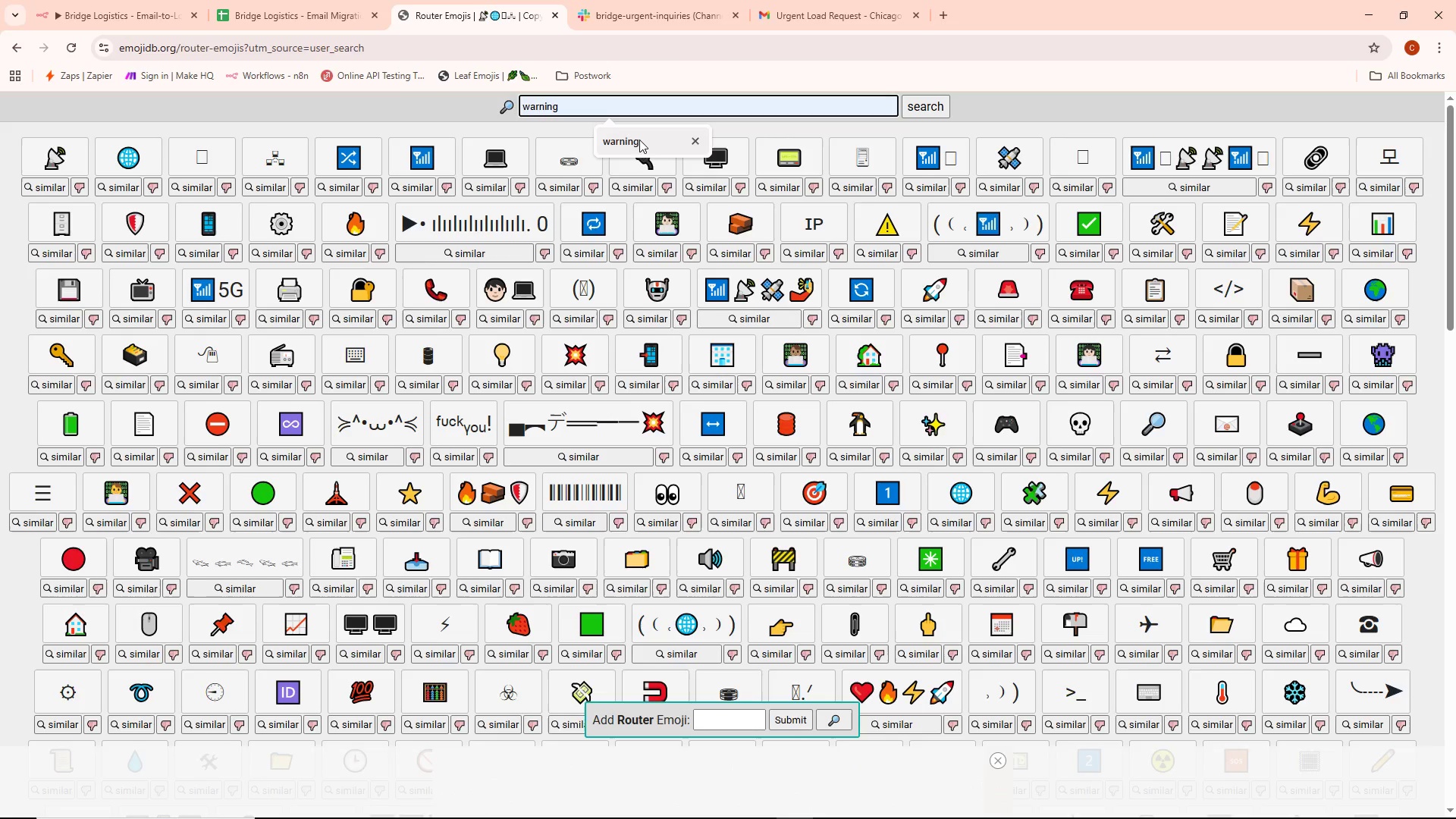 
left_click([639, 140])
 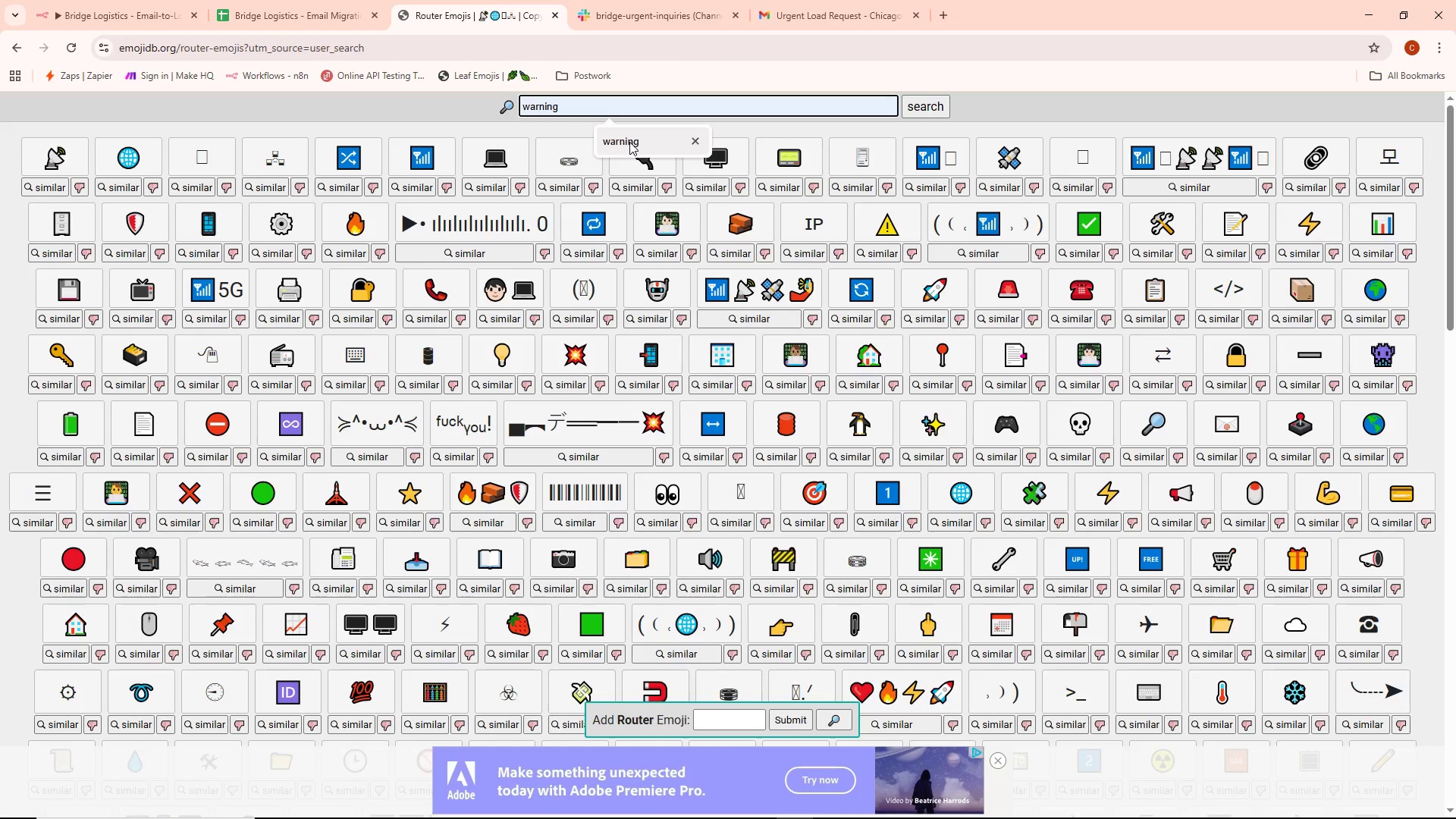 
key(NumpadEnter)
 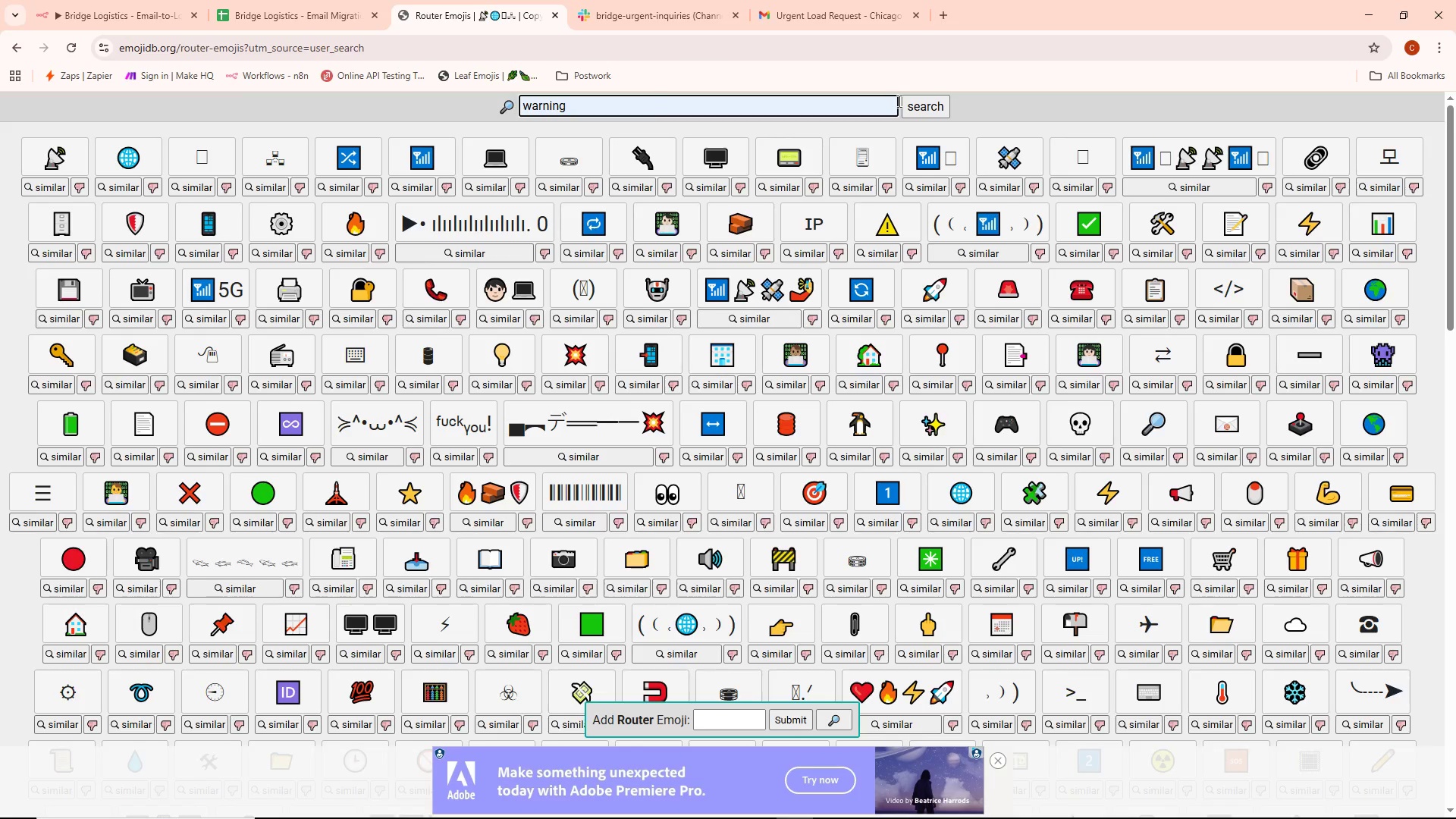 
left_click([936, 99])
 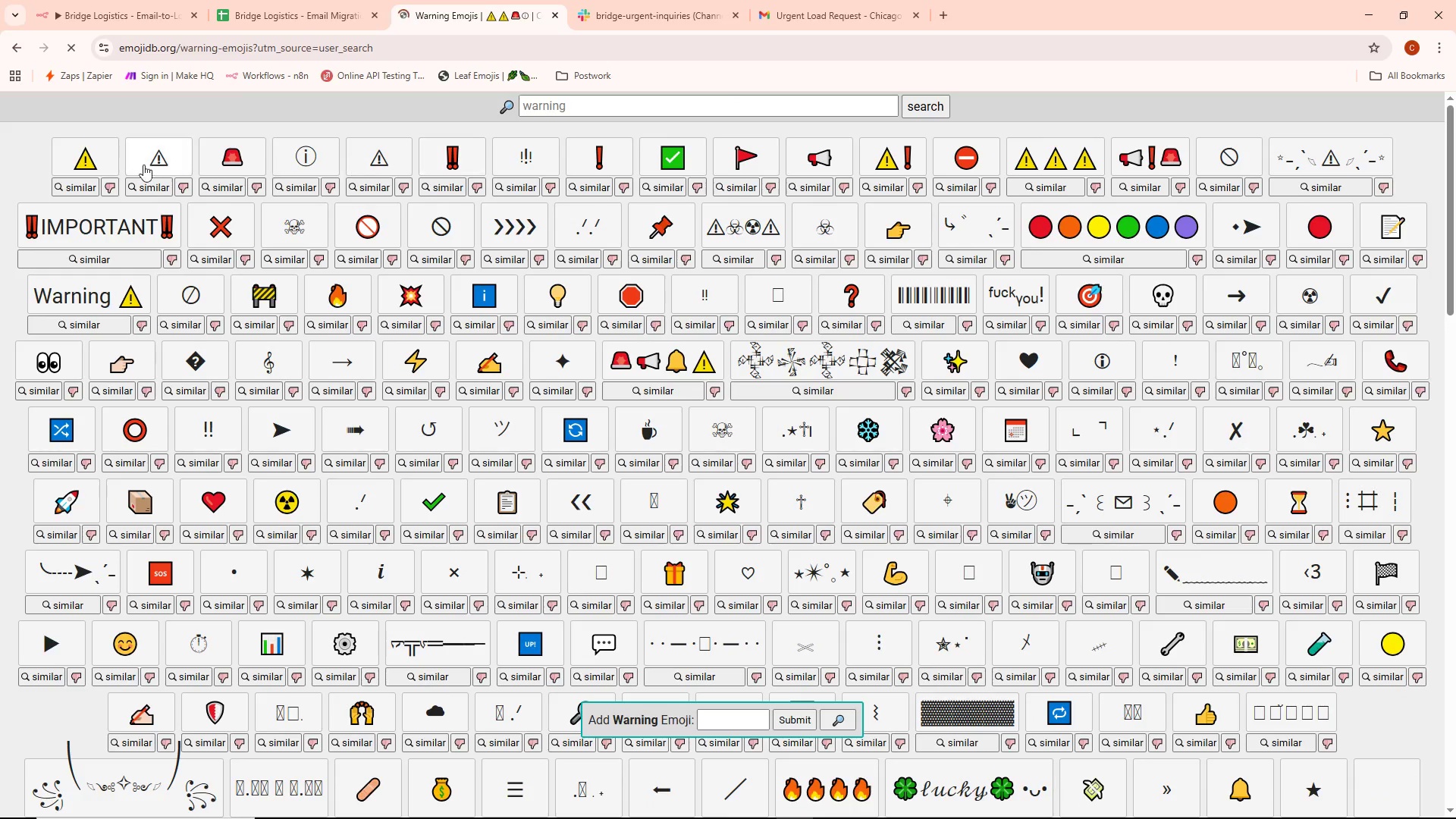 
left_click([109, 160])
 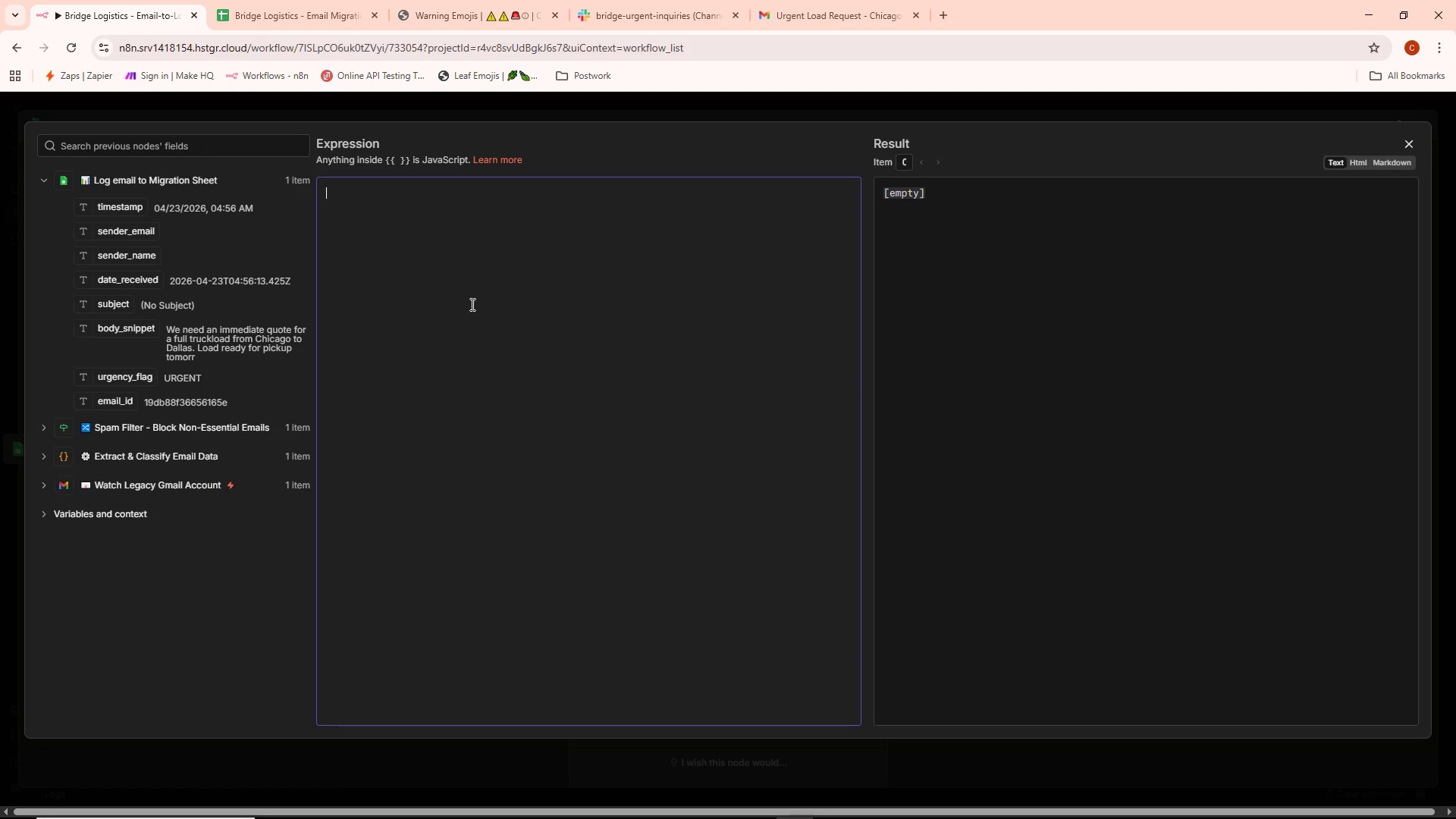 
key(Control+ControlLeft)
 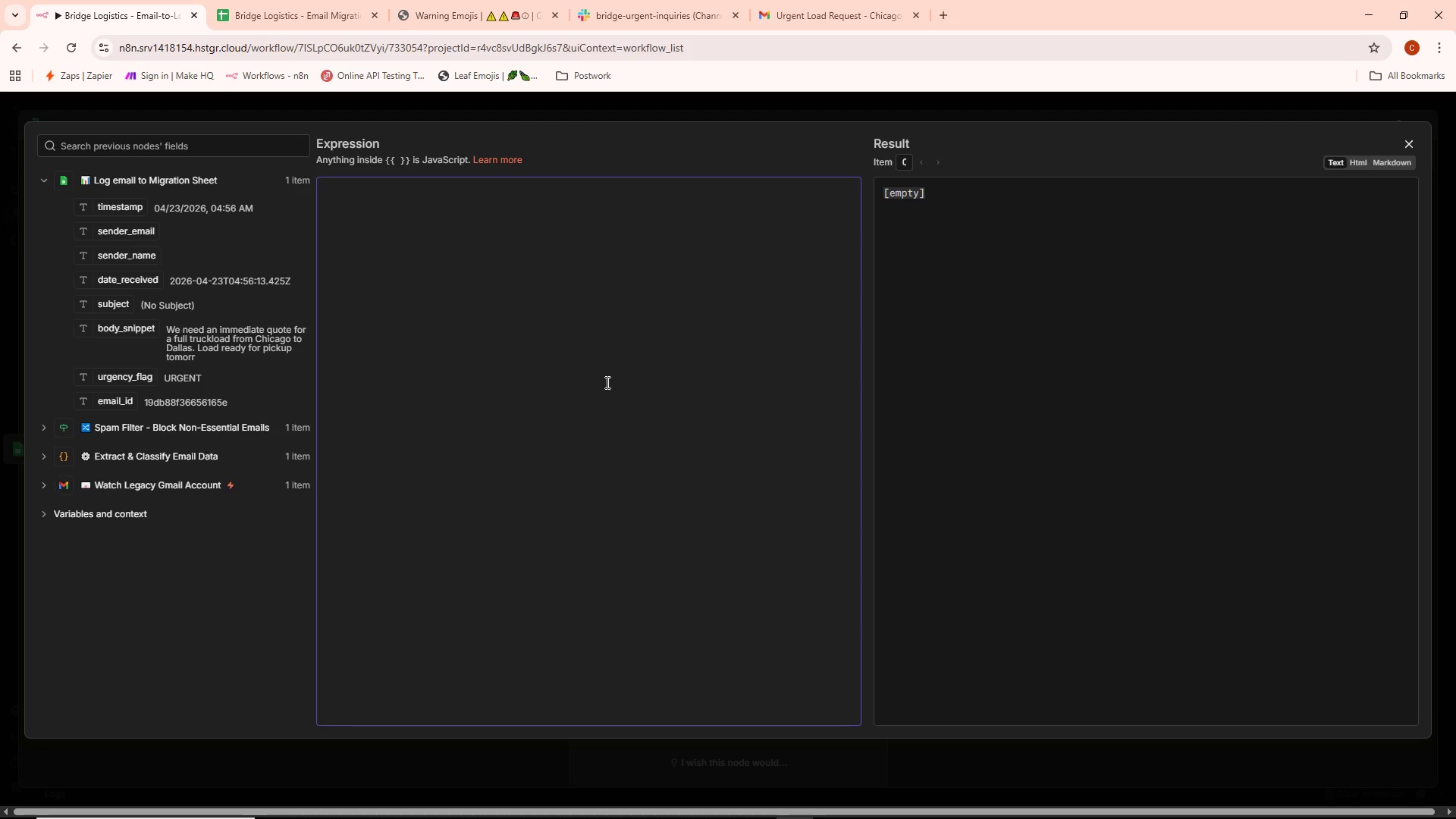 
key(Control+V)
 